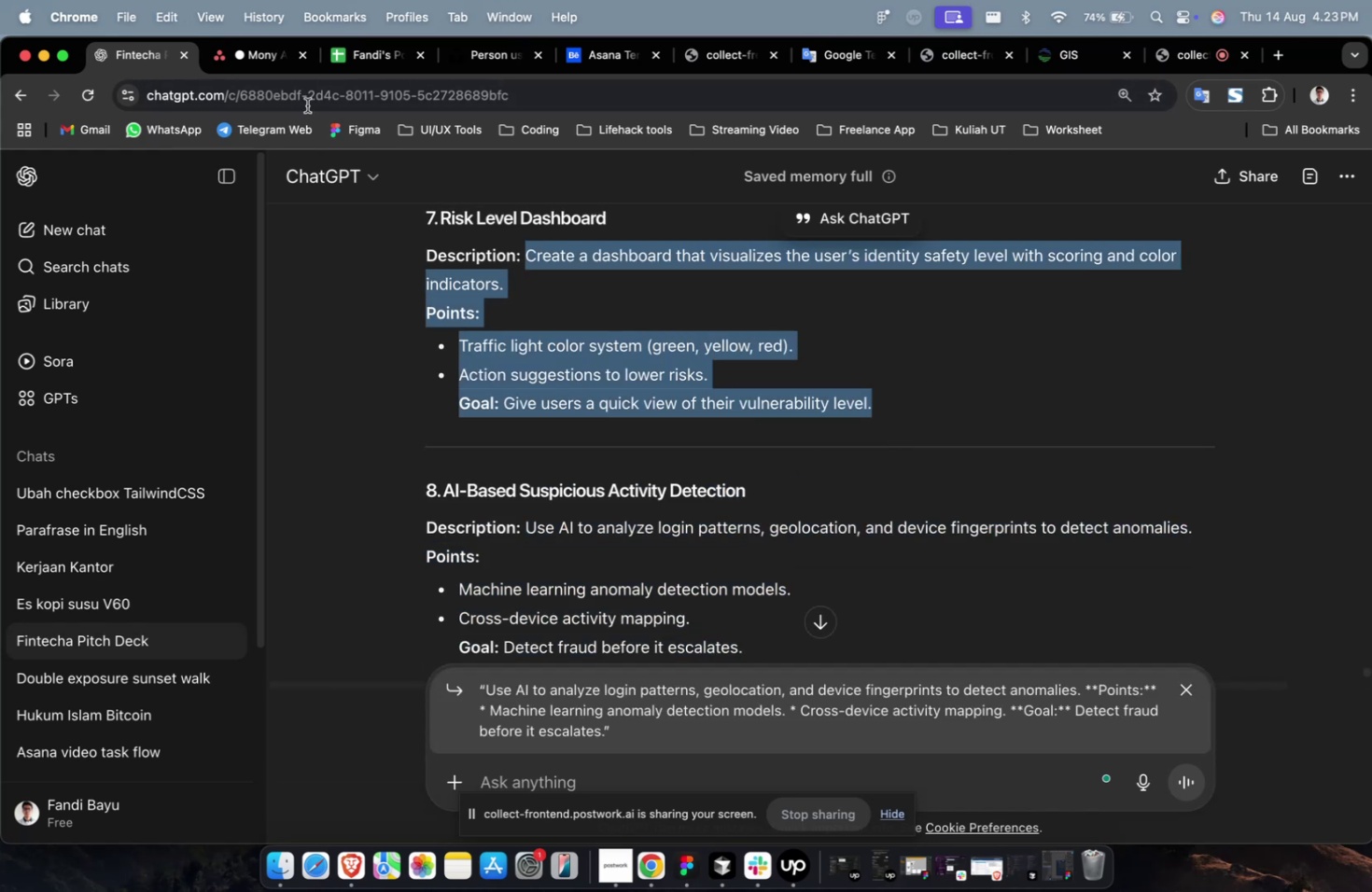 
key(Meta+C)
 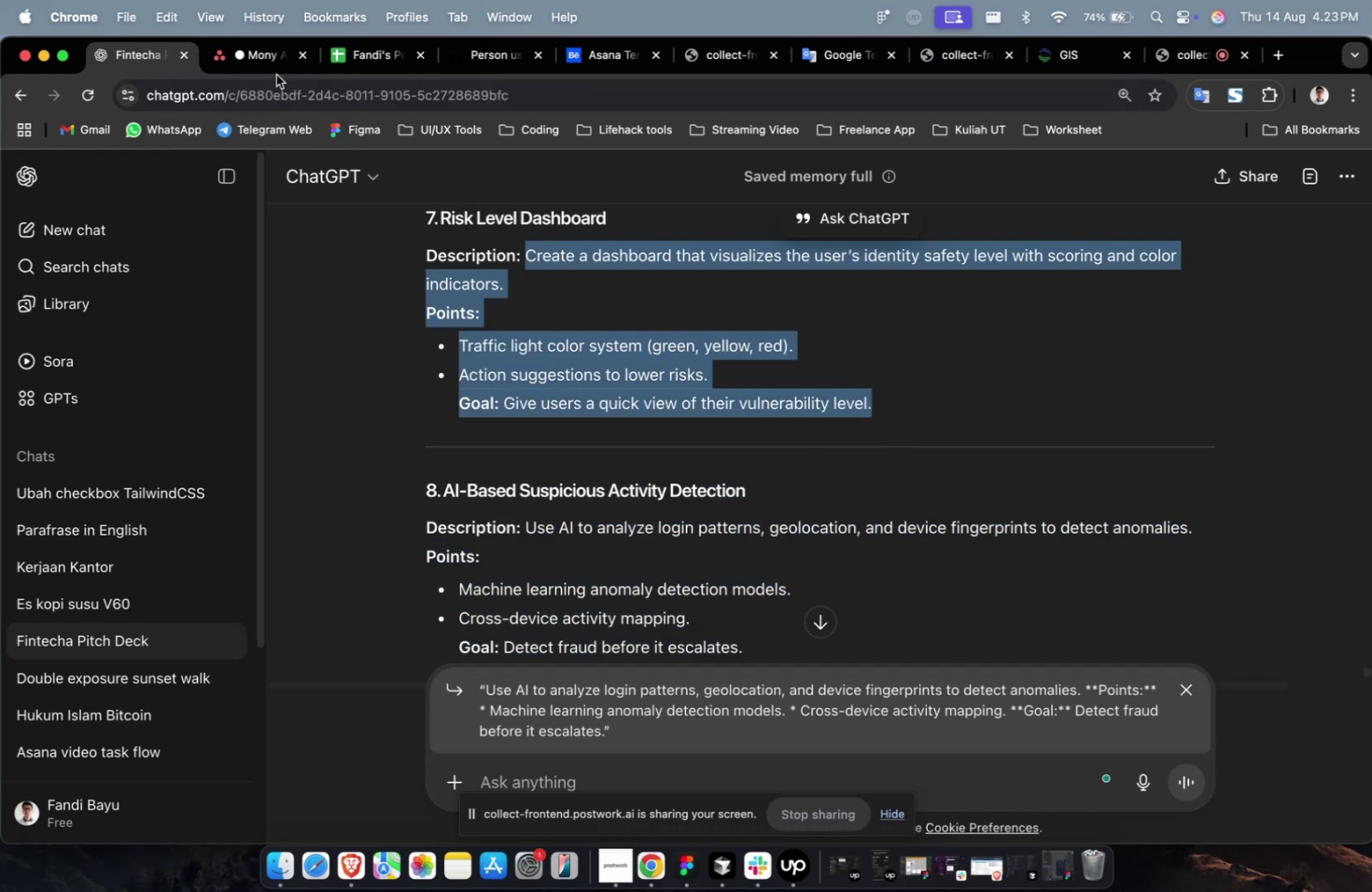 
left_click([276, 75])
 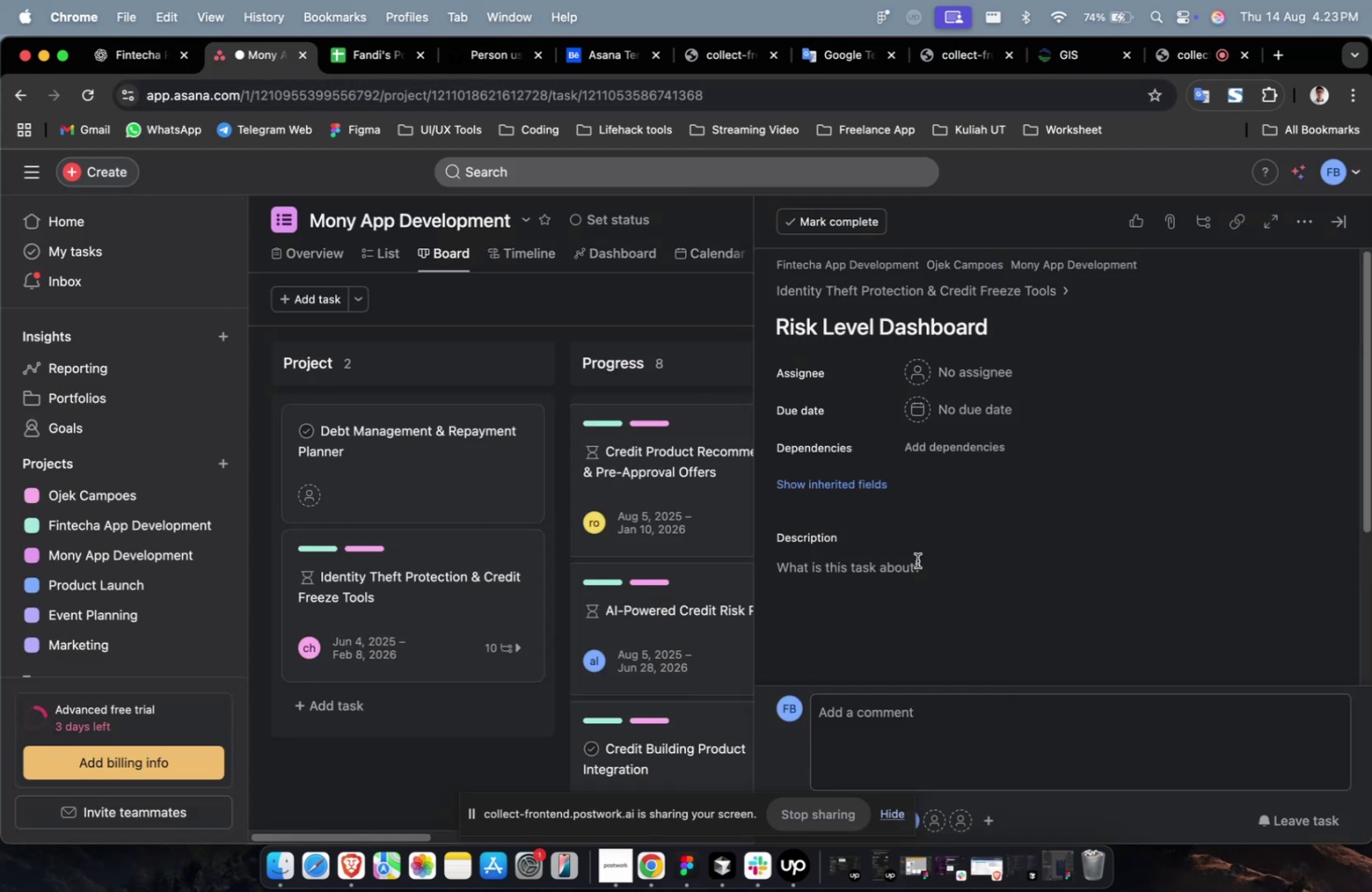 
triple_click([928, 604])
 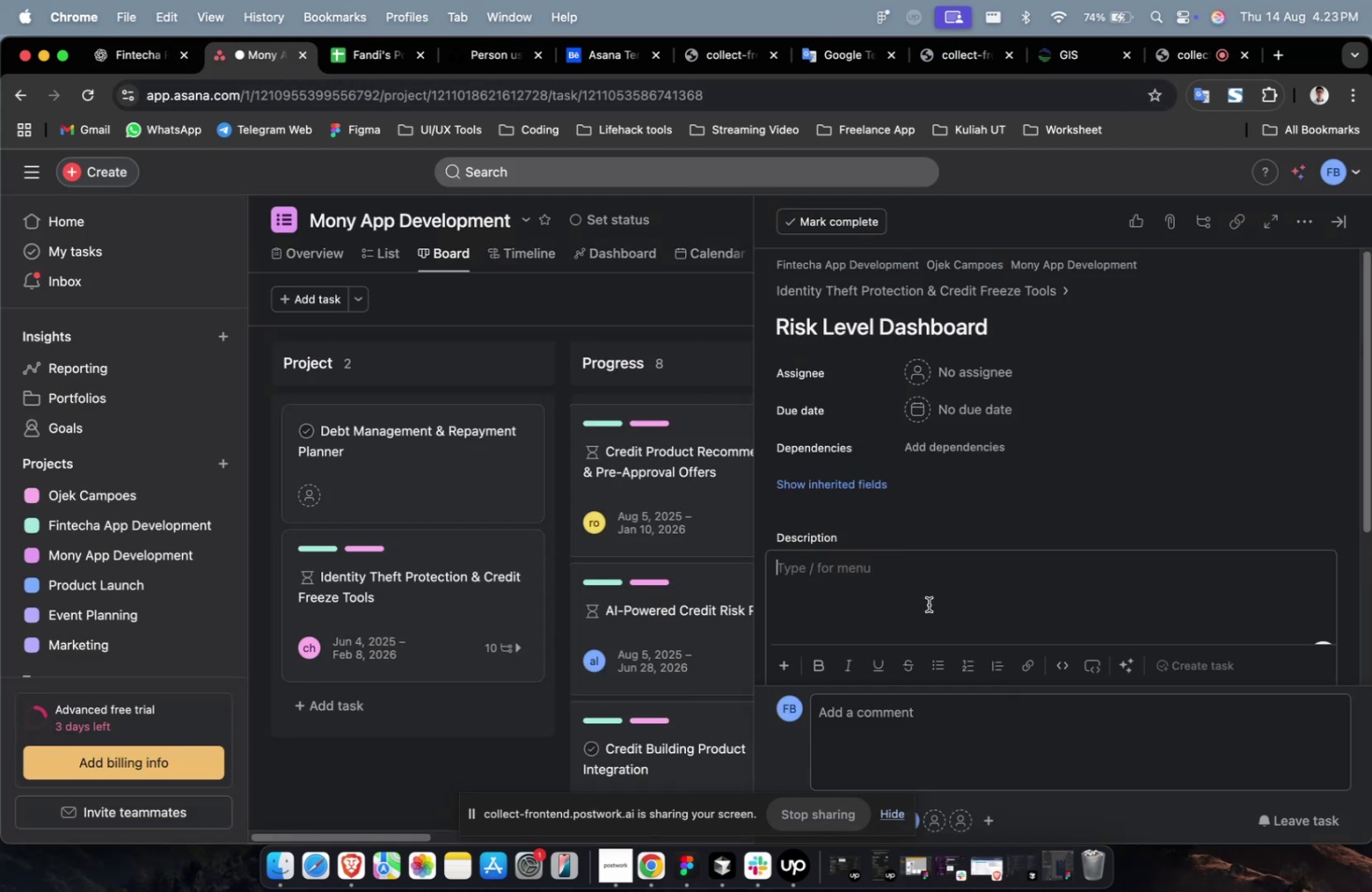 
key(Meta+V)
 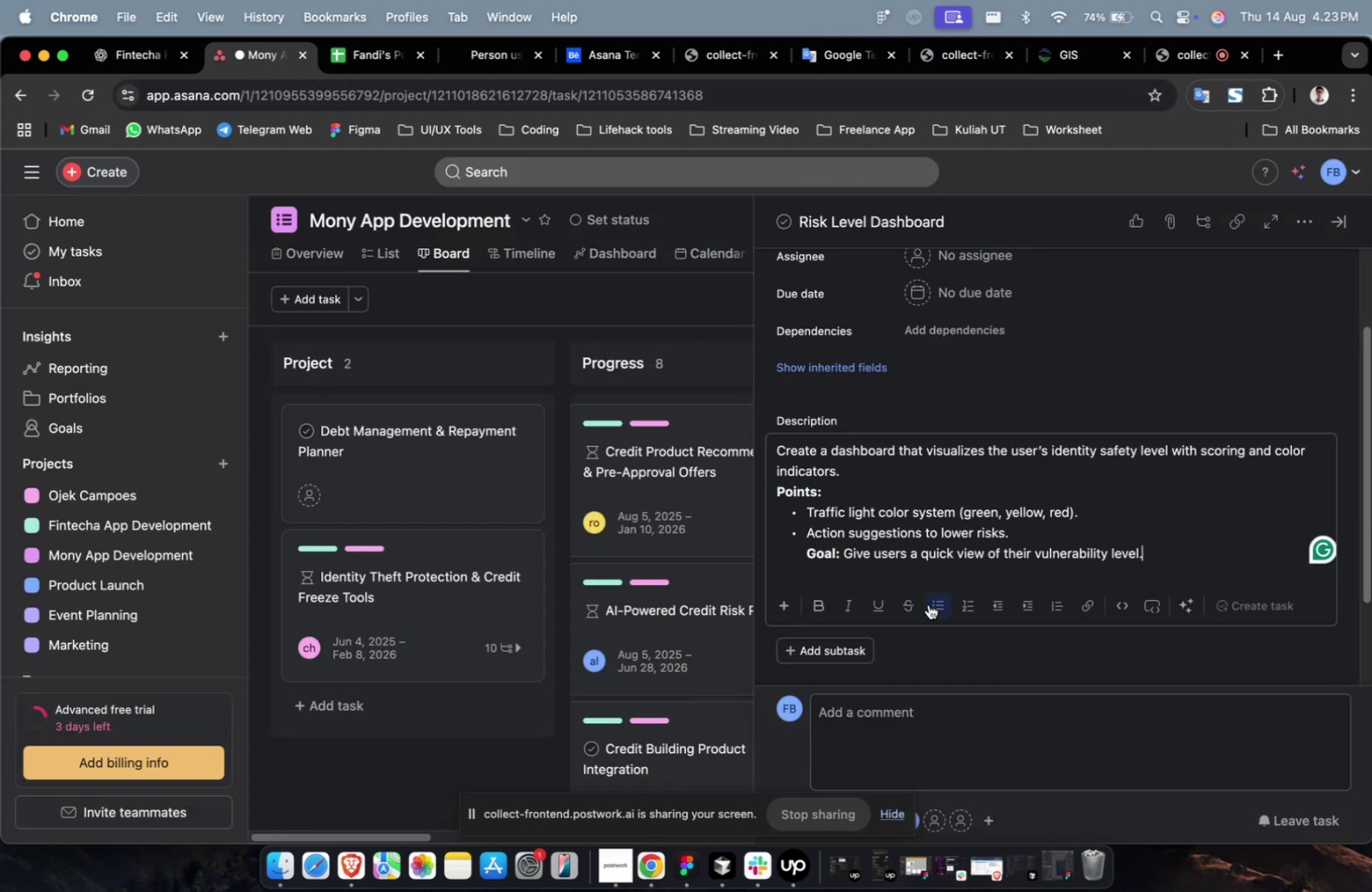 
scroll: coordinate [928, 604], scroll_direction: up, amount: 11.0
 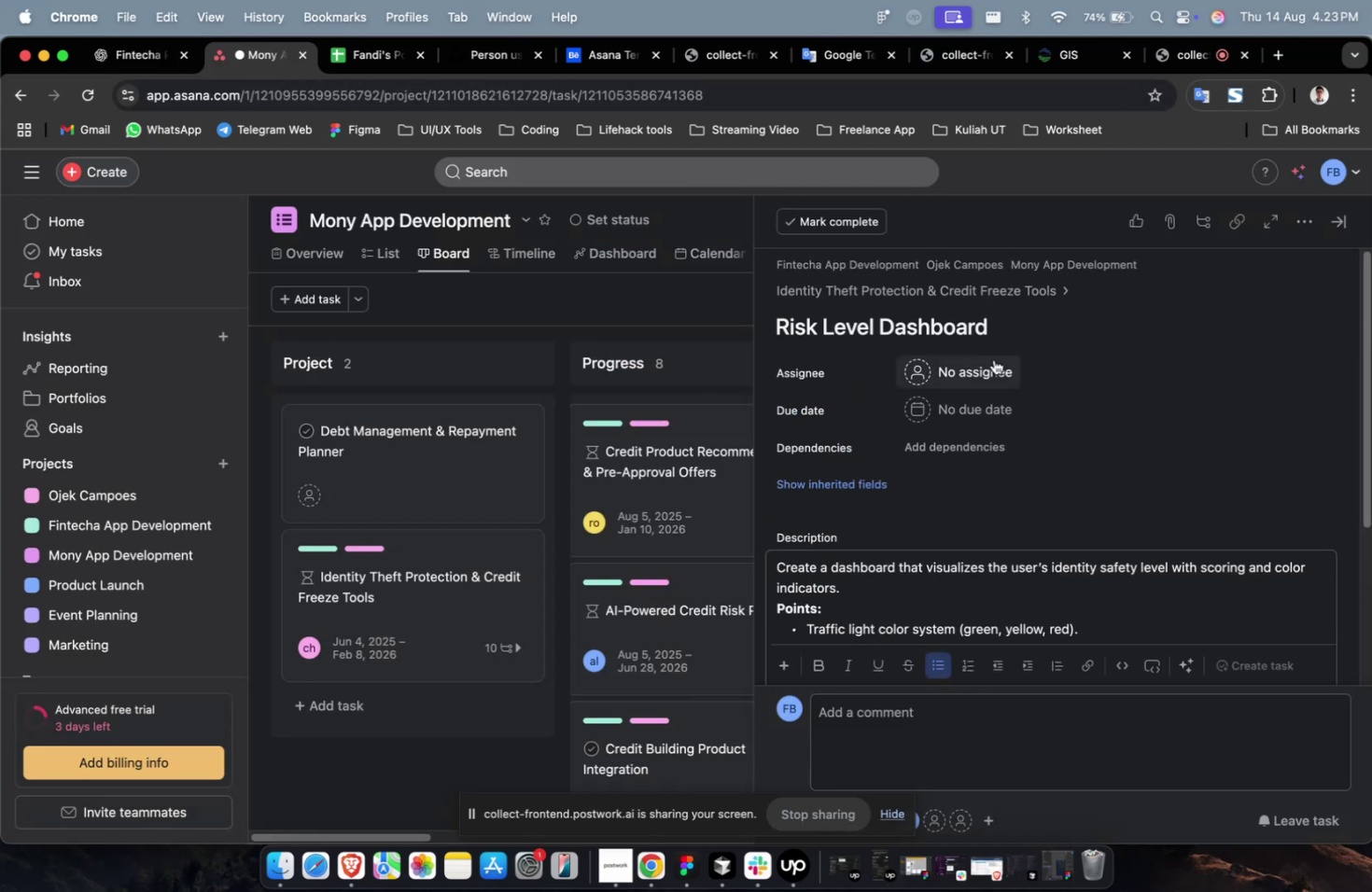 
left_click([993, 359])
 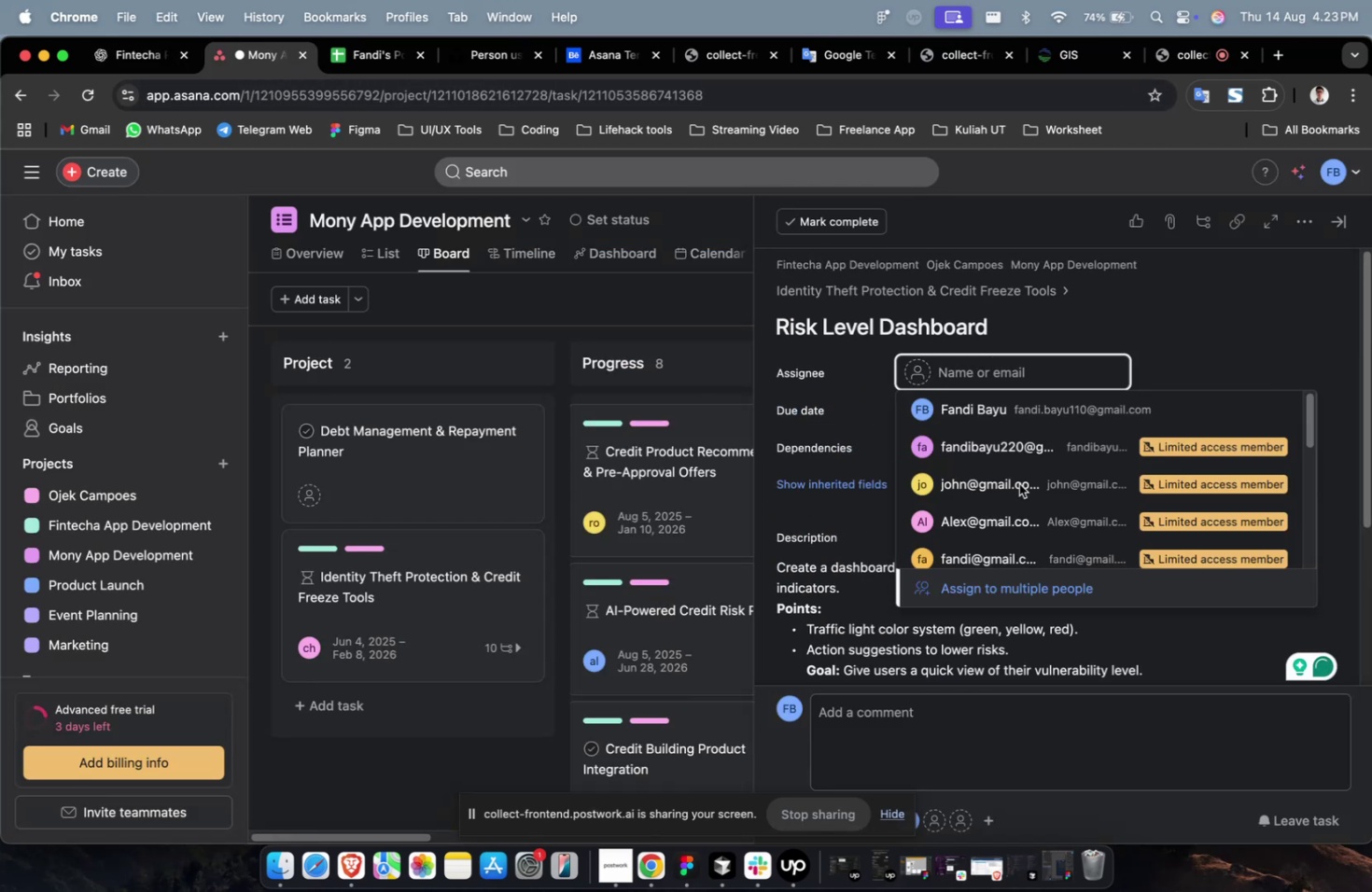 
left_click([1018, 483])
 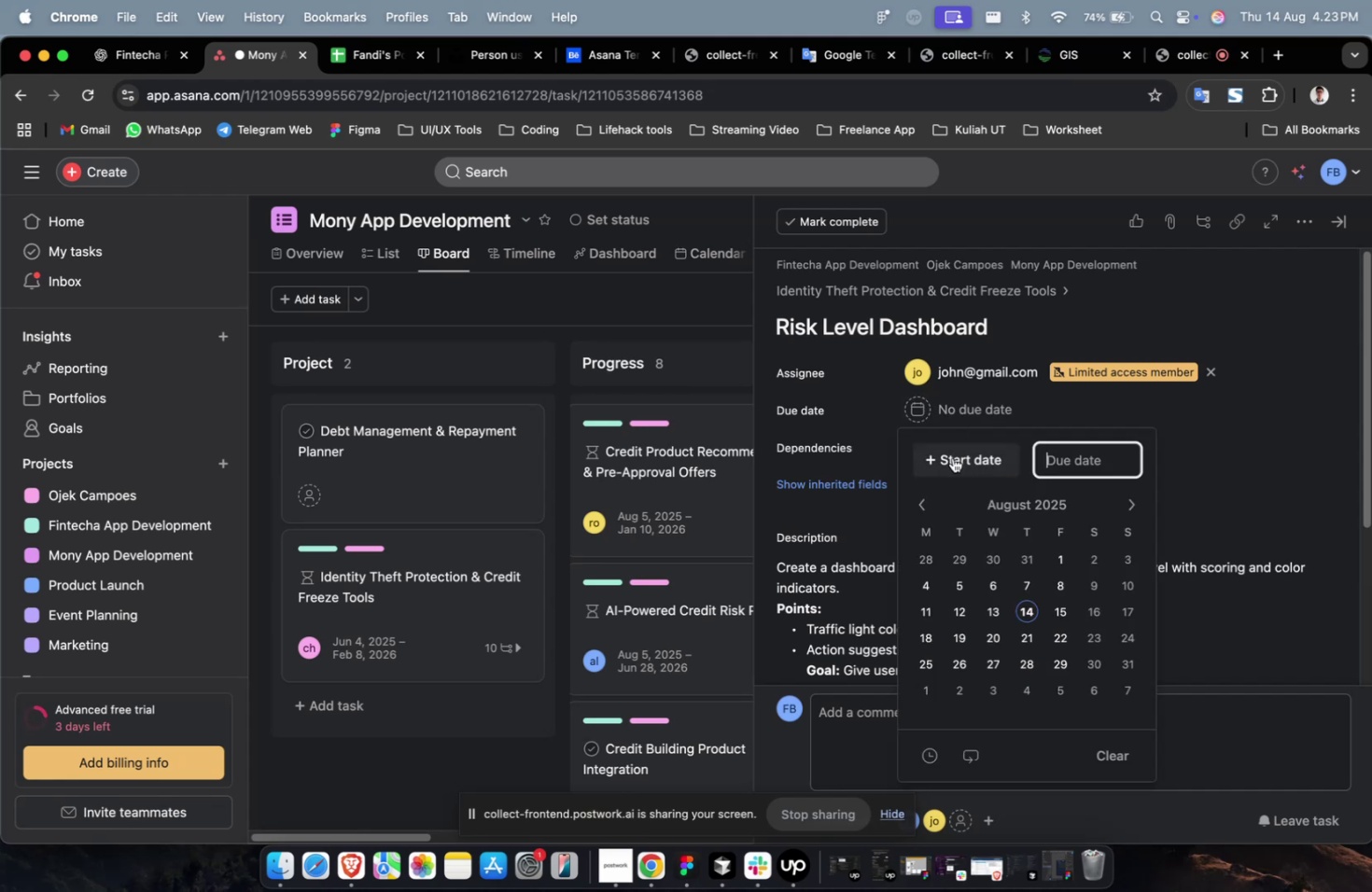 
triple_click([997, 557])
 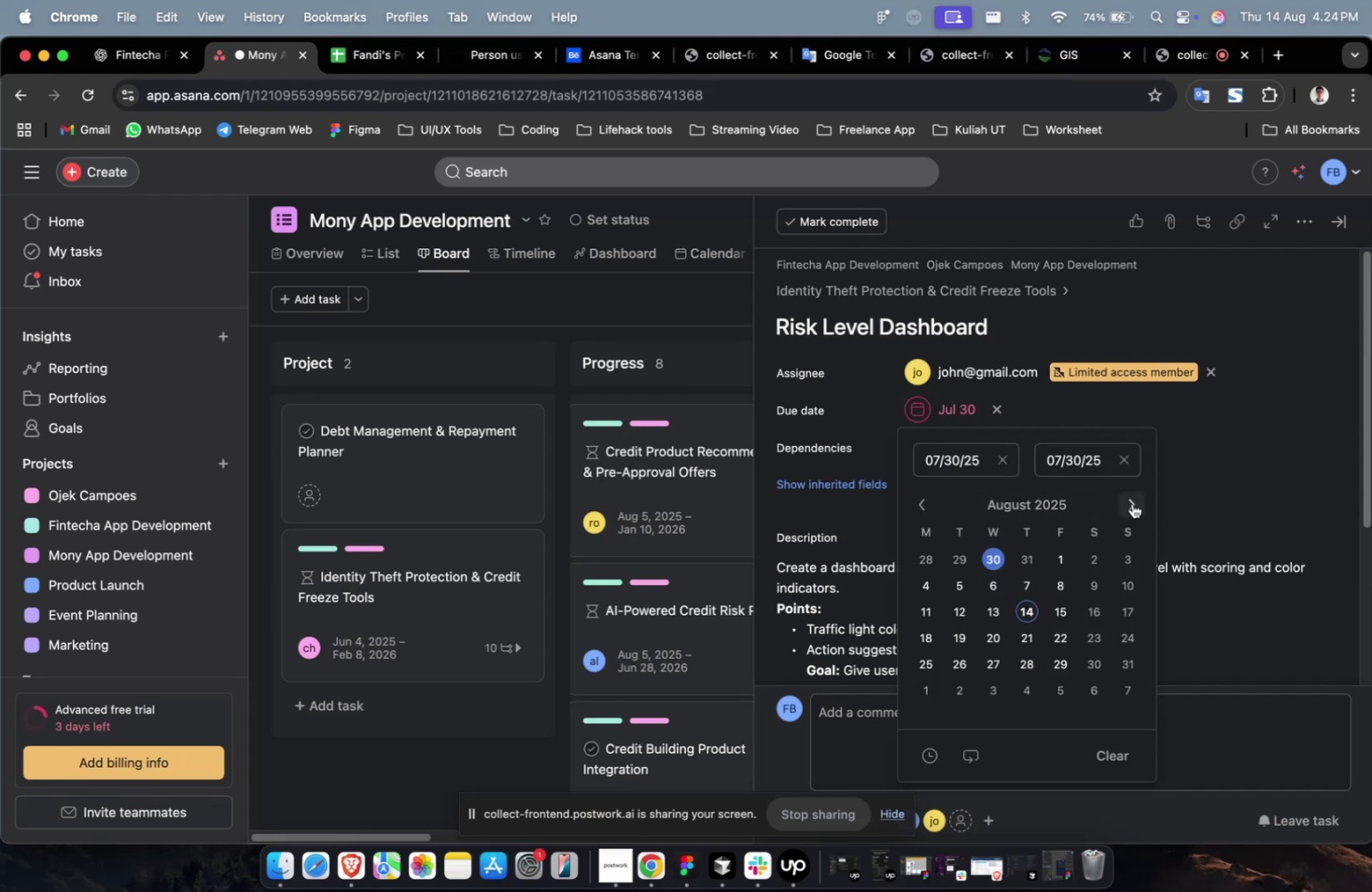 
triple_click([1135, 501])
 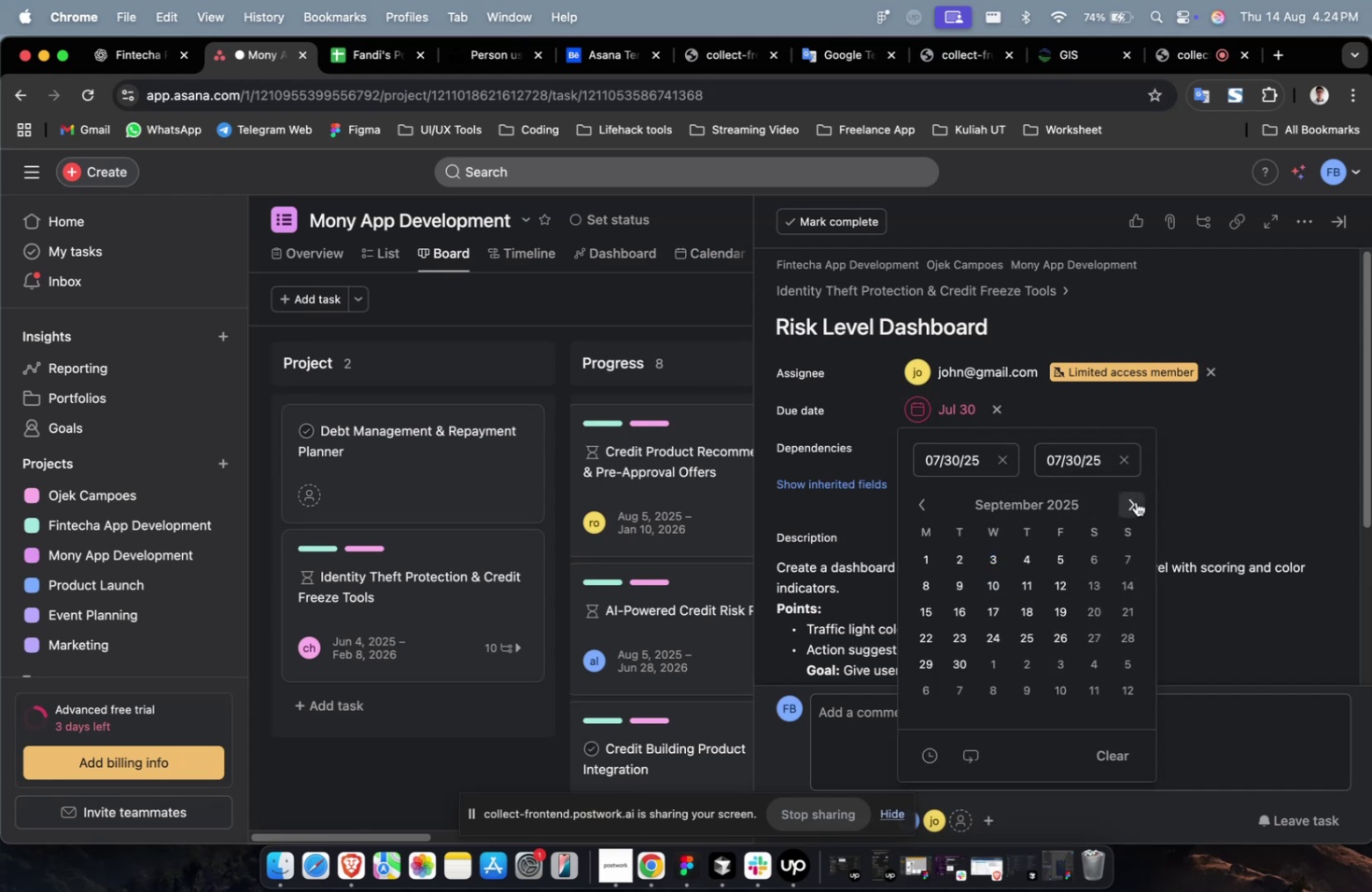 
triple_click([1135, 501])
 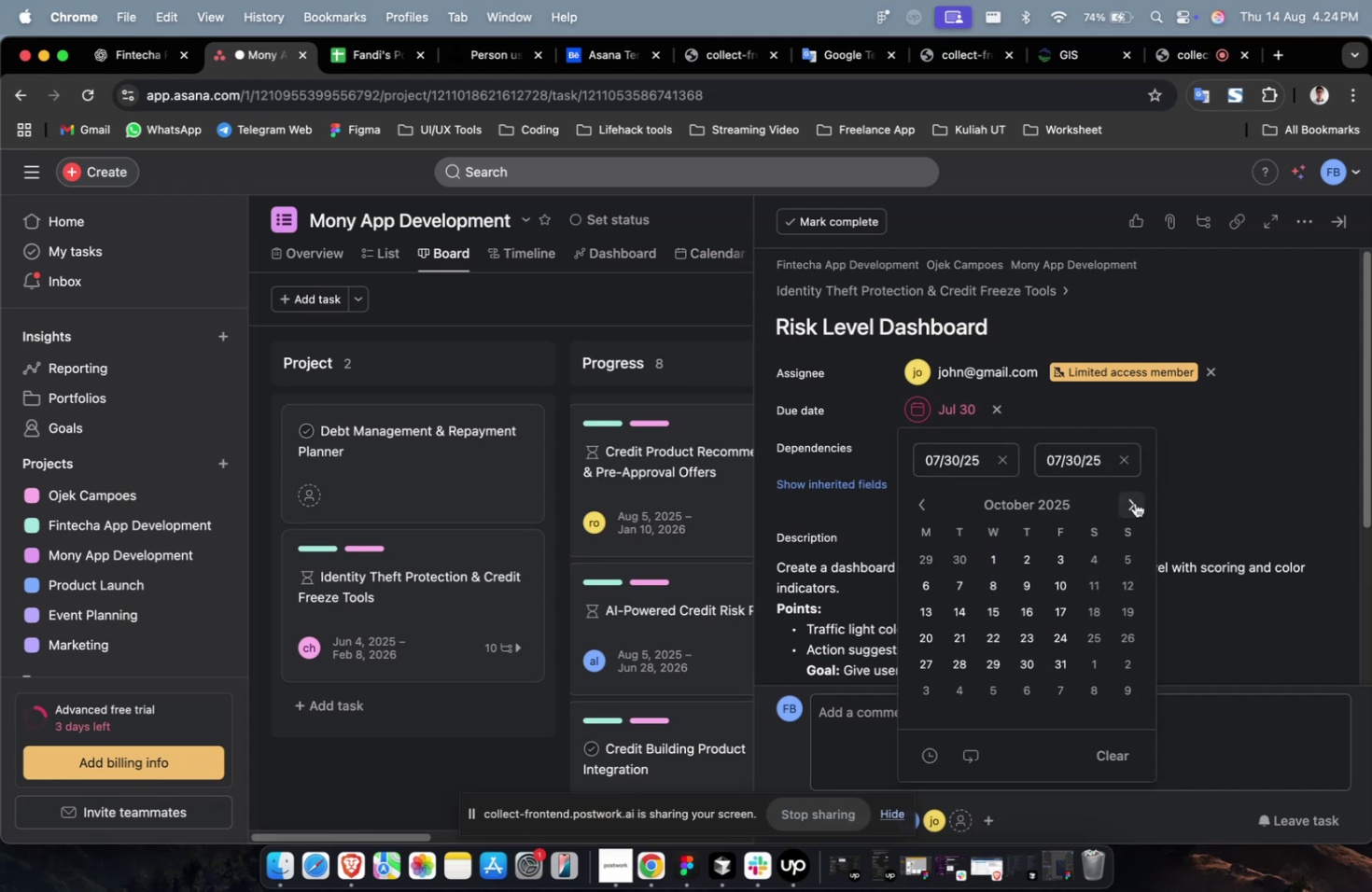 
triple_click([1134, 502])
 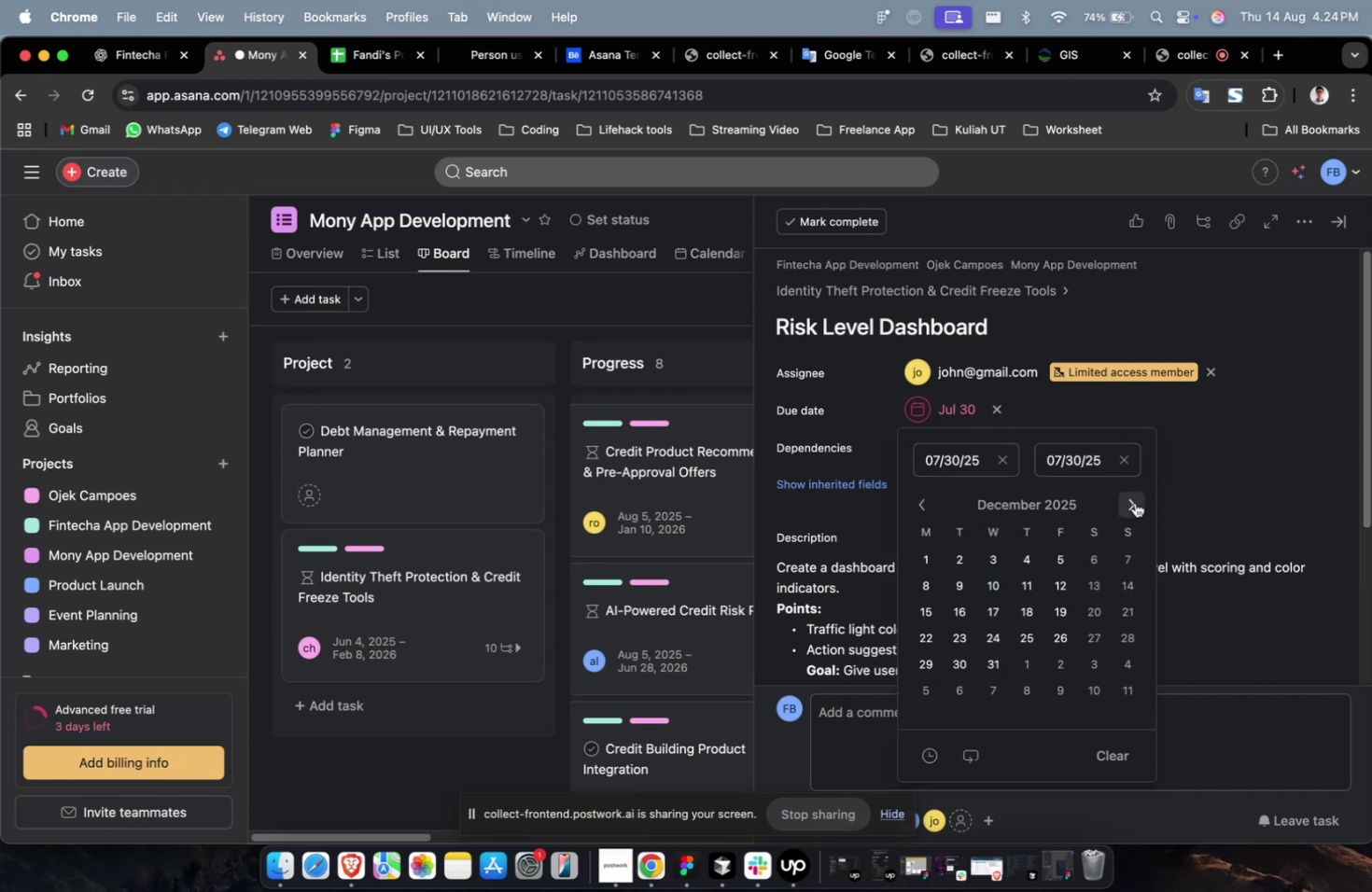 
triple_click([1134, 502])
 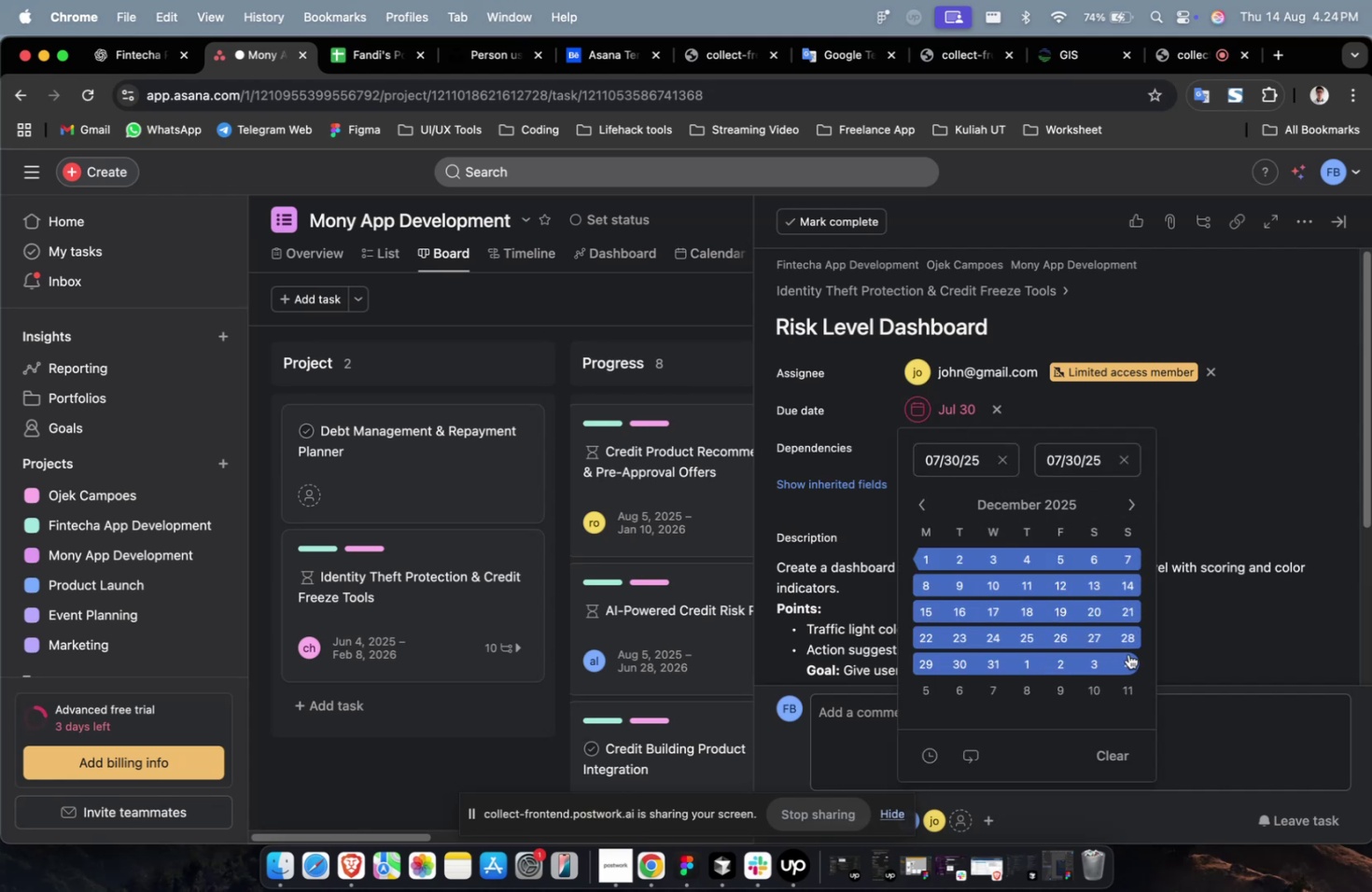 
left_click([1127, 653])
 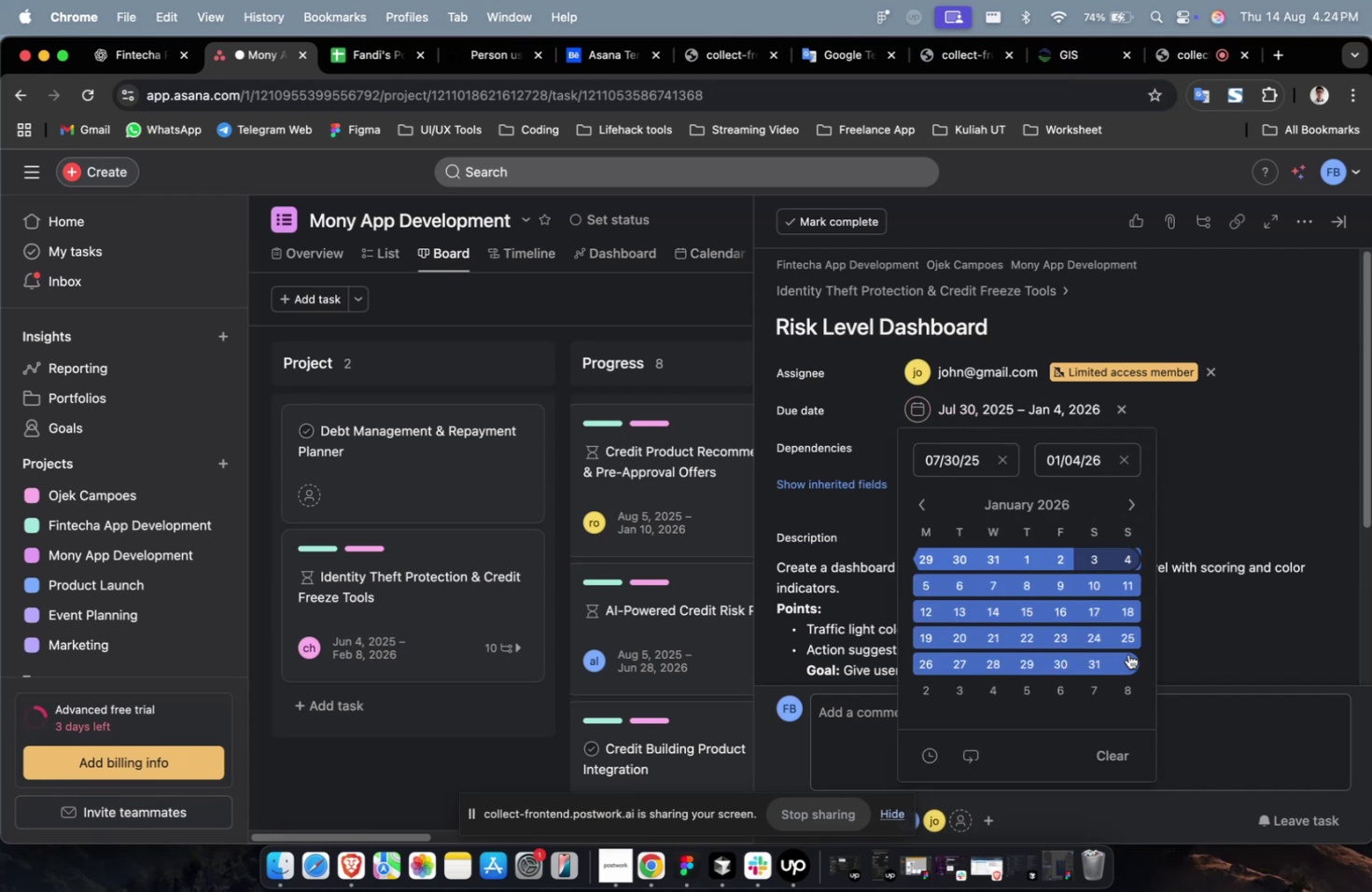 
scroll: coordinate [1127, 653], scroll_direction: up, amount: 1.0
 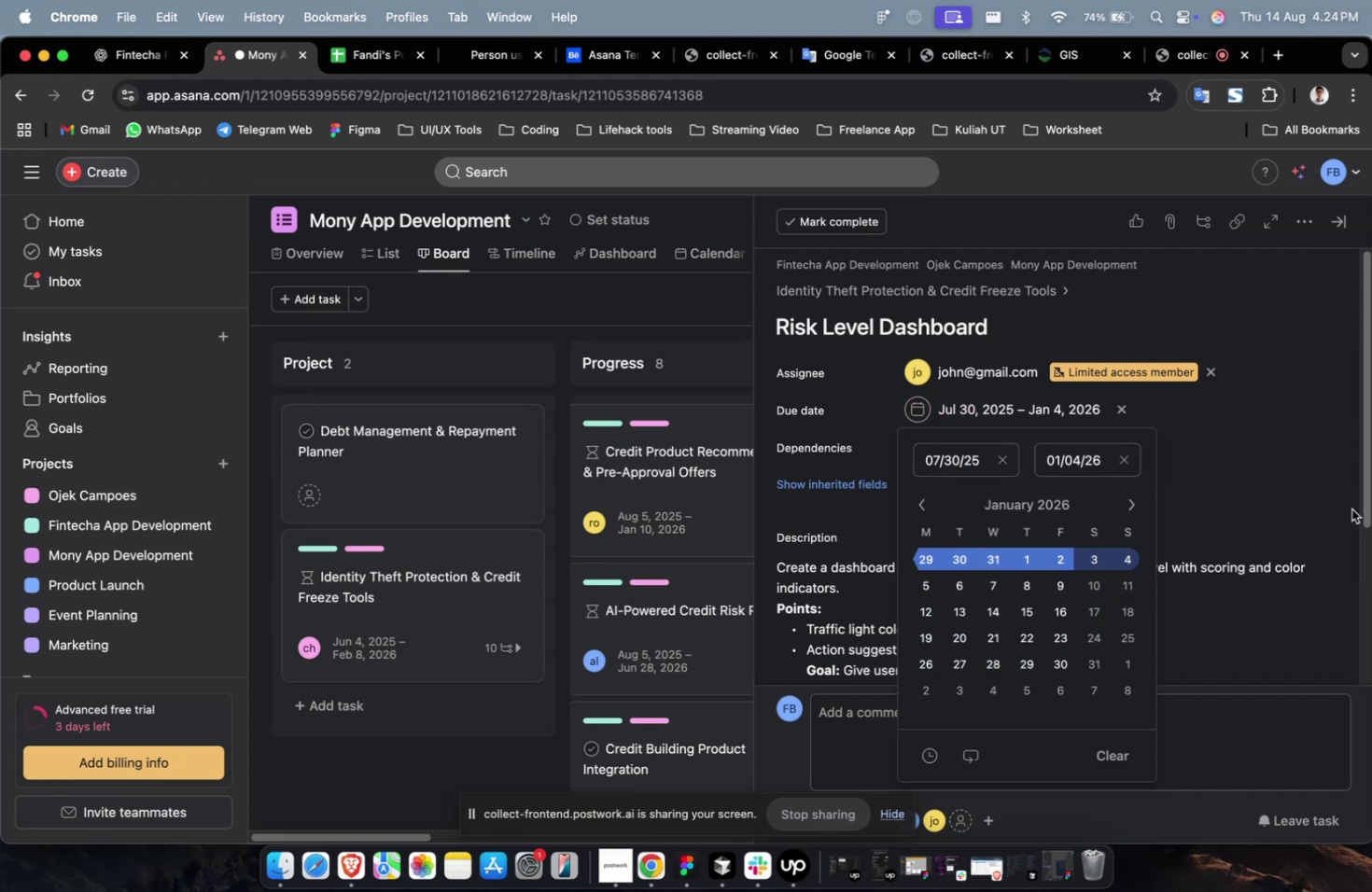 
left_click([1351, 509])
 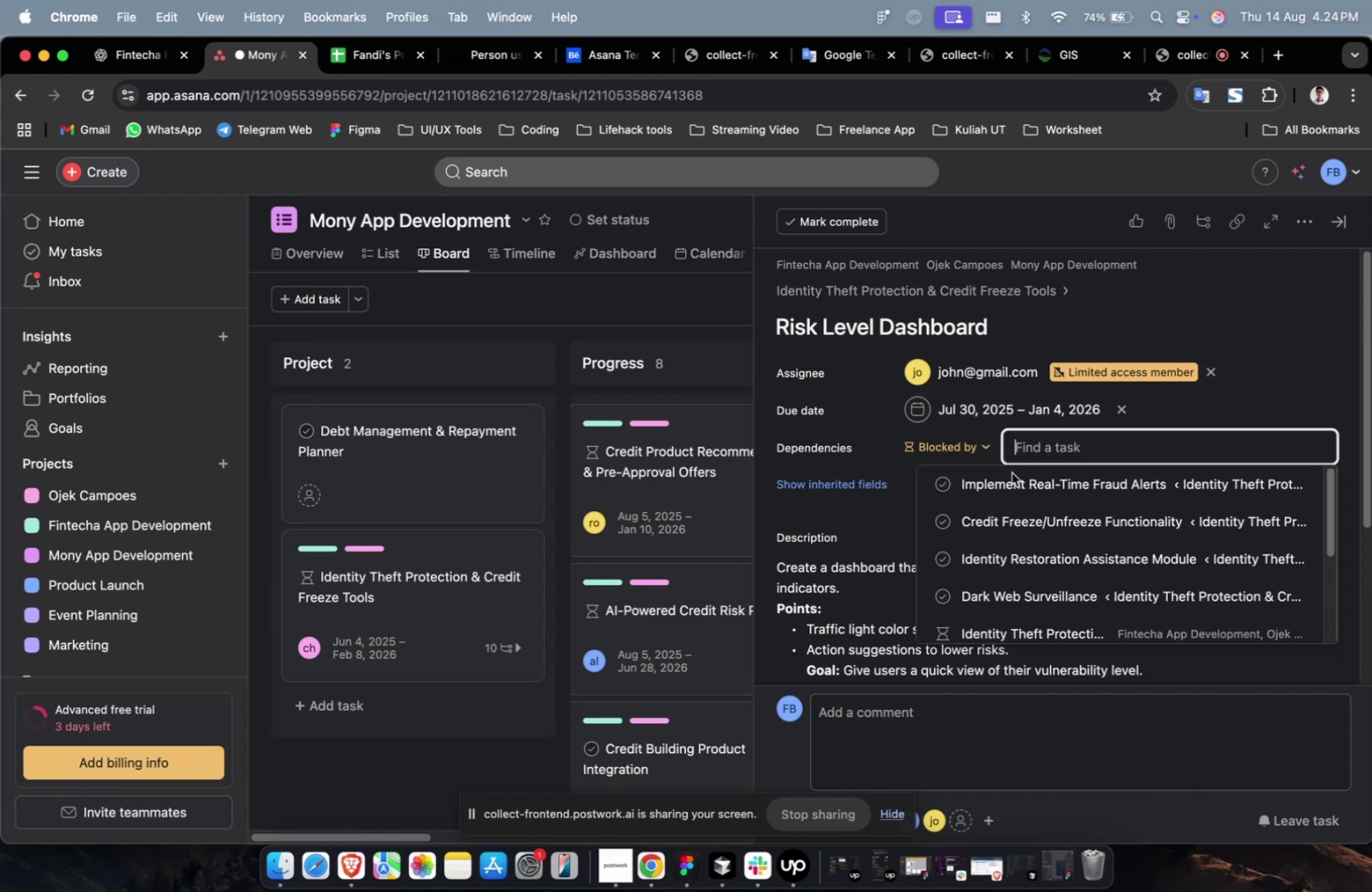 
double_click([1014, 482])
 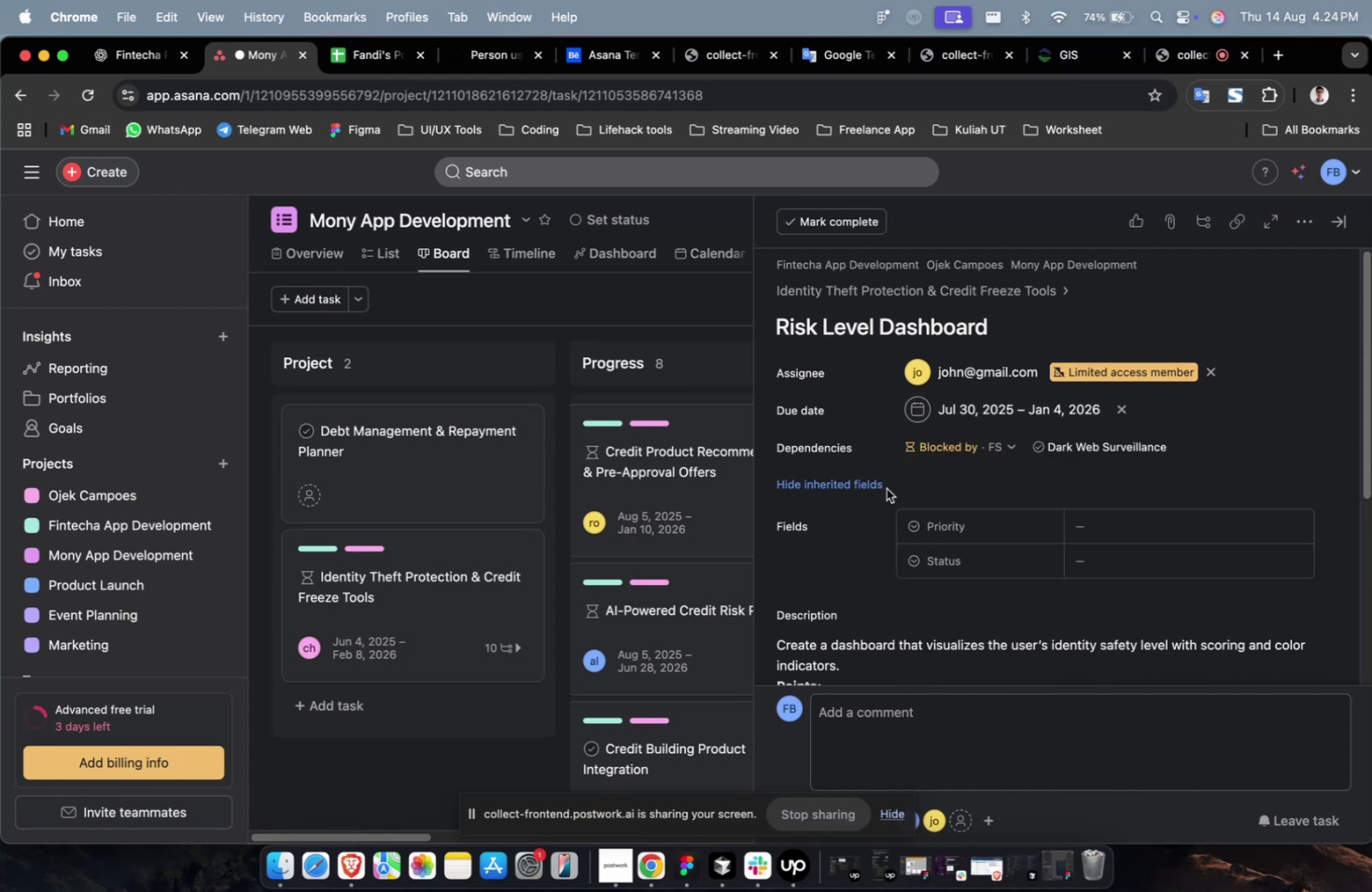 
mouse_move([1151, 538])
 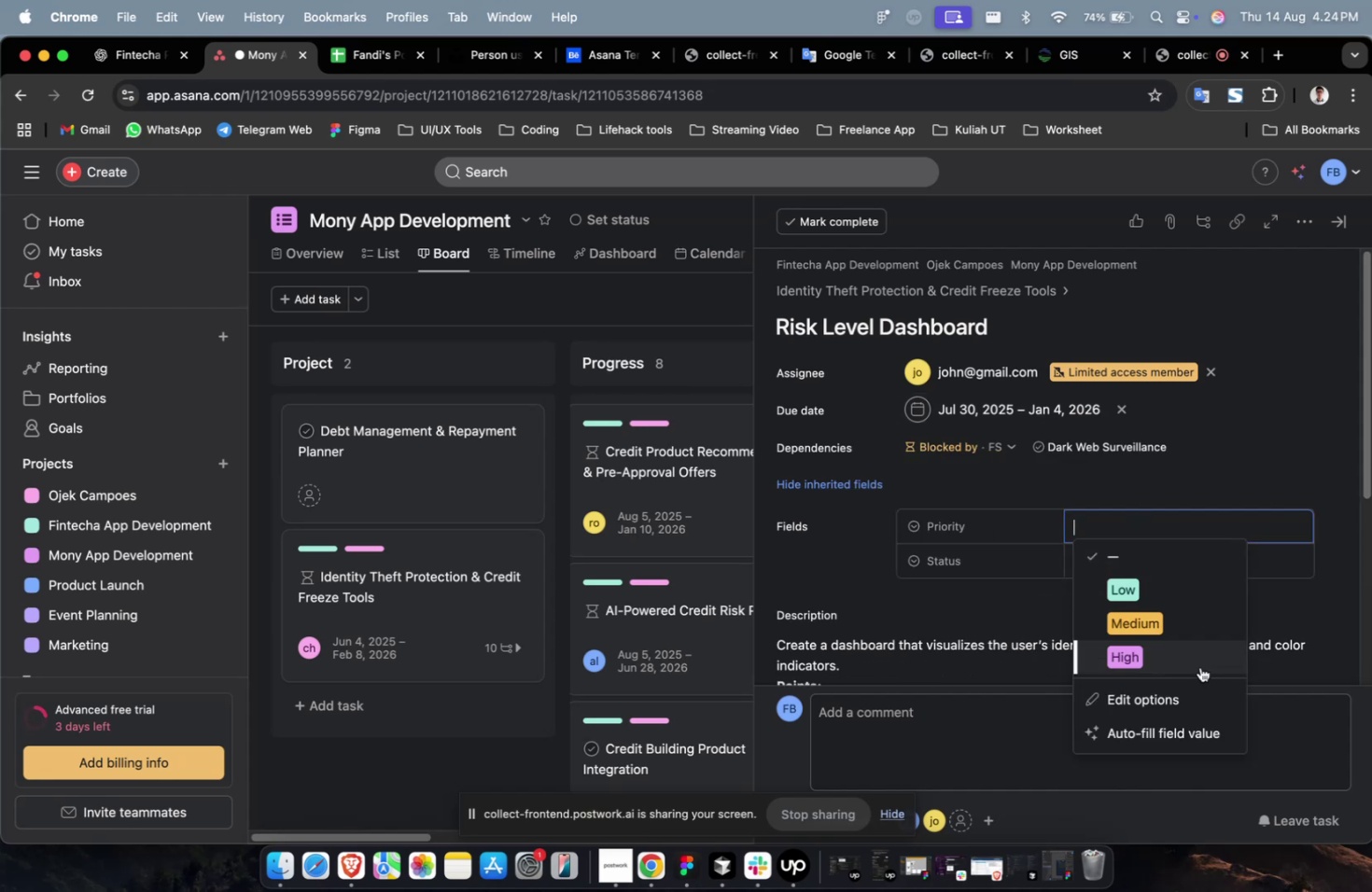 
left_click([1197, 664])
 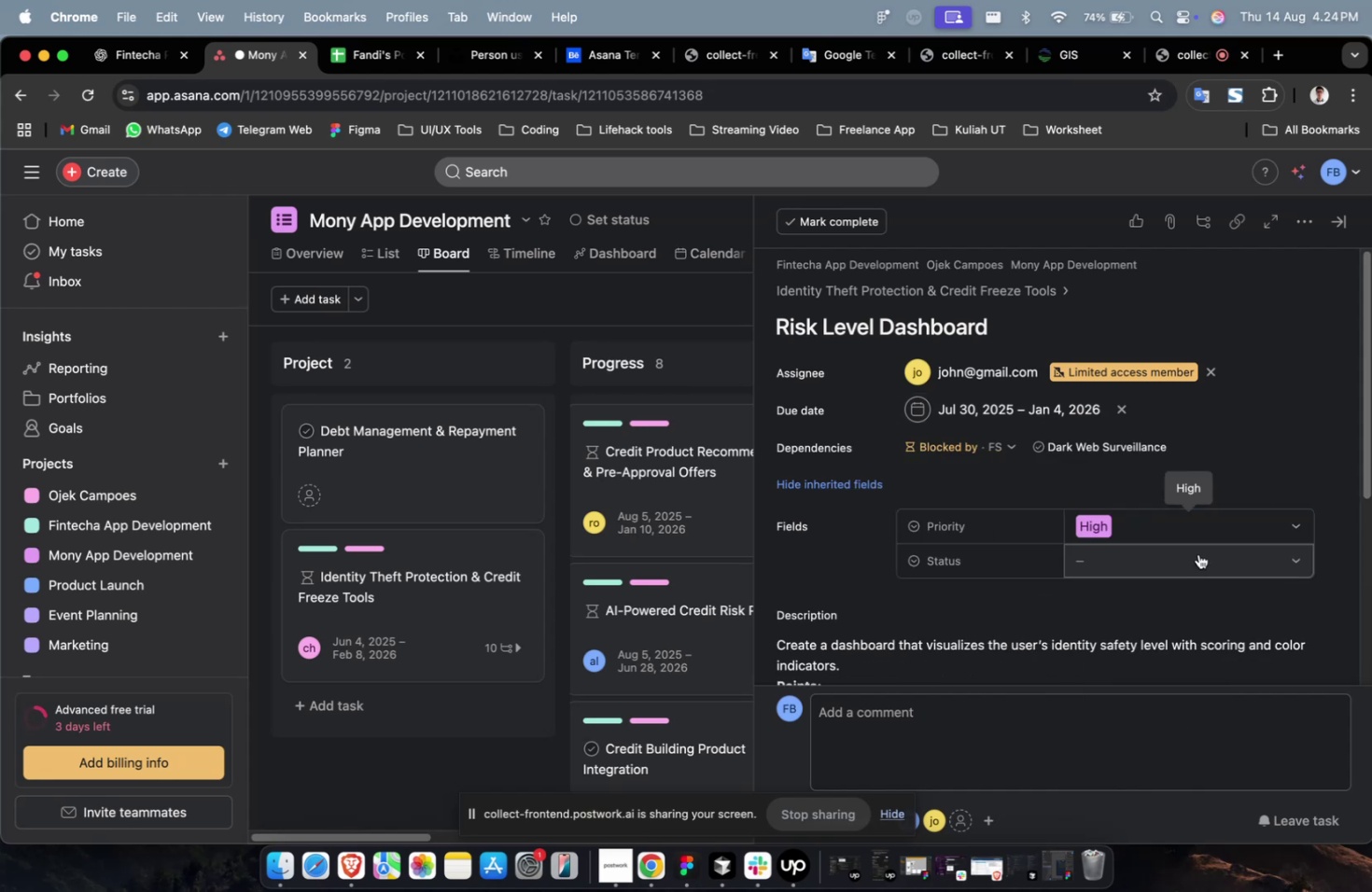 
left_click([1197, 549])
 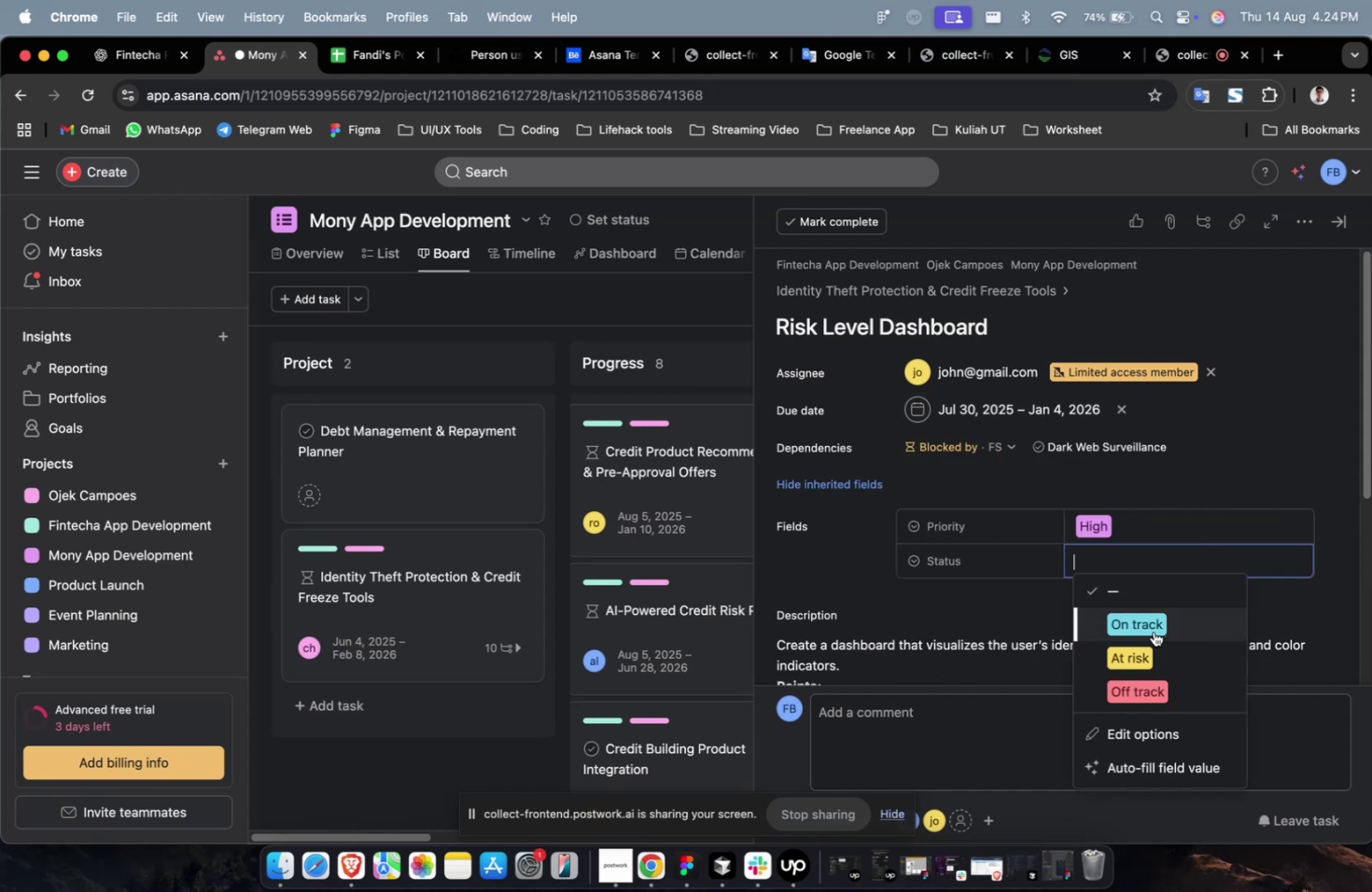 
double_click([1153, 631])
 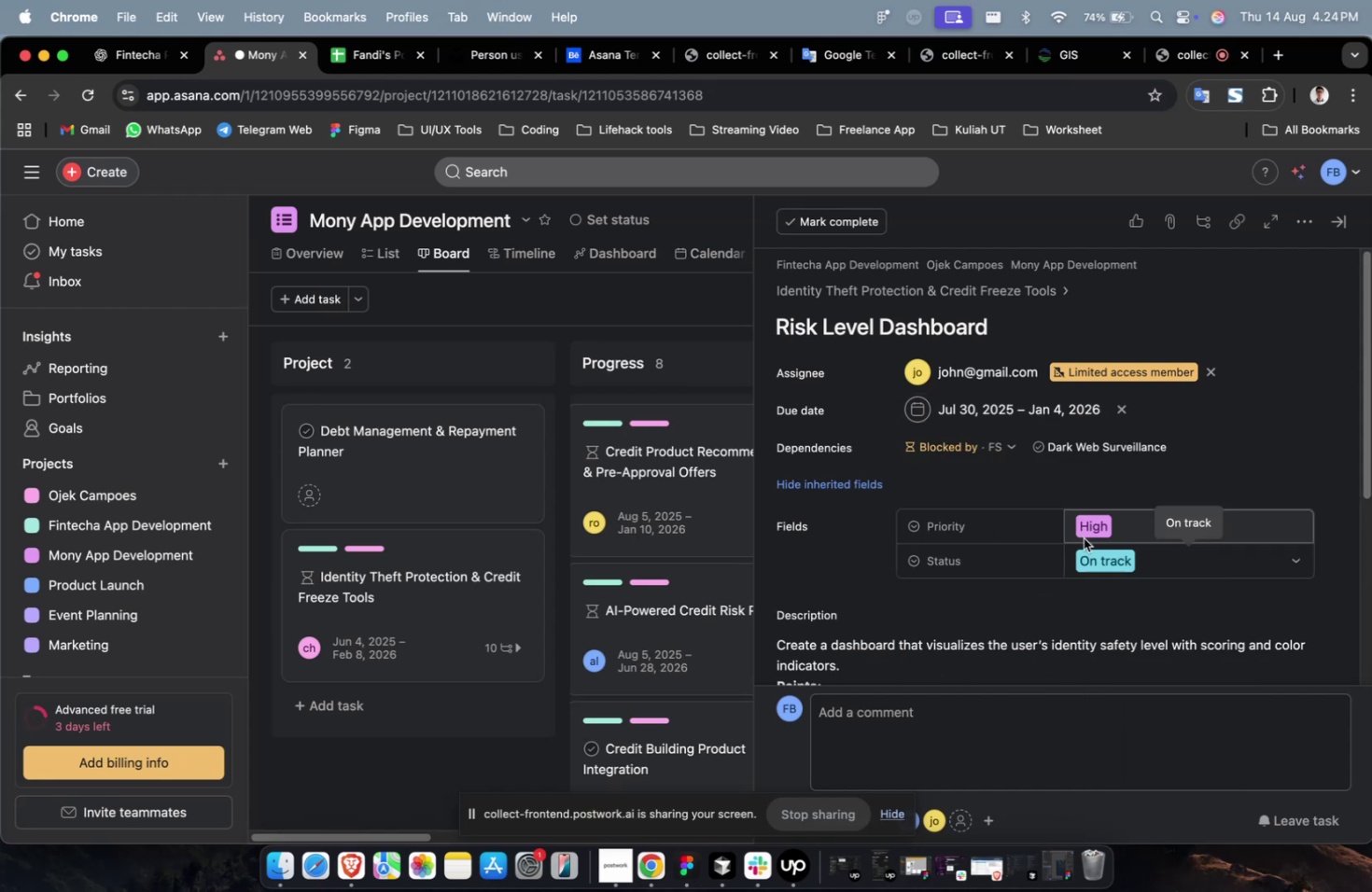 
scroll: coordinate [1077, 511], scroll_direction: down, amount: 50.0
 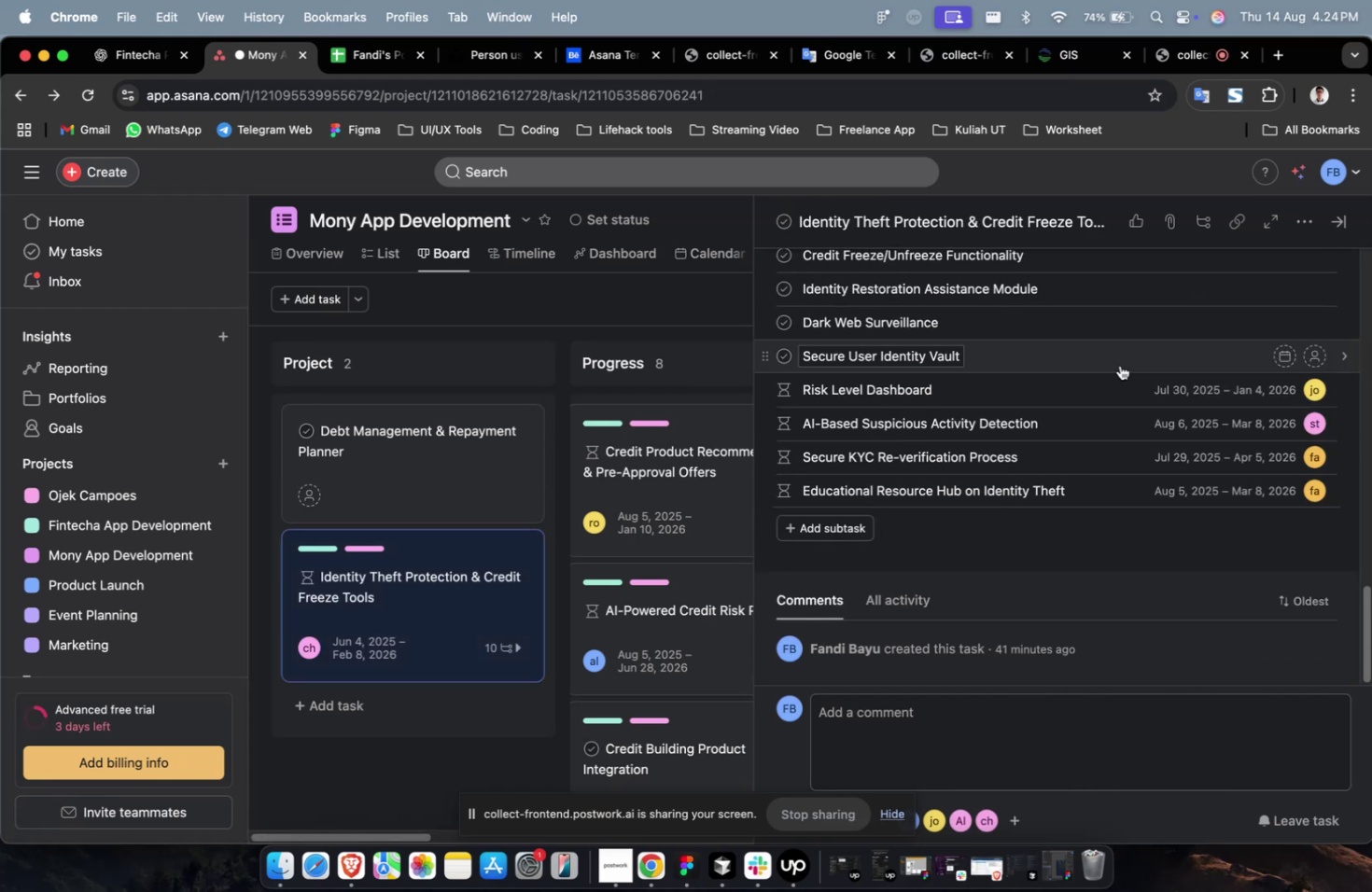 
left_click([1119, 362])
 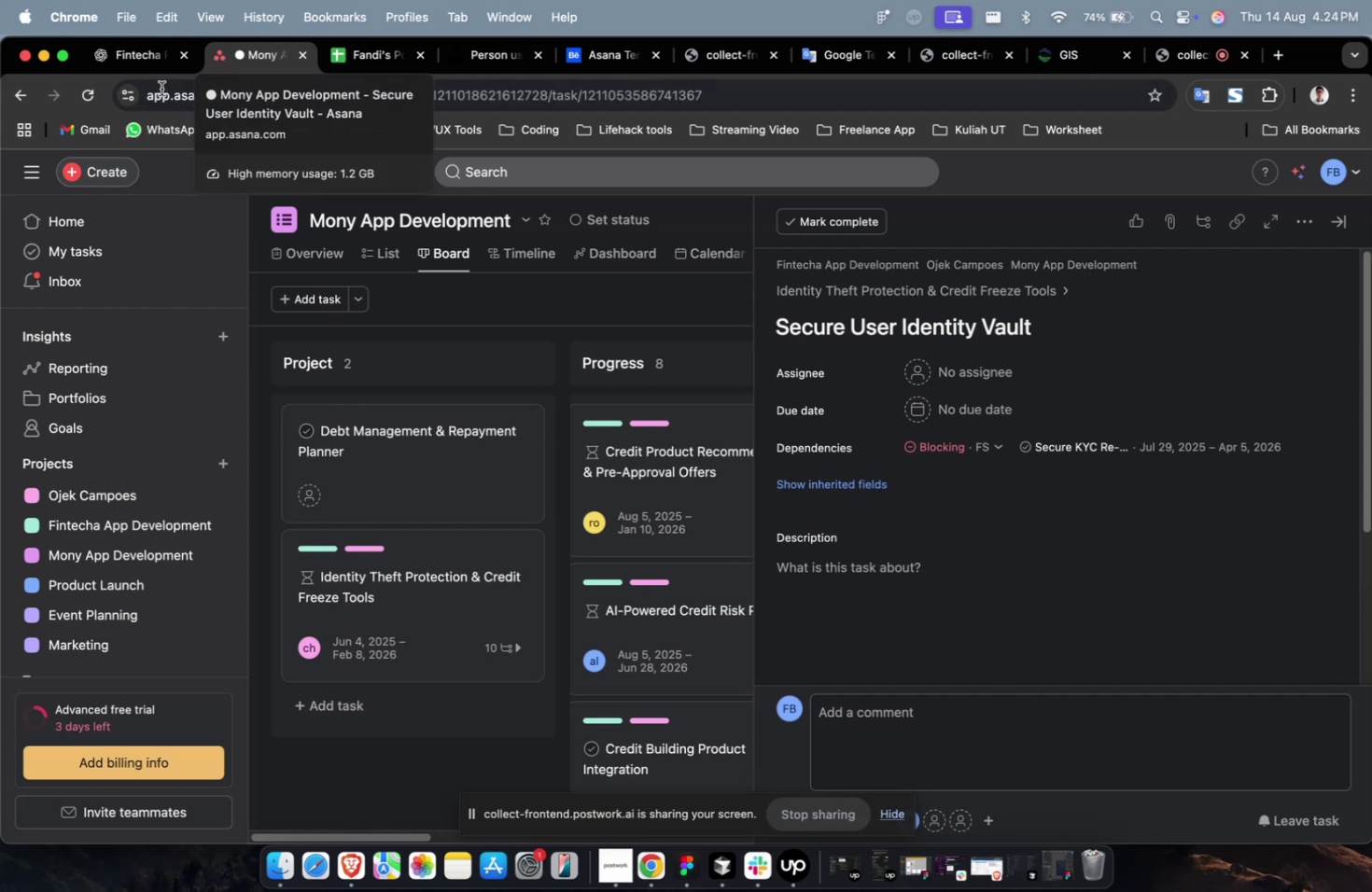 
left_click([148, 70])
 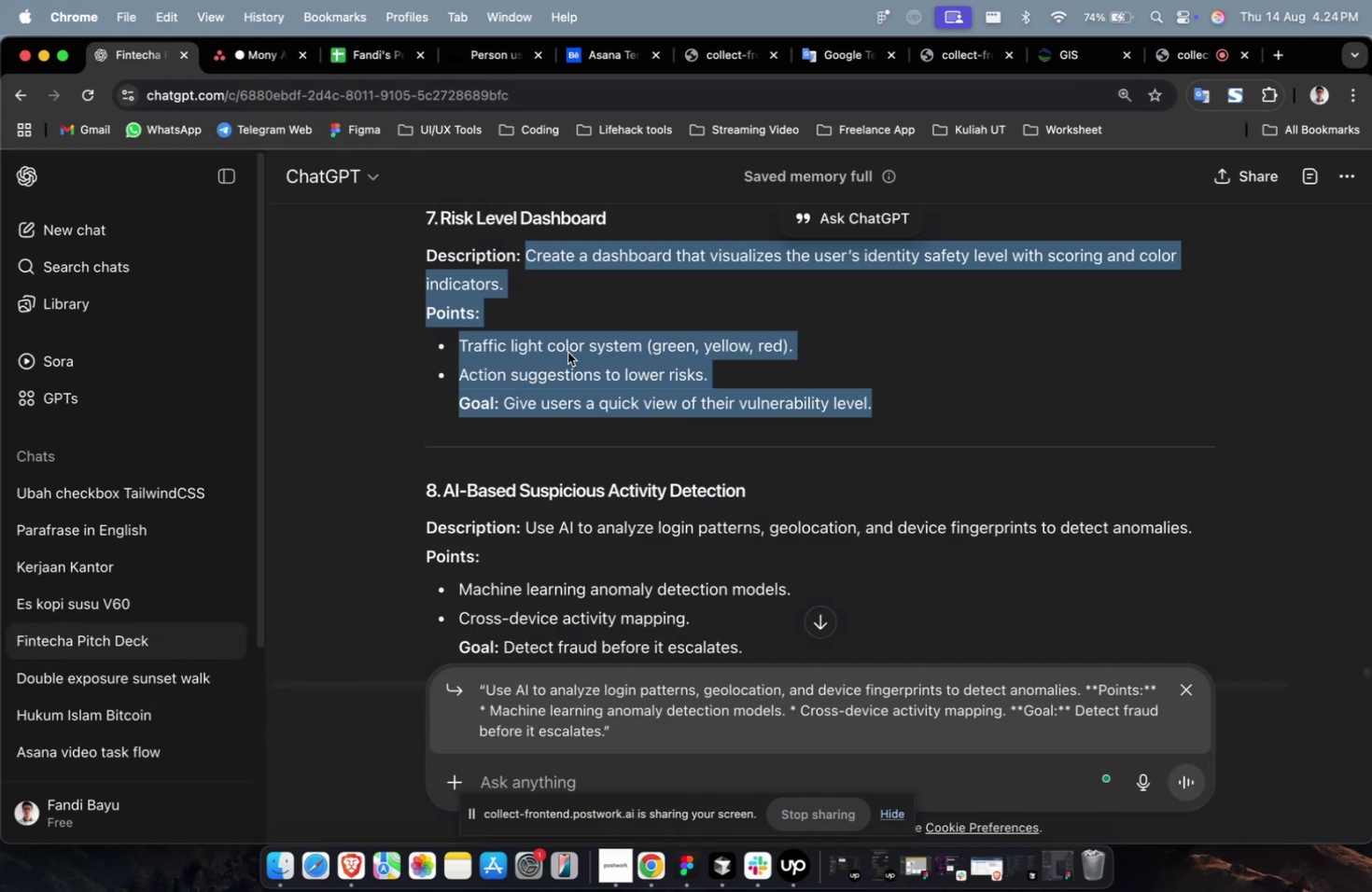 
scroll: coordinate [571, 356], scroll_direction: up, amount: 6.0
 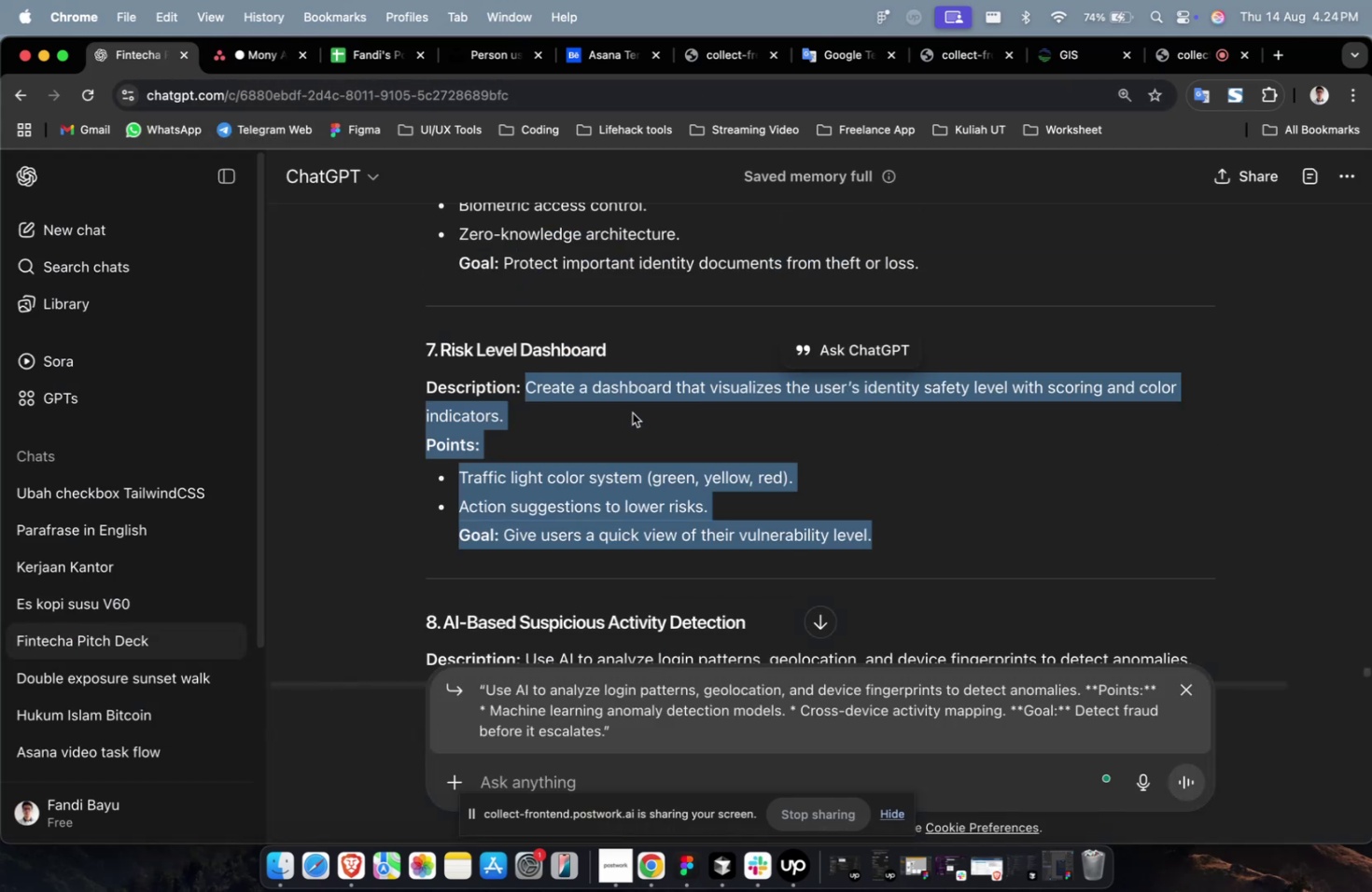 
left_click([765, 489])
 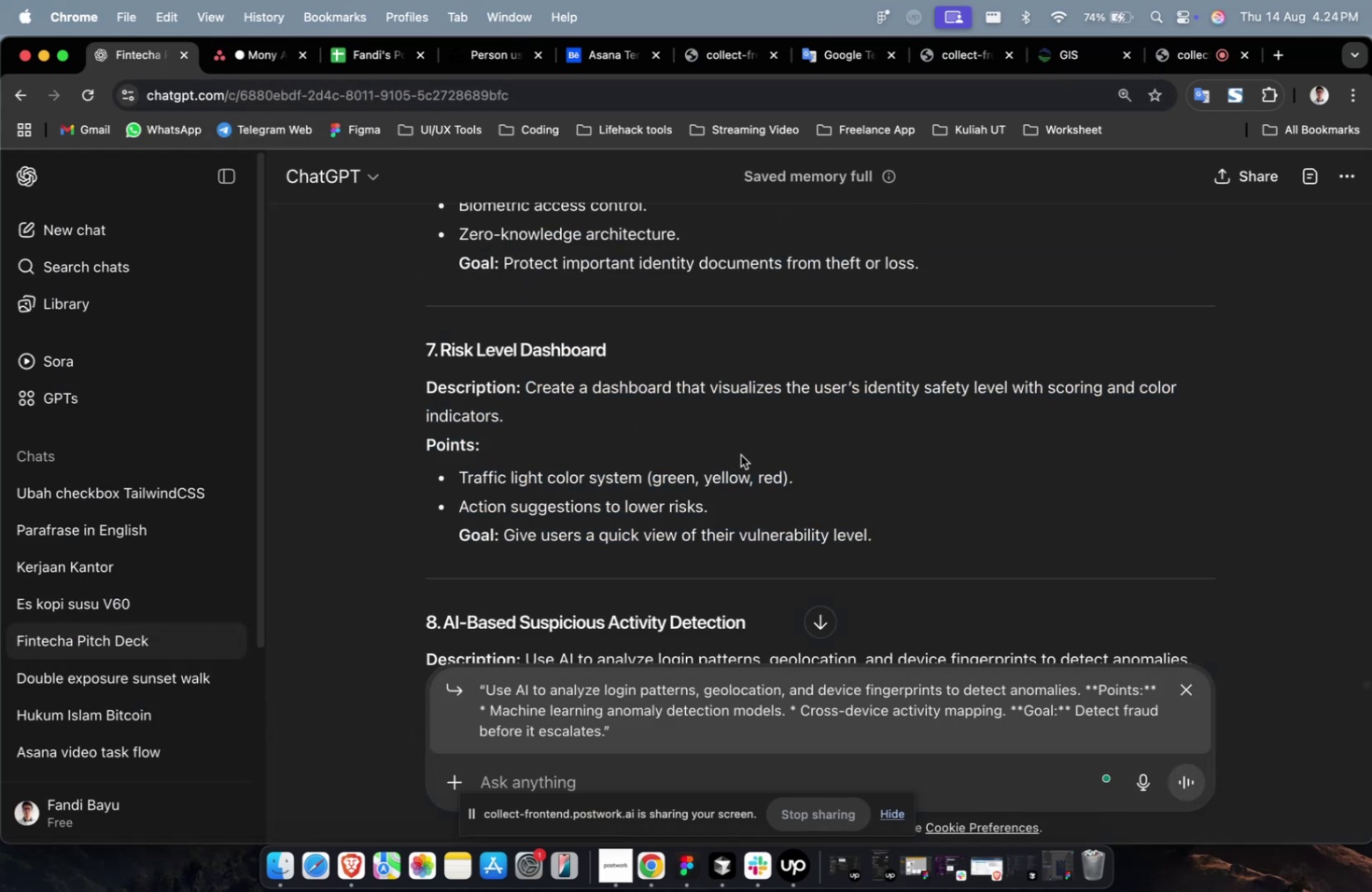 
scroll: coordinate [801, 455], scroll_direction: up, amount: 8.0
 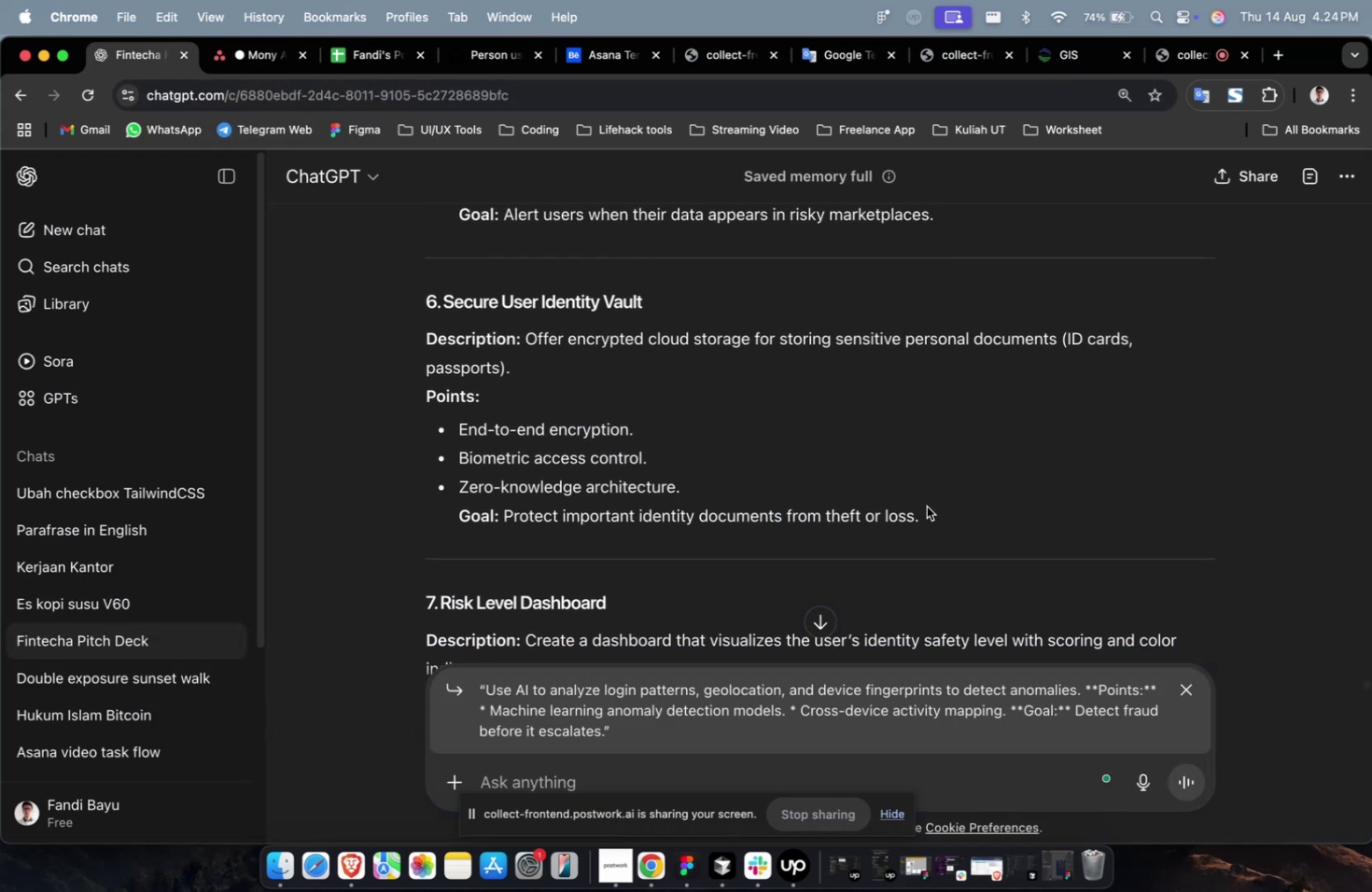 
left_click_drag(start_coordinate=[927, 521], to_coordinate=[527, 340])
 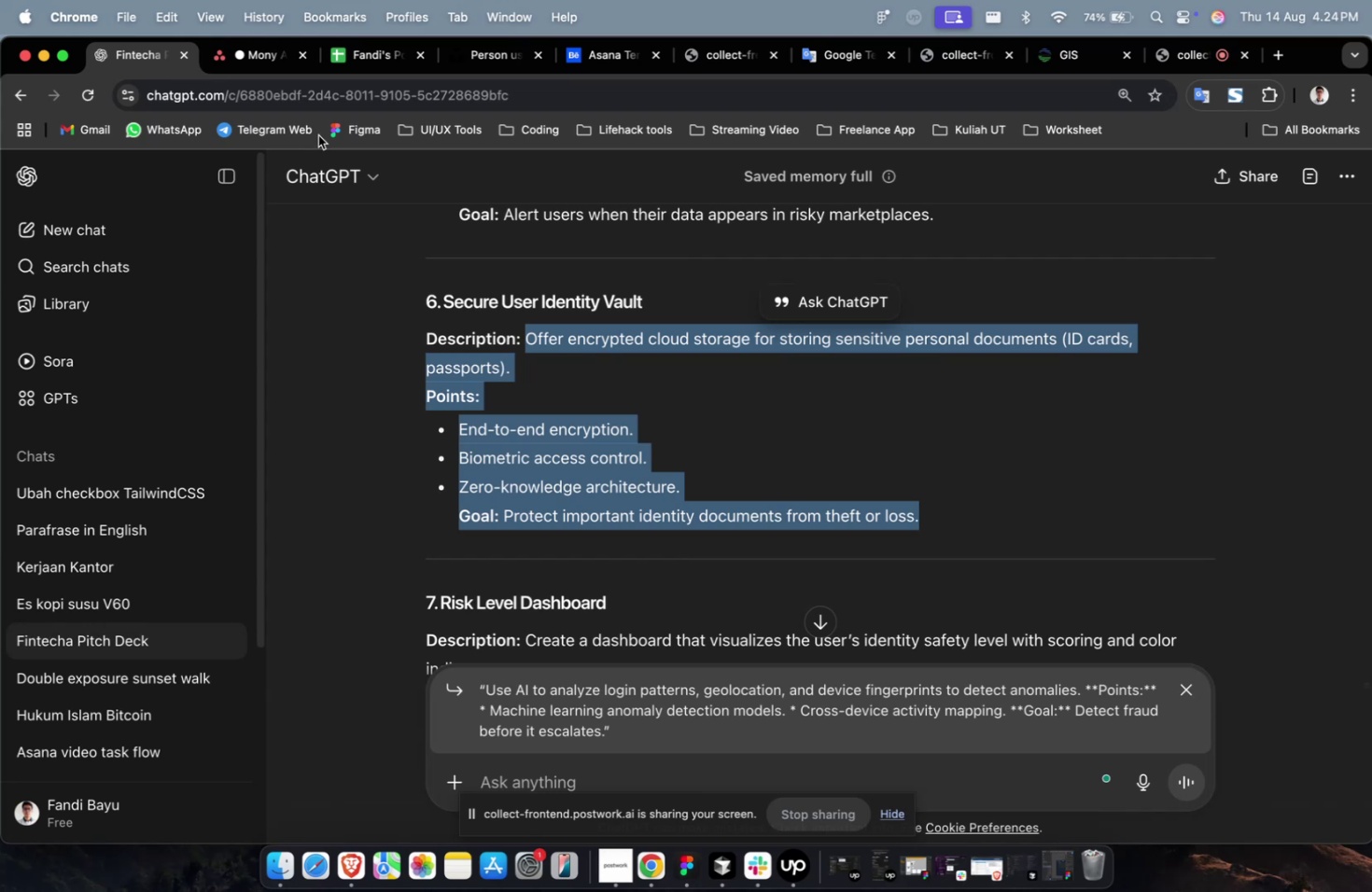 
key(Meta+C)
 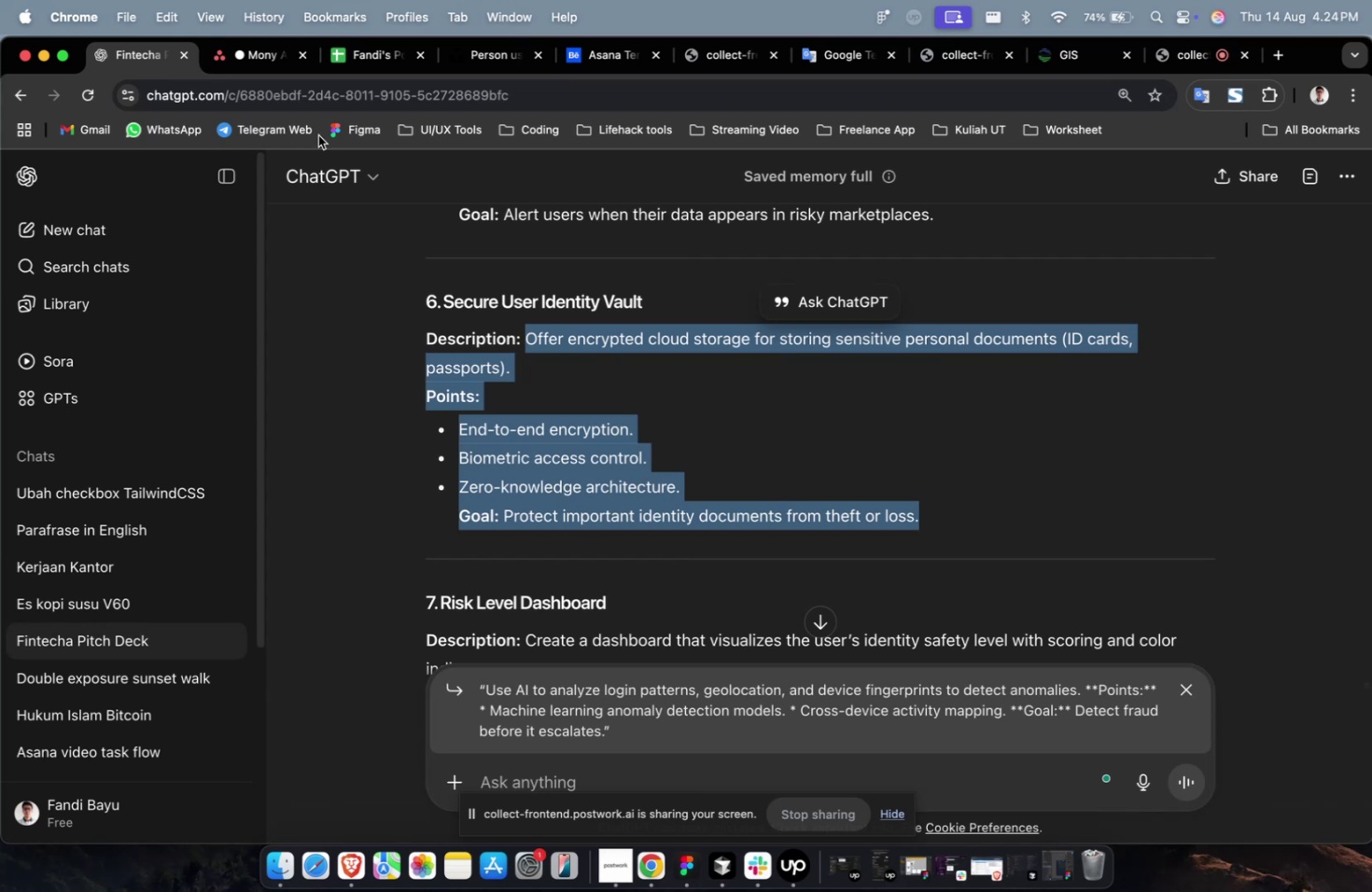 
wait(5.4)
 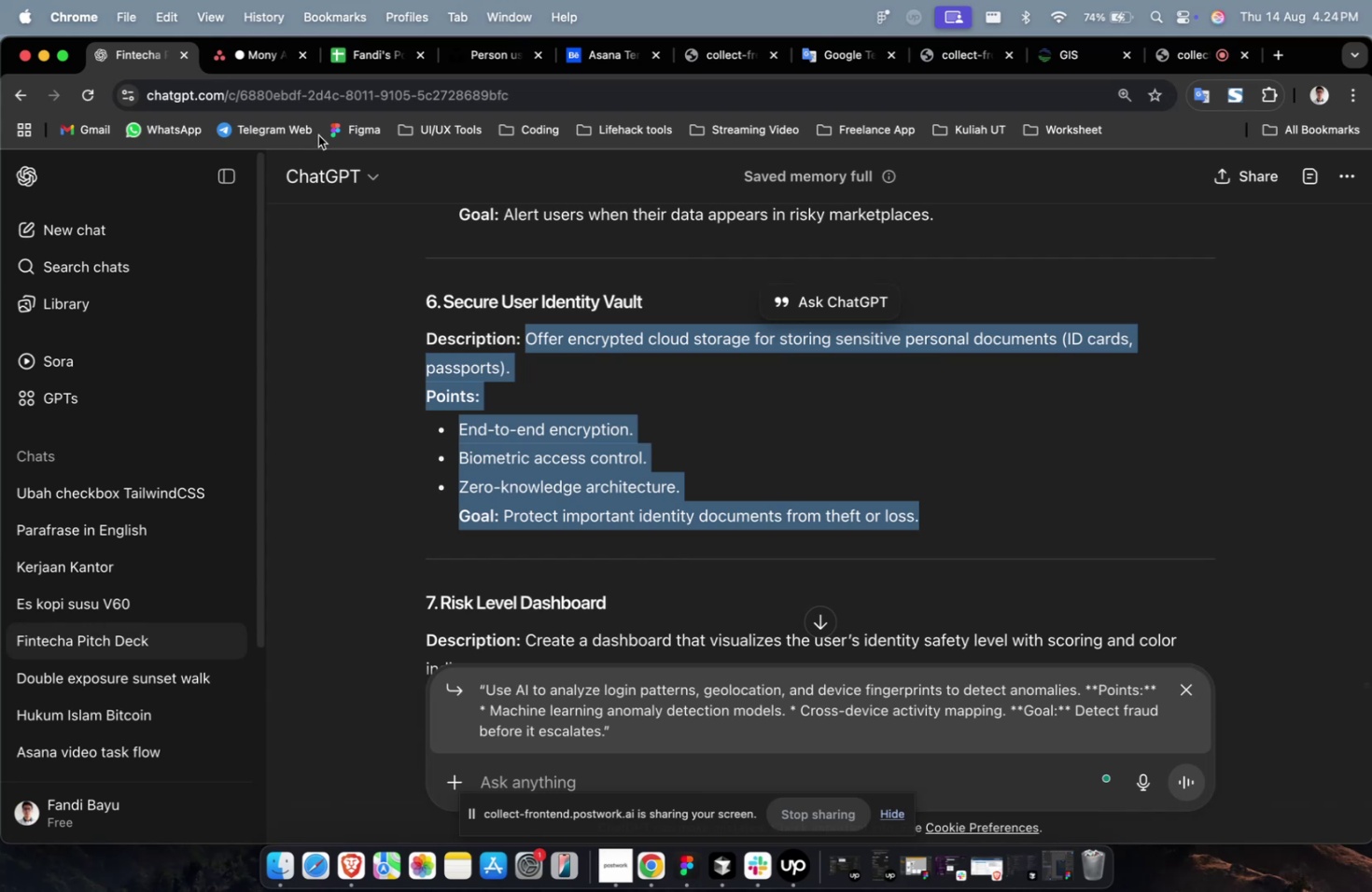 
key(Meta+CommandLeft)
 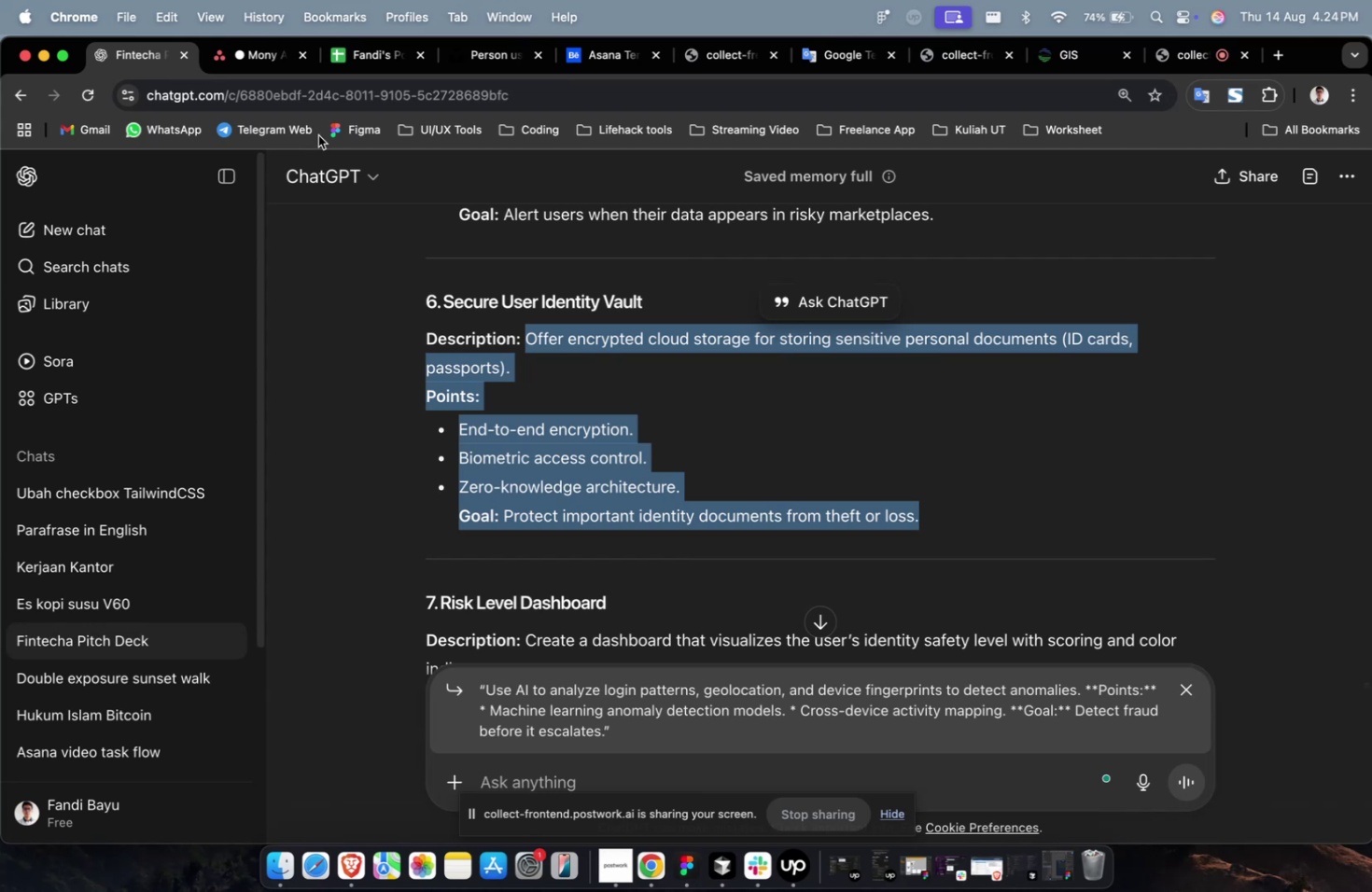 
hold_key(key=CommandLeft, duration=0.35)
 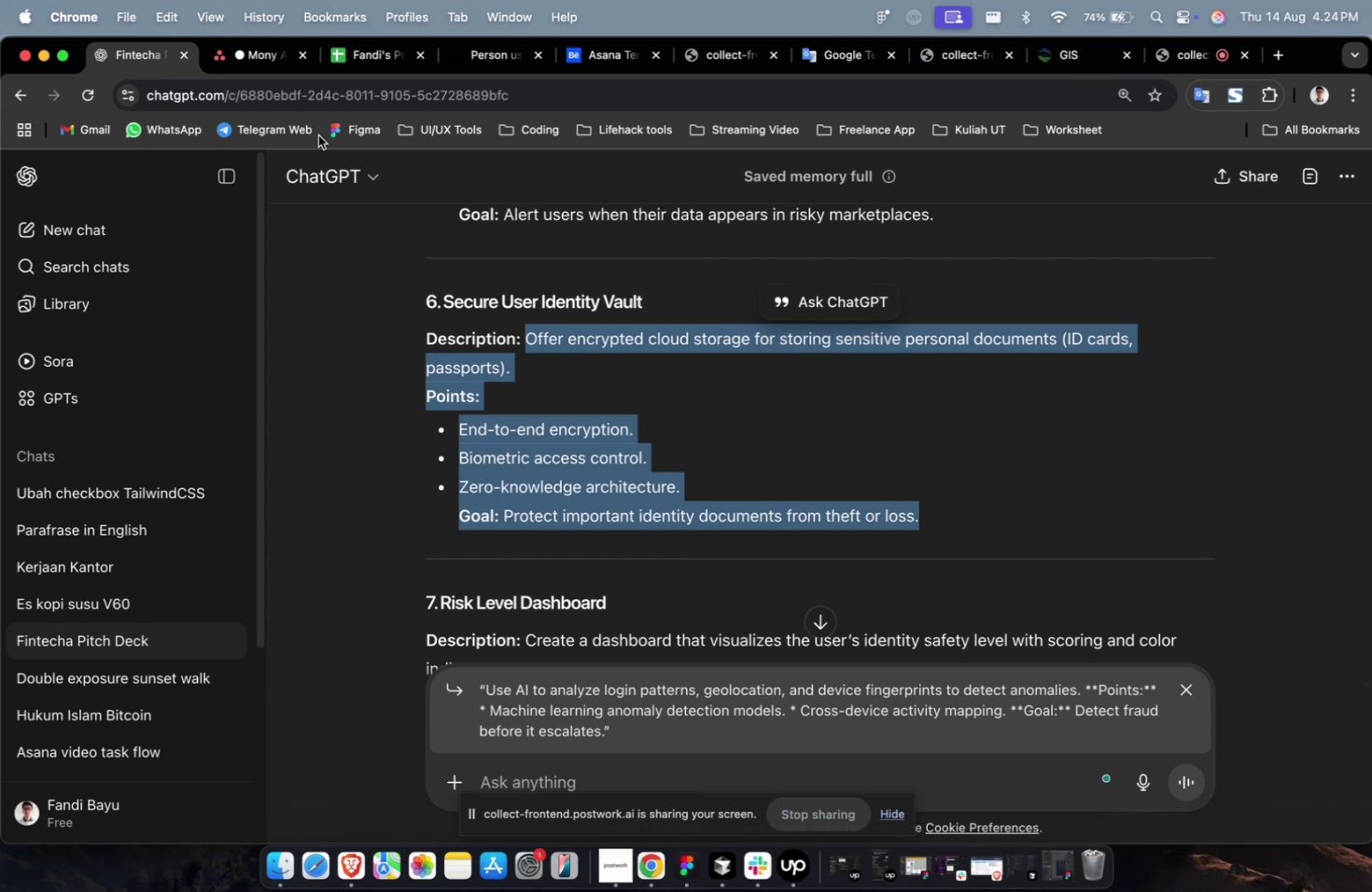 
wait(17.73)
 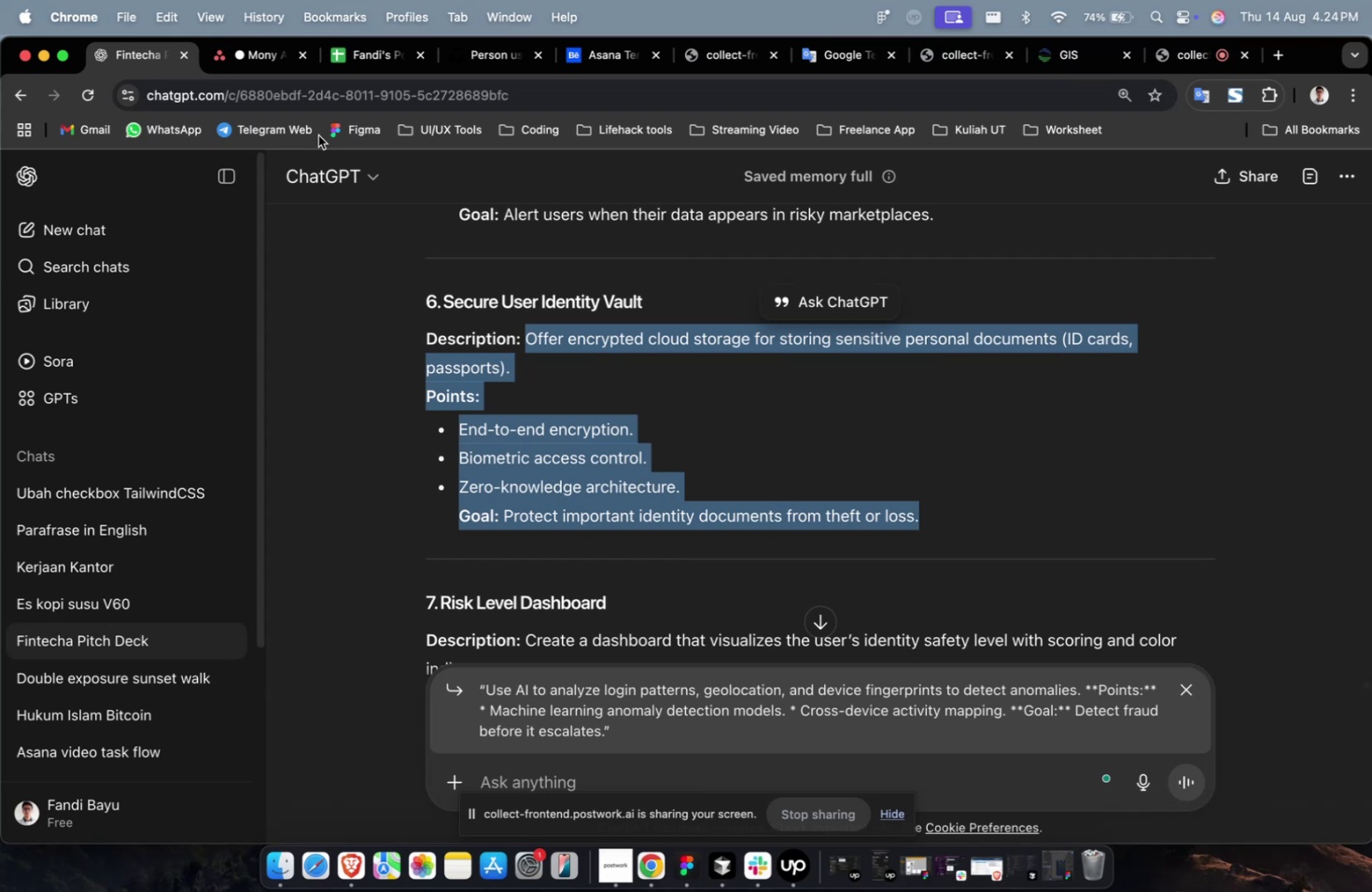 
key(Meta+CommandLeft)
 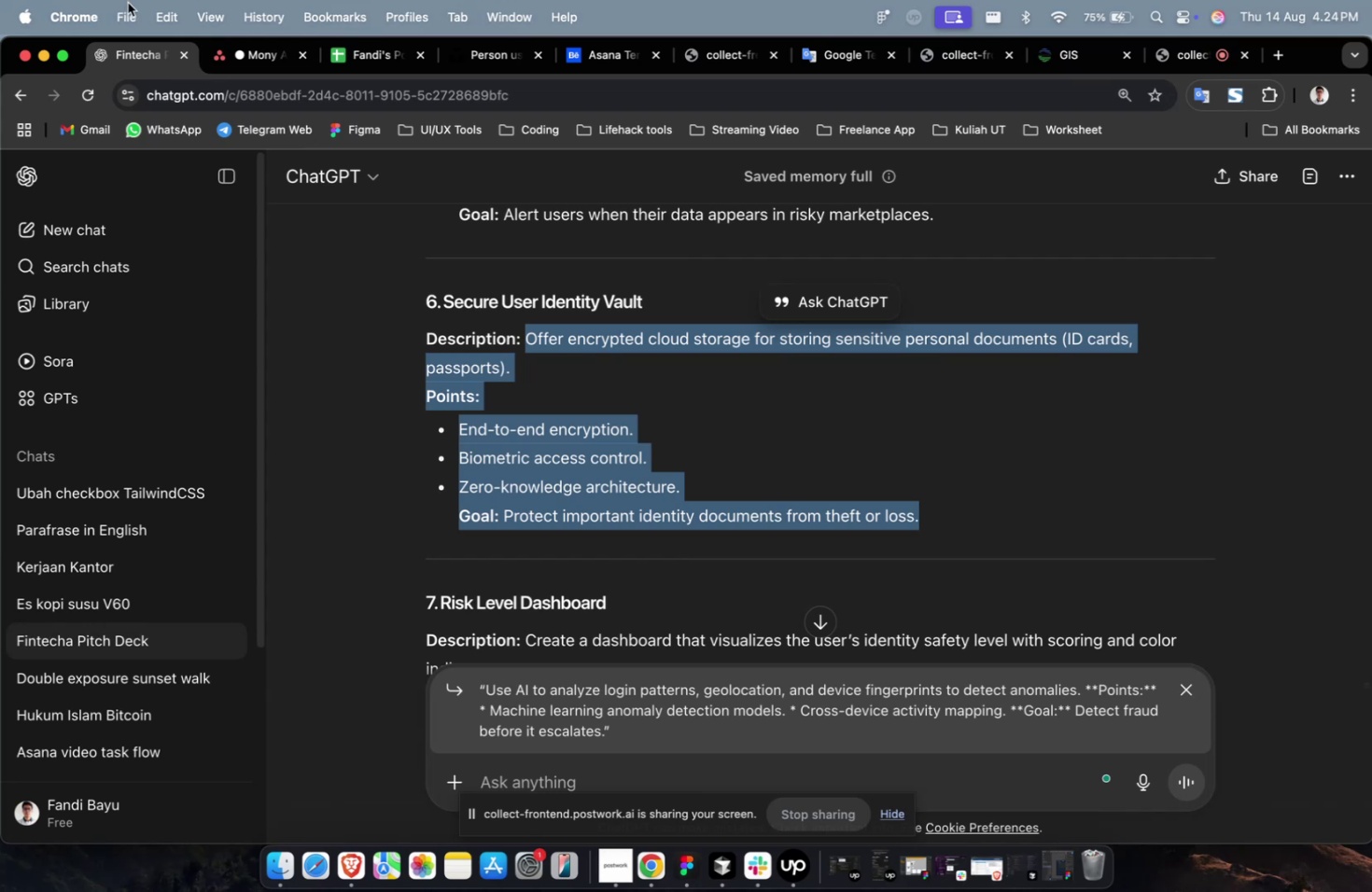 
key(Meta+C)
 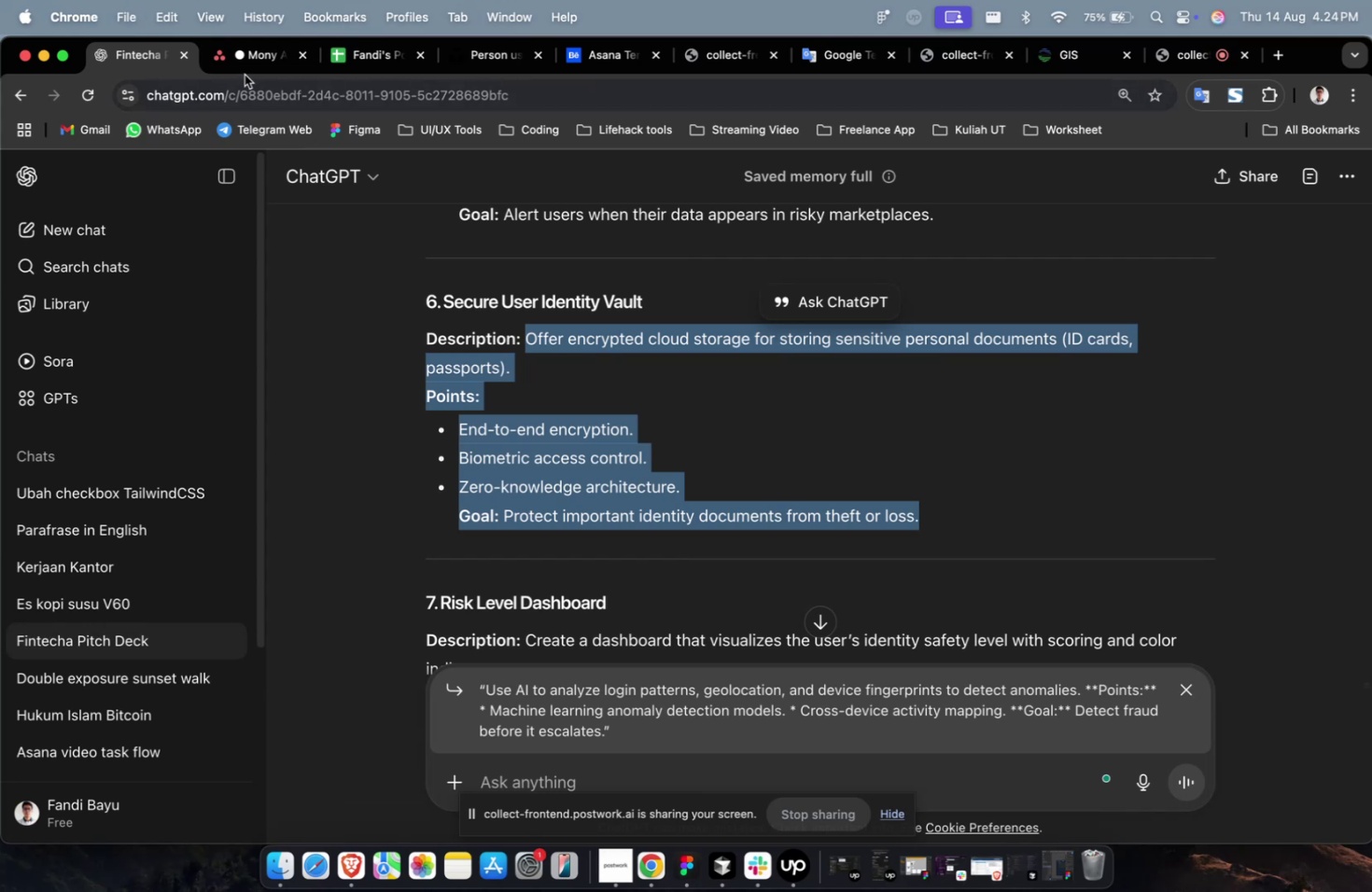 
left_click([246, 74])
 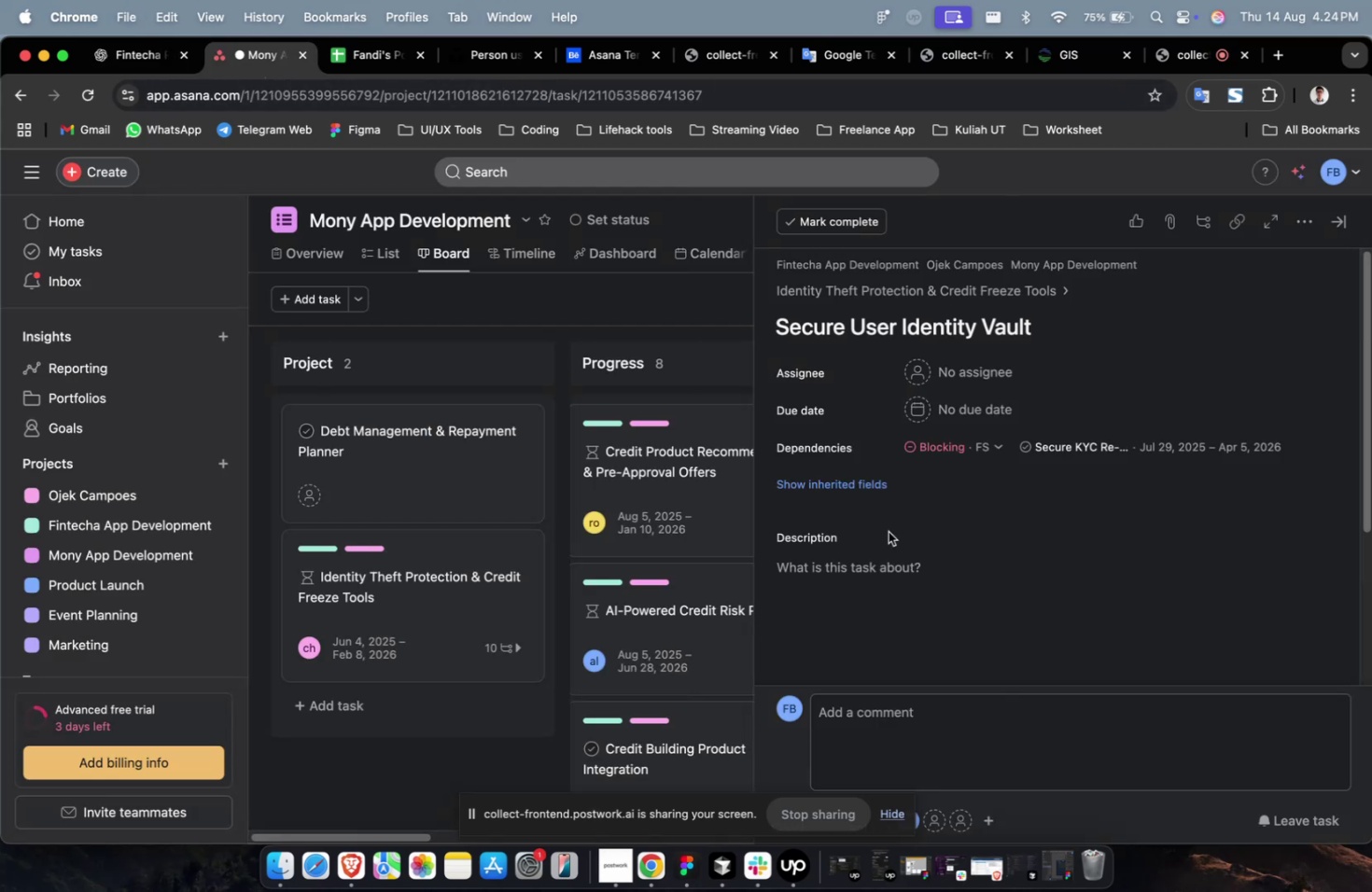 
key(Meta+V)
 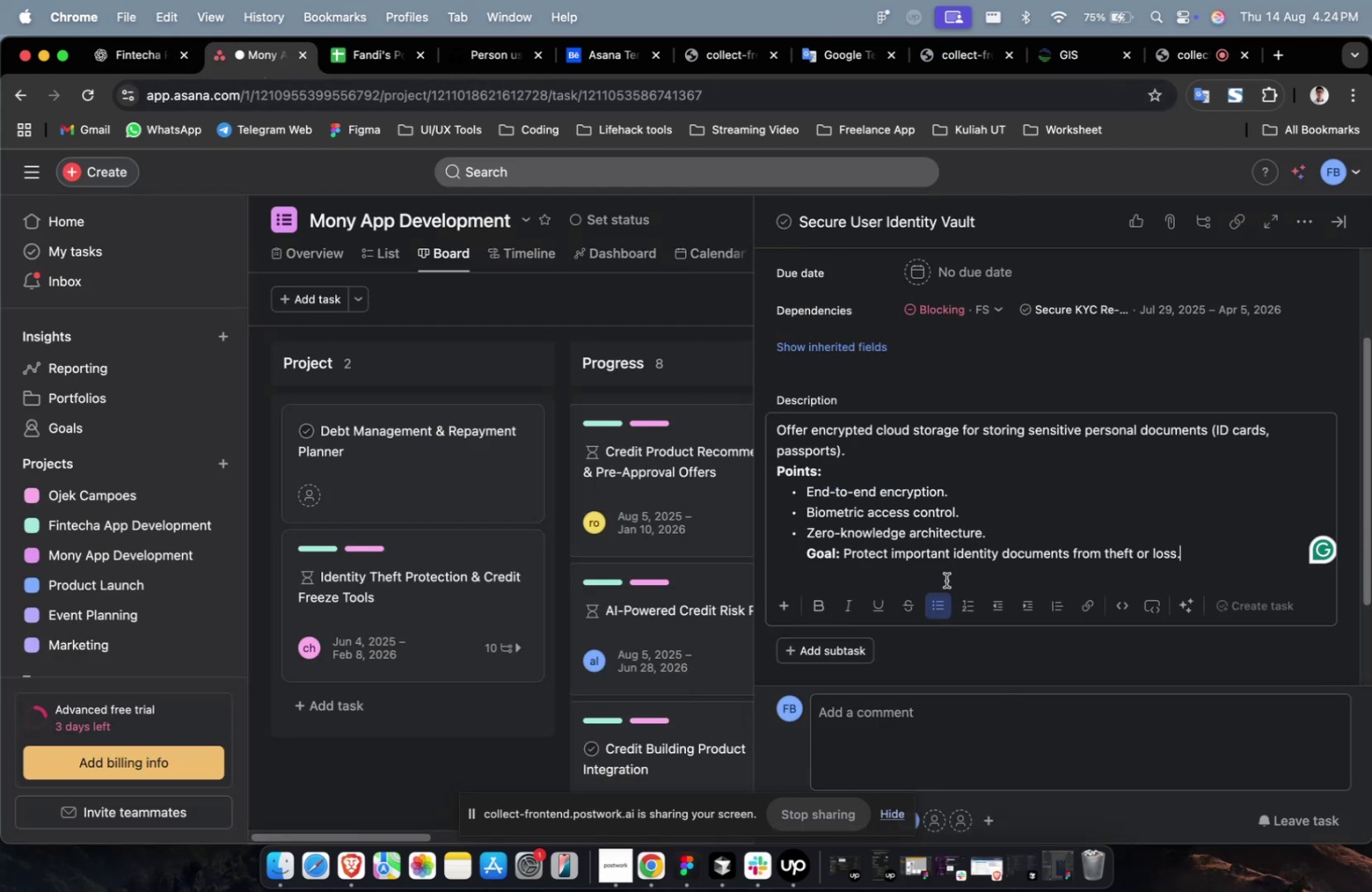 
scroll: coordinate [945, 579], scroll_direction: up, amount: 14.0
 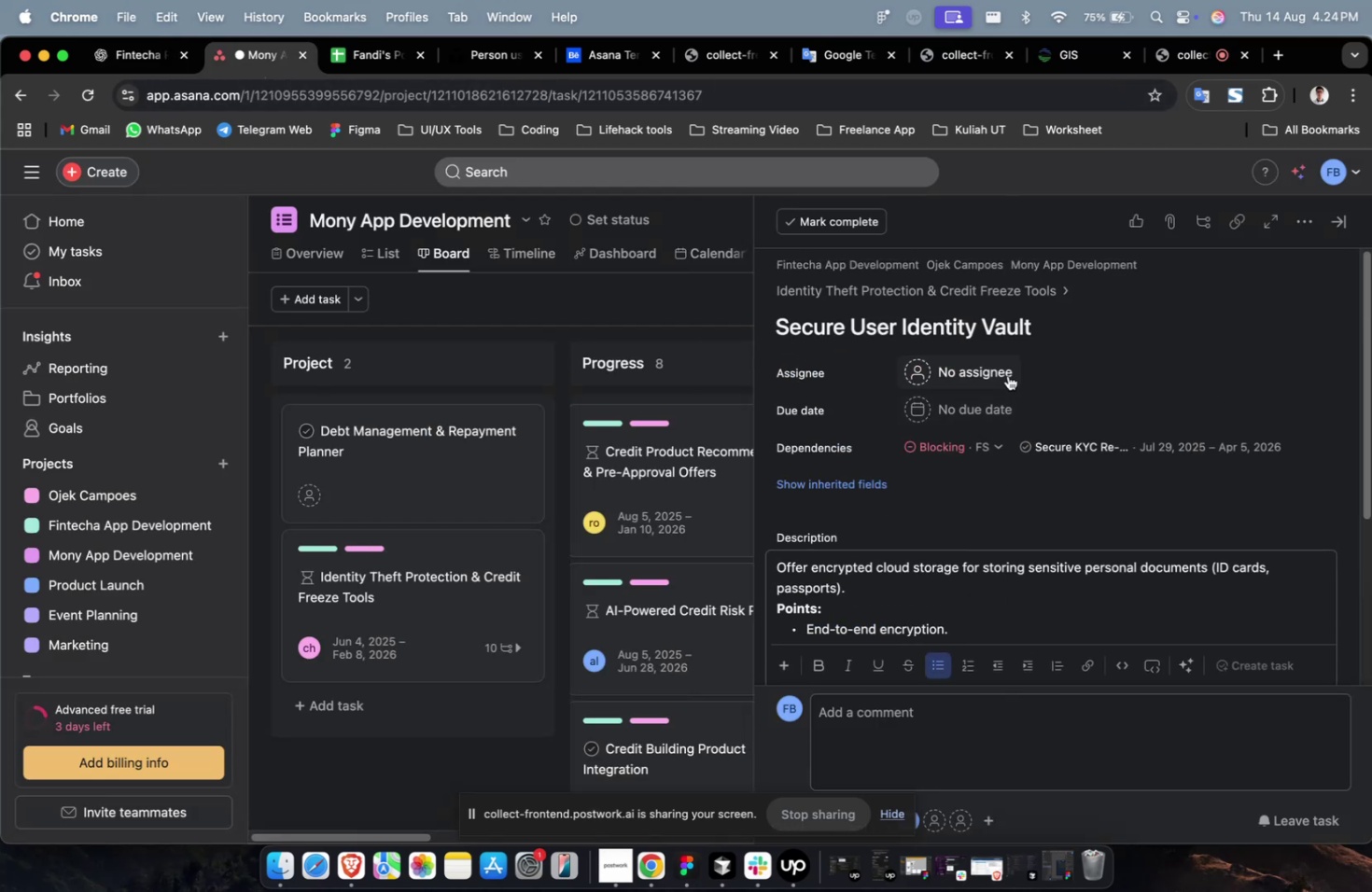 
left_click([1008, 374])
 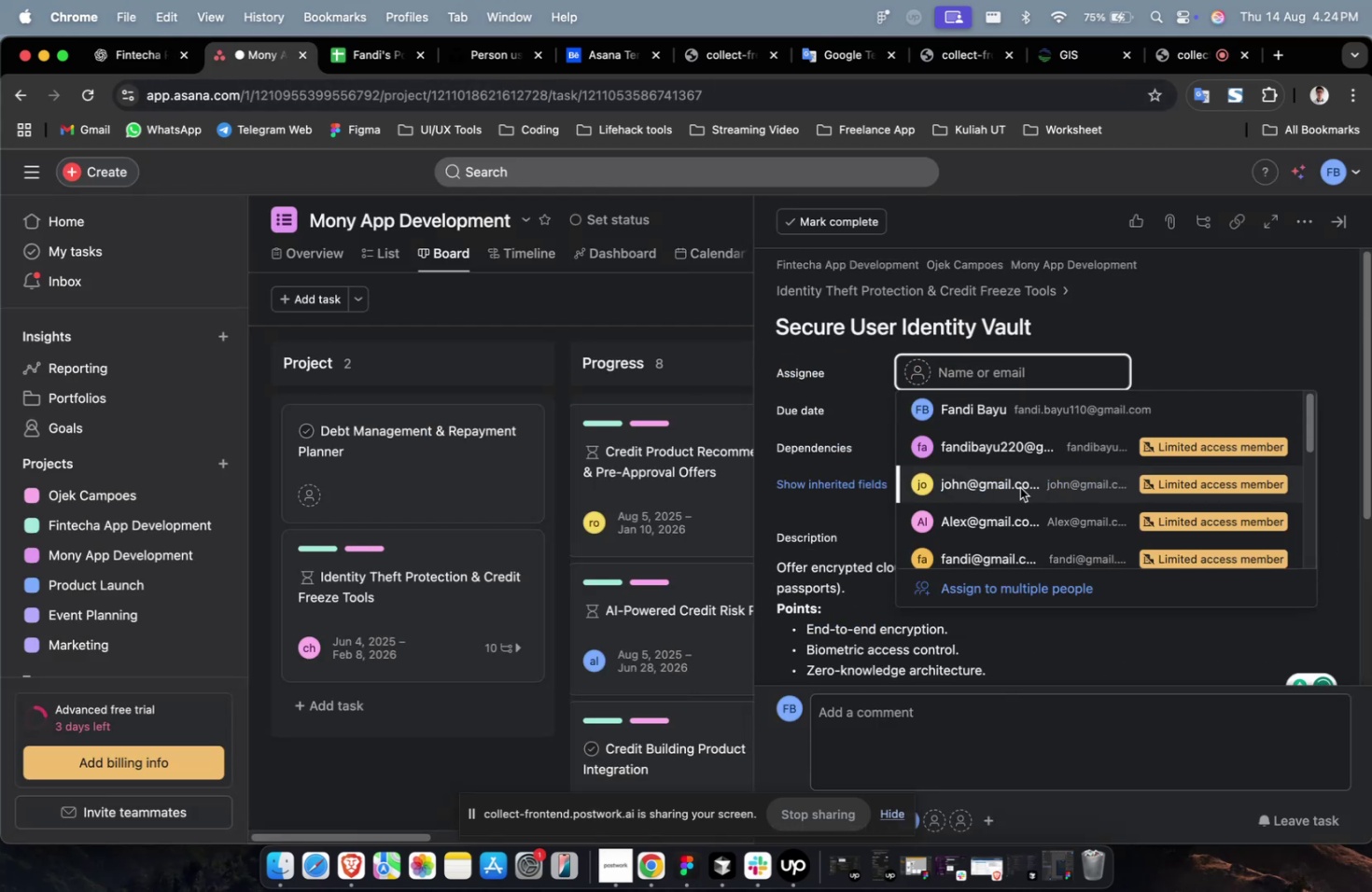 
double_click([1019, 487])
 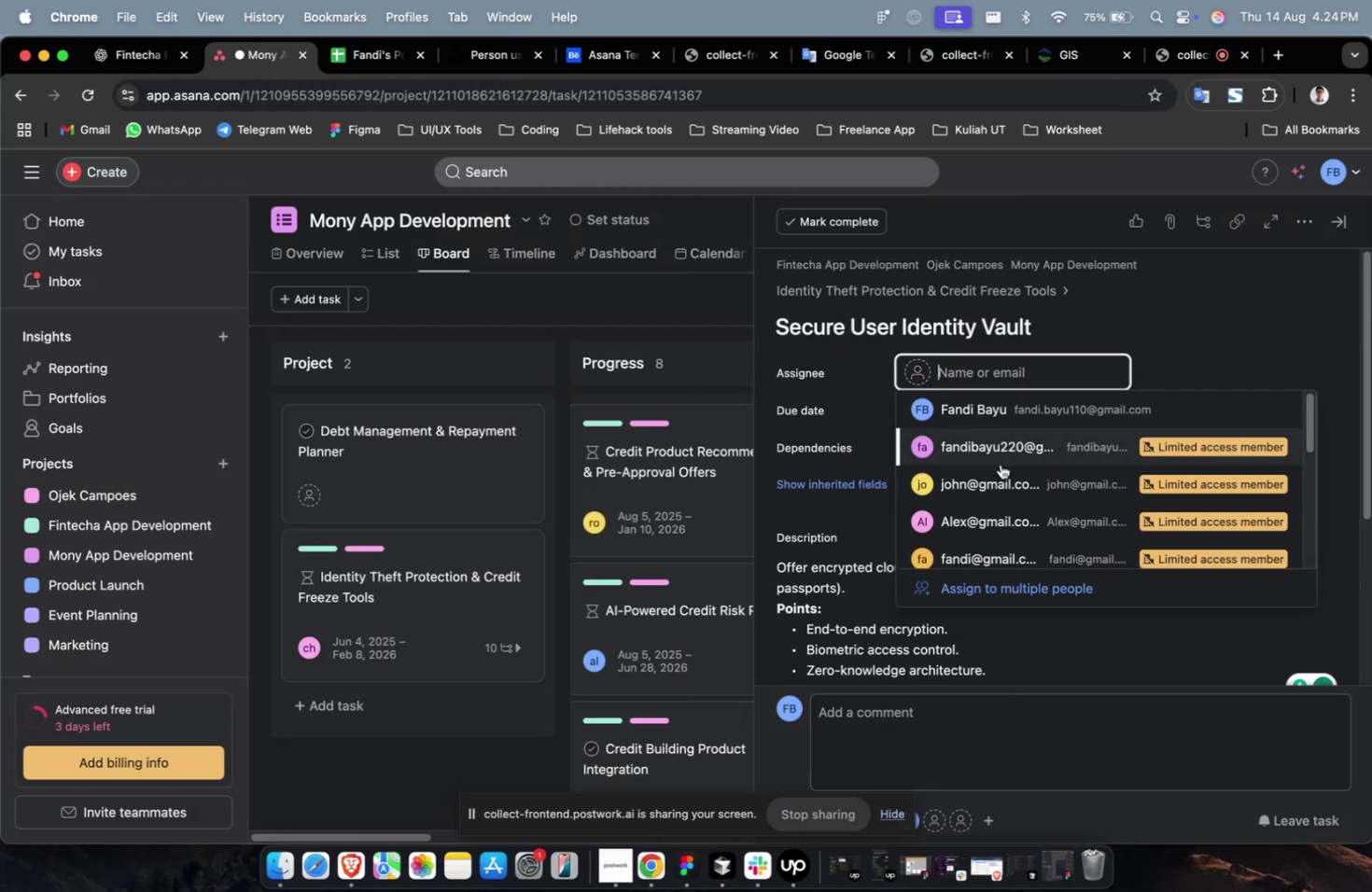 
triple_click([1000, 464])
 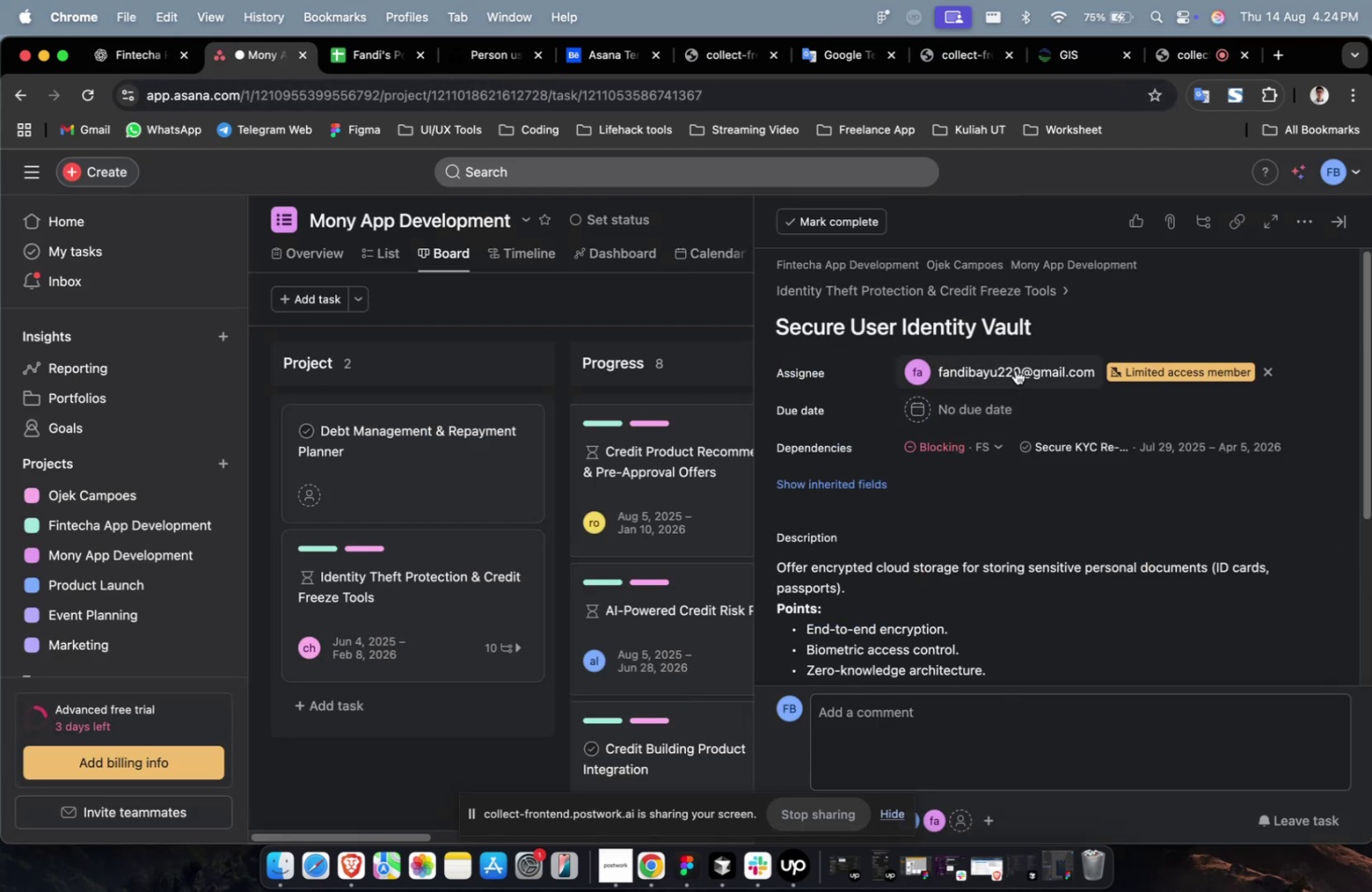 
left_click([1015, 369])
 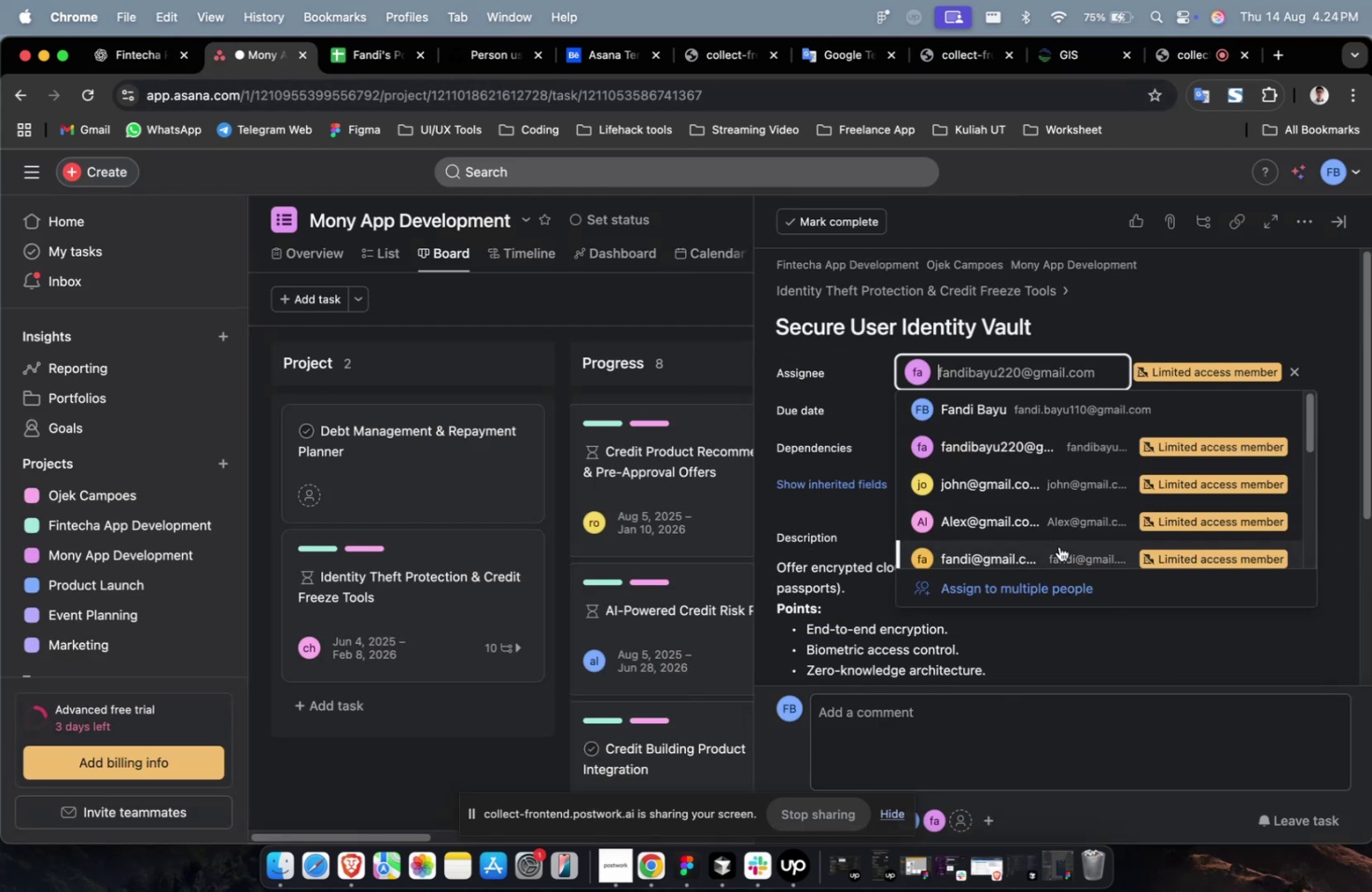 
double_click([1058, 546])
 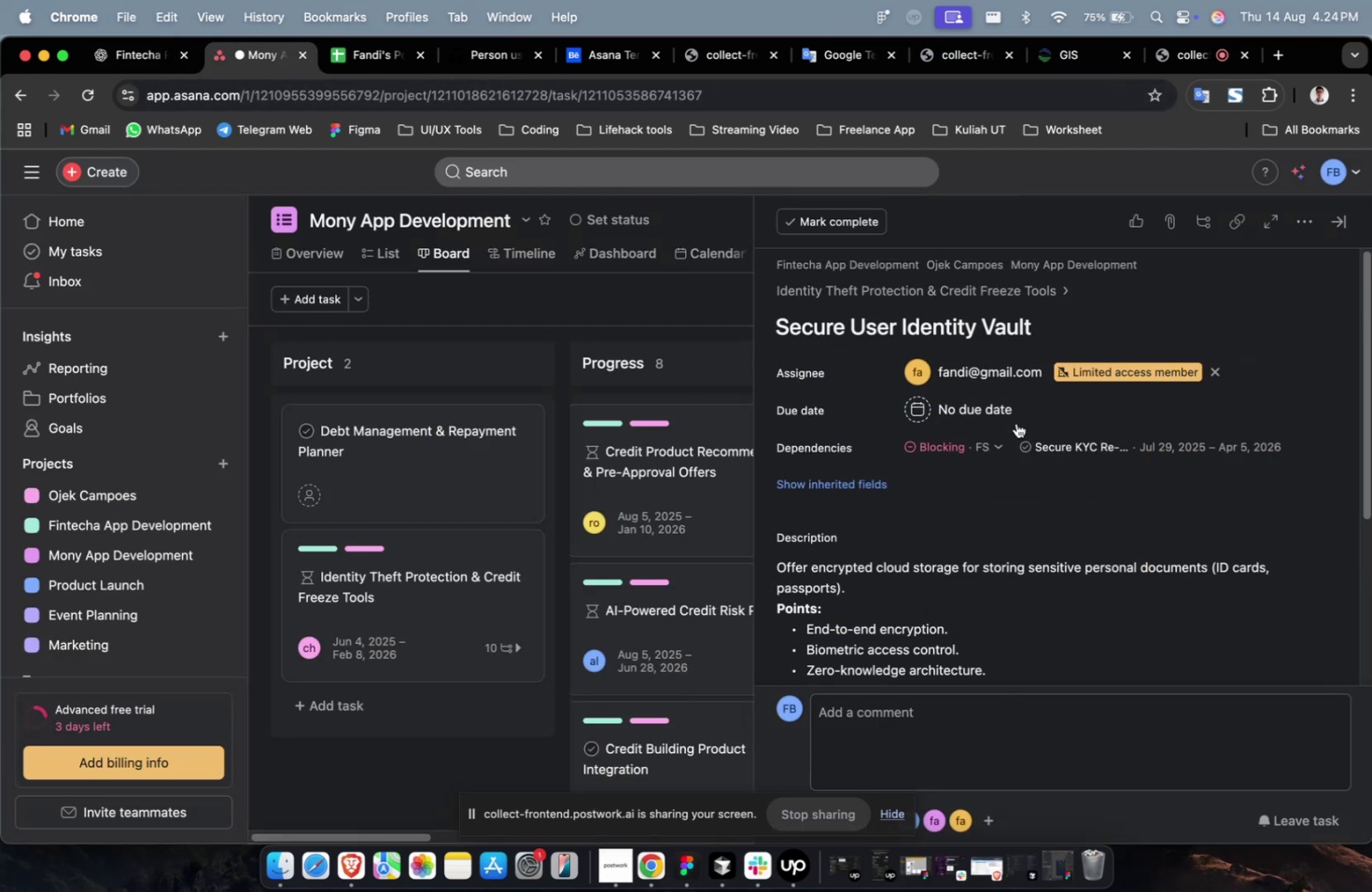 
triple_click([1012, 418])
 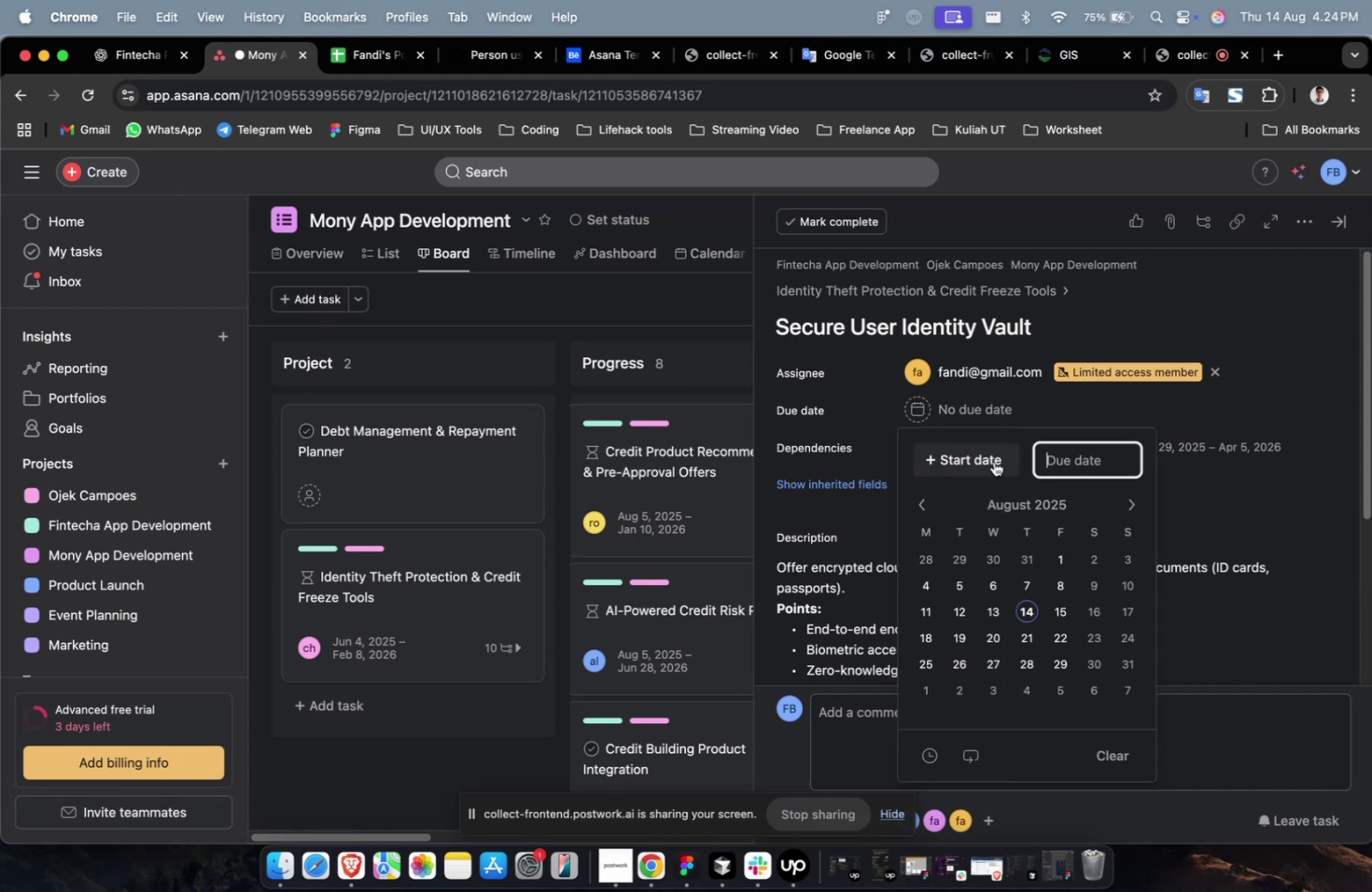 
triple_click([993, 461])
 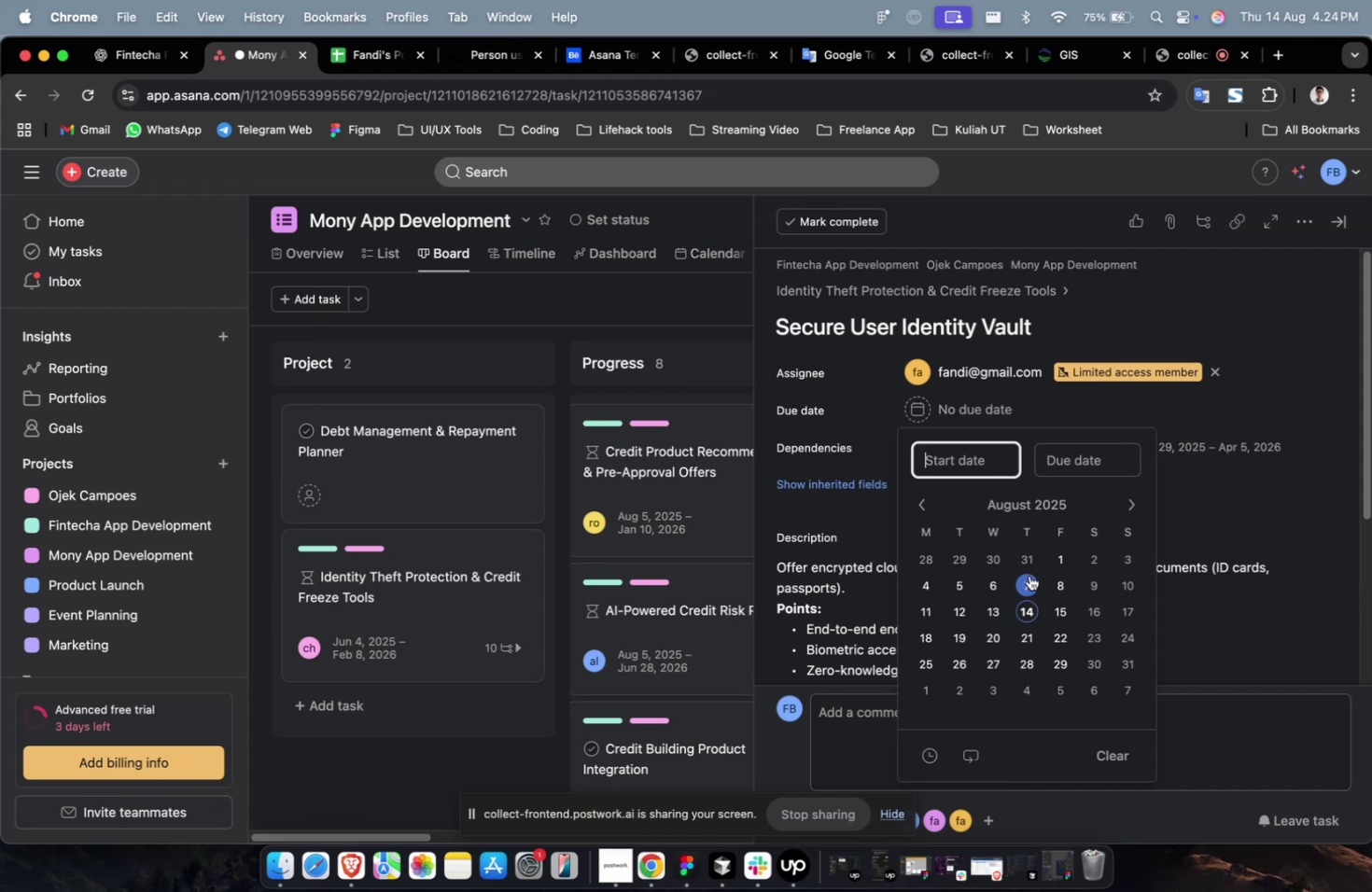 
triple_click([1029, 575])
 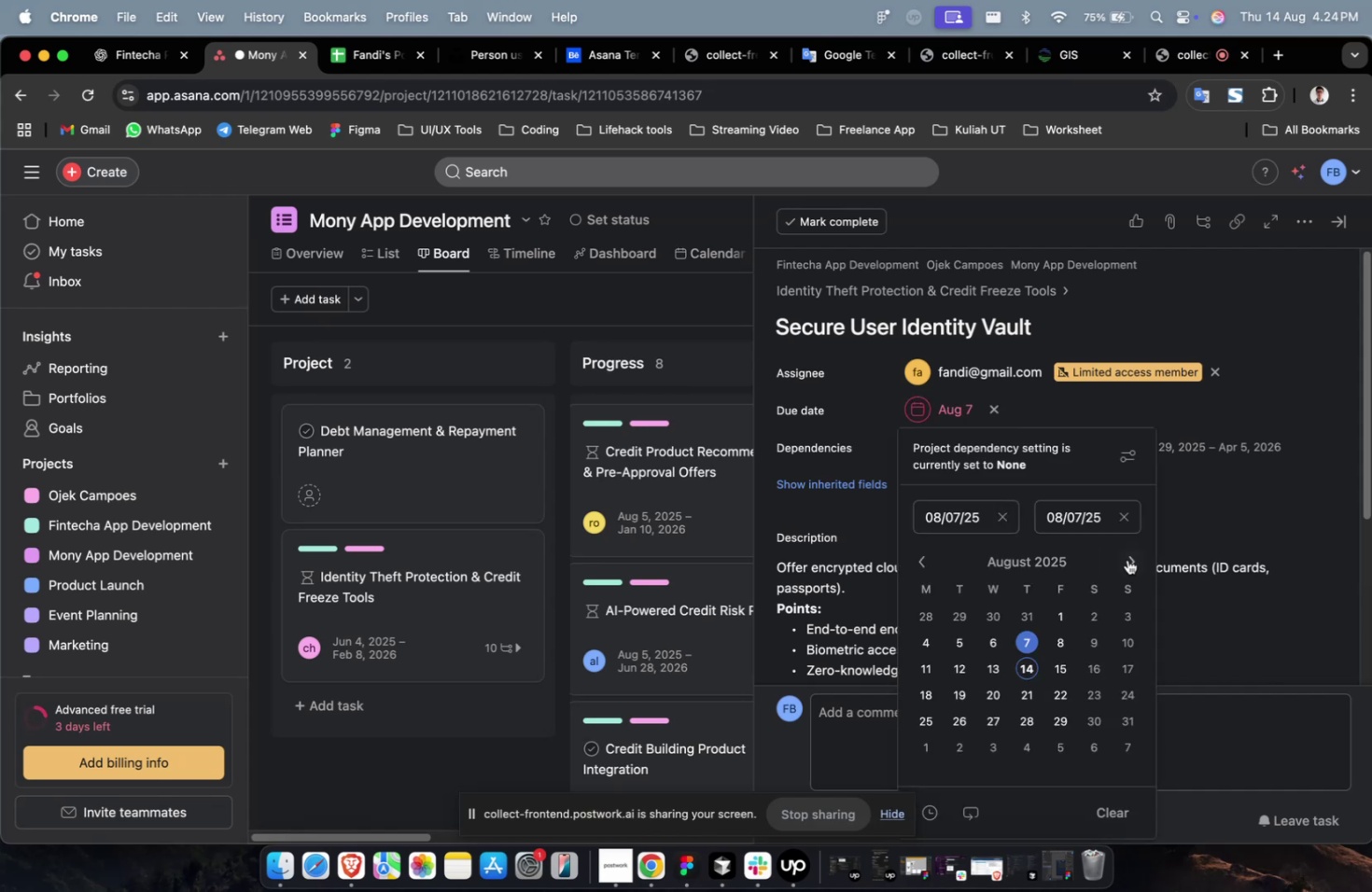 
triple_click([1127, 560])
 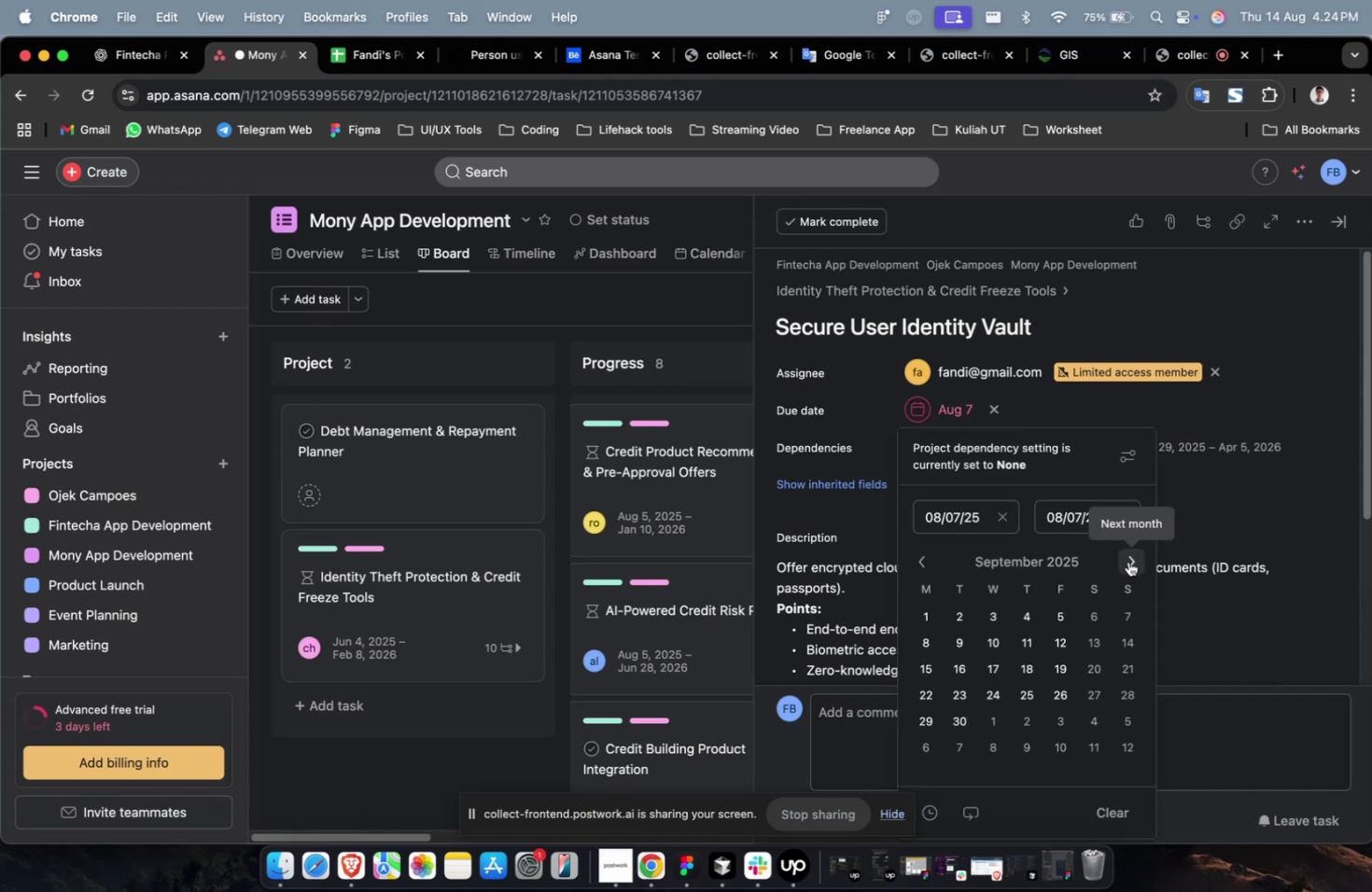 
triple_click([1127, 561])
 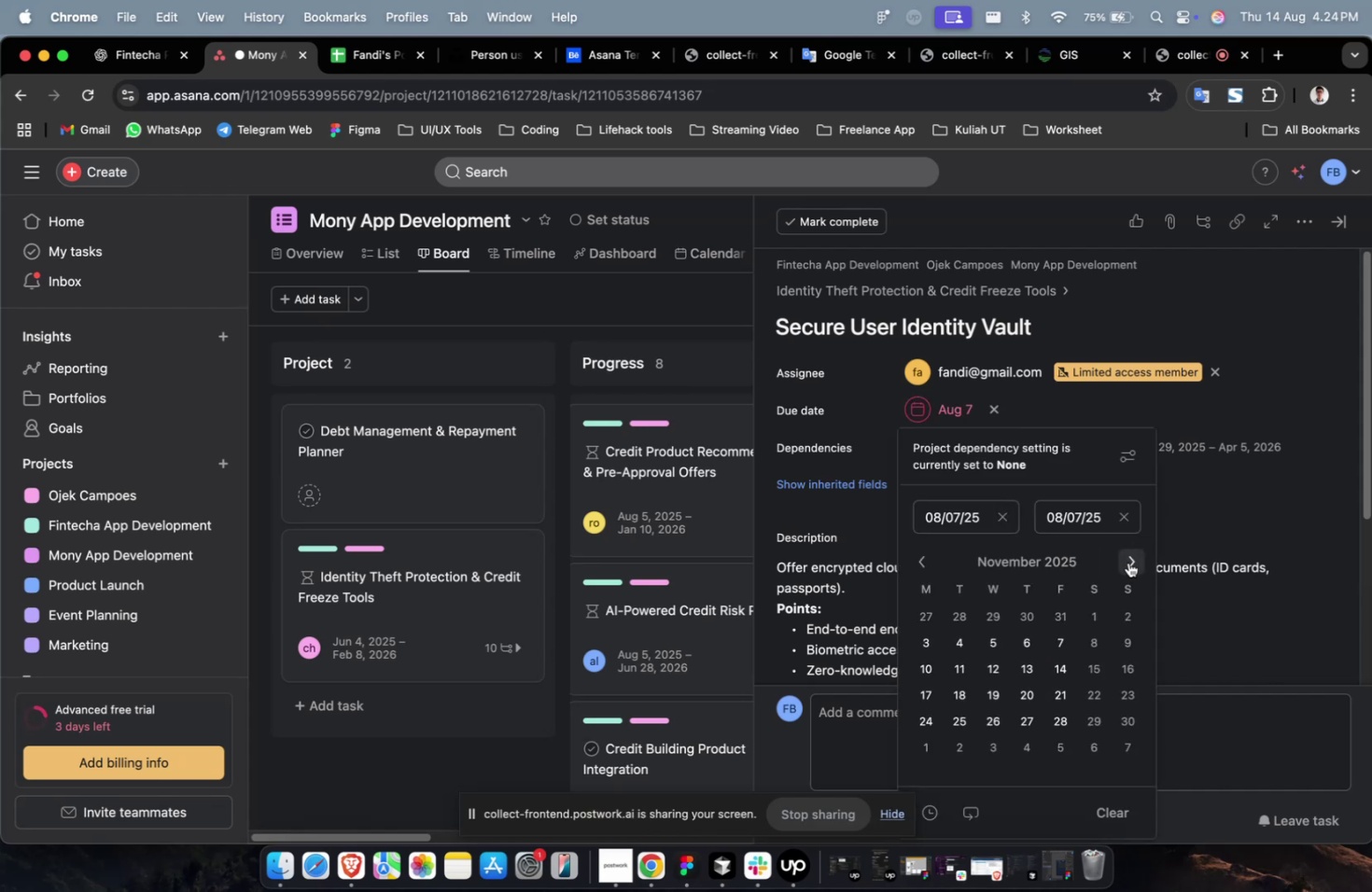 
triple_click([1127, 562])
 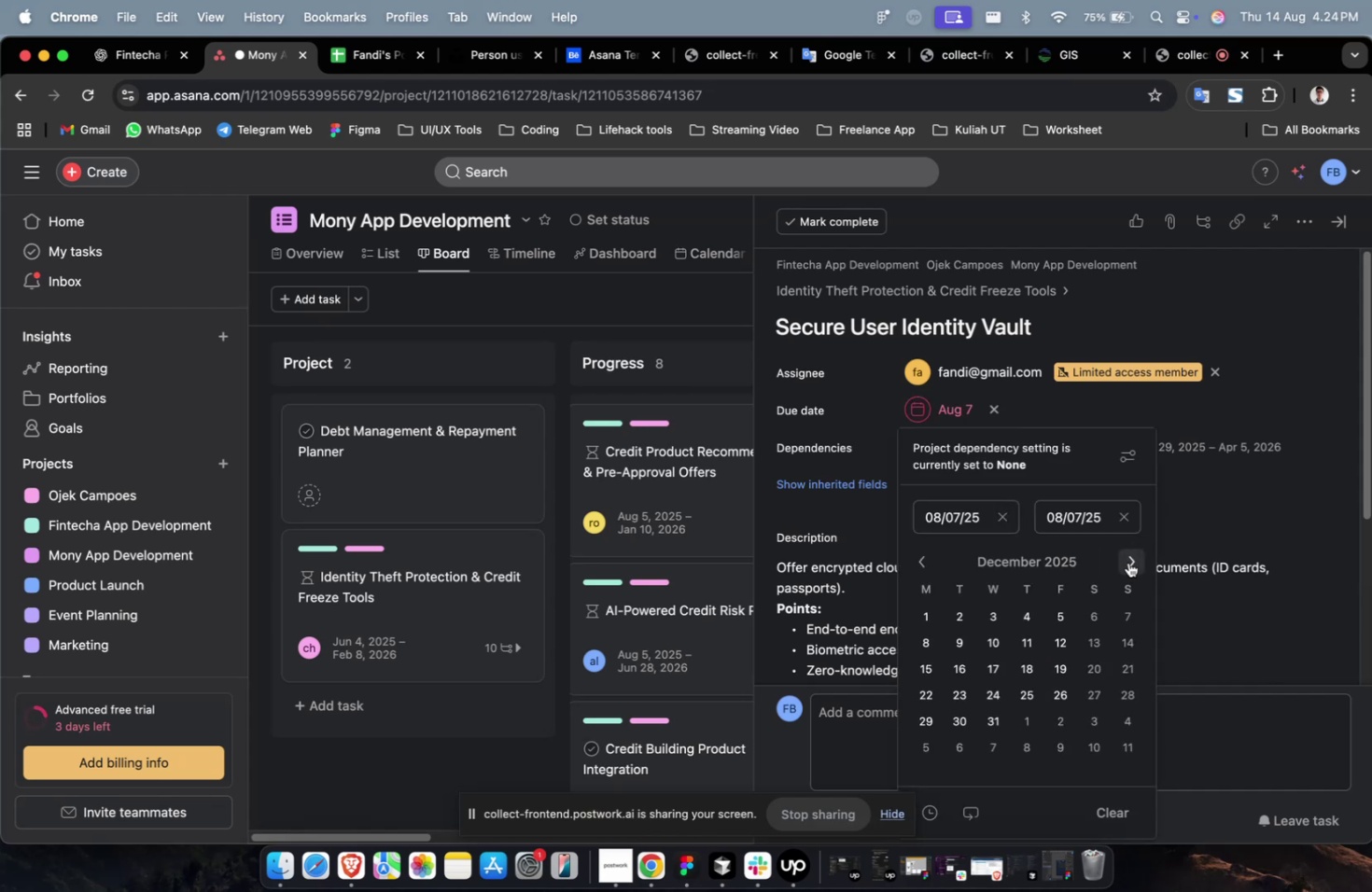 
triple_click([1127, 562])
 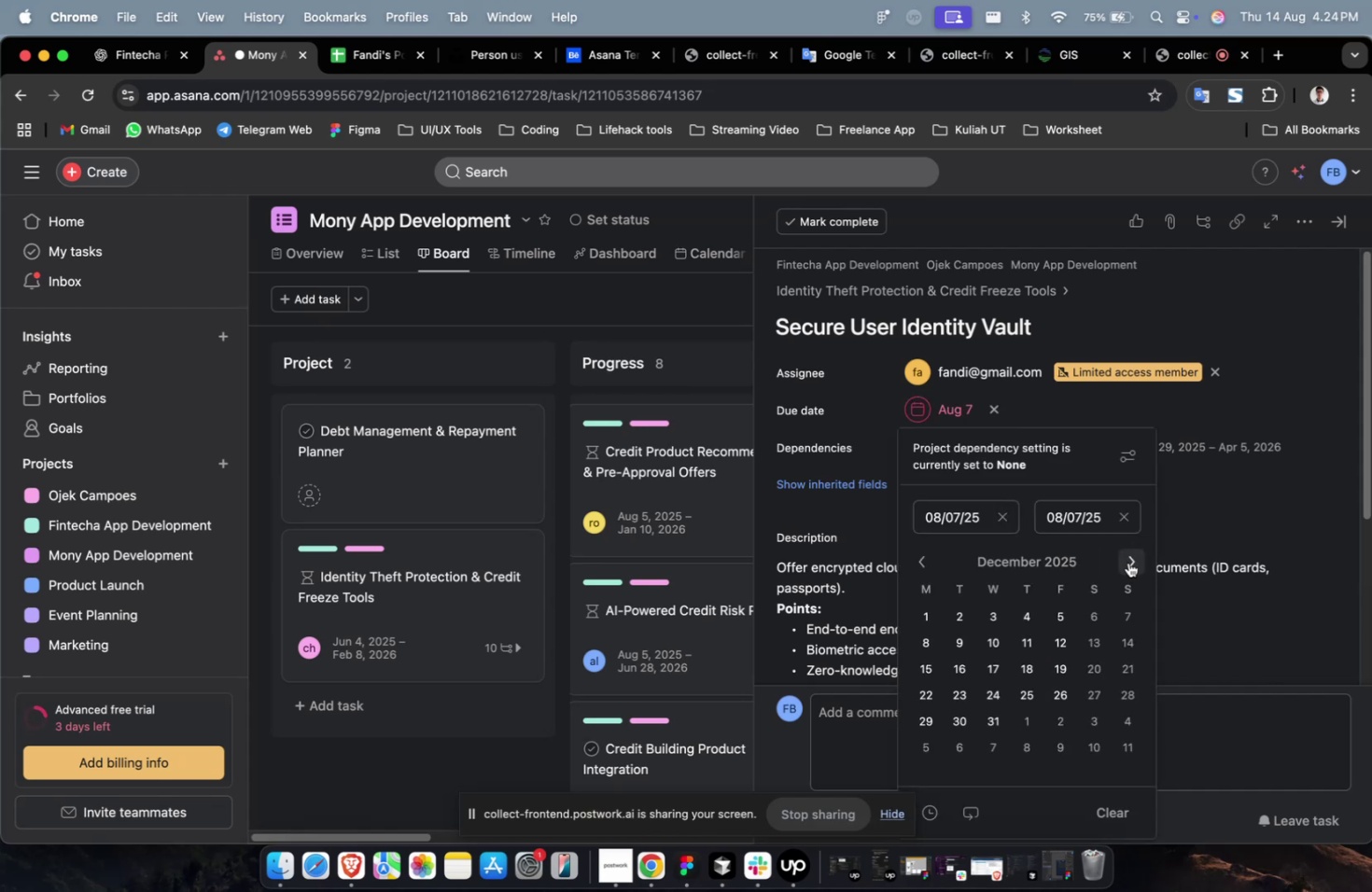 
triple_click([1127, 562])
 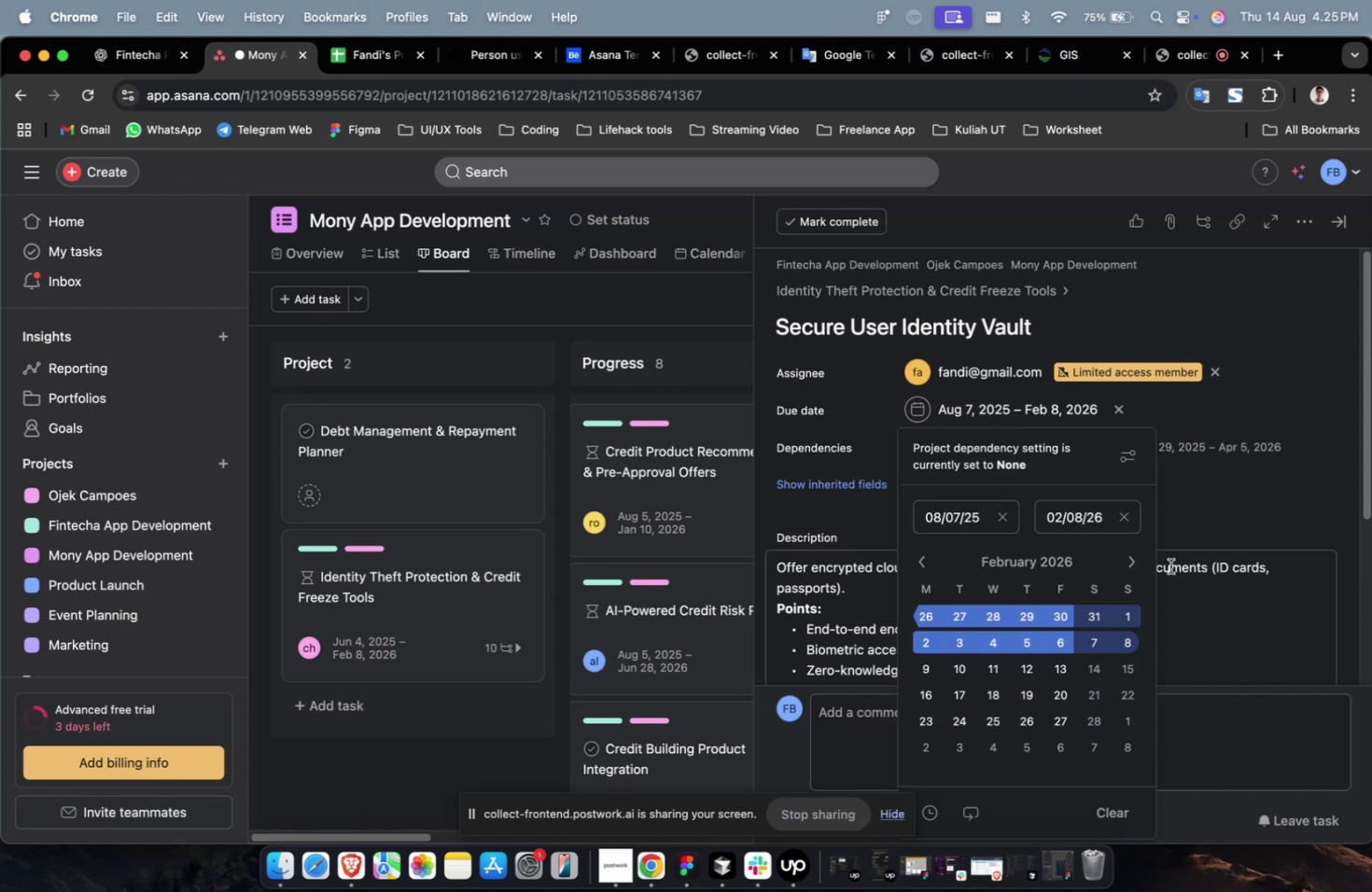 
double_click([1188, 519])
 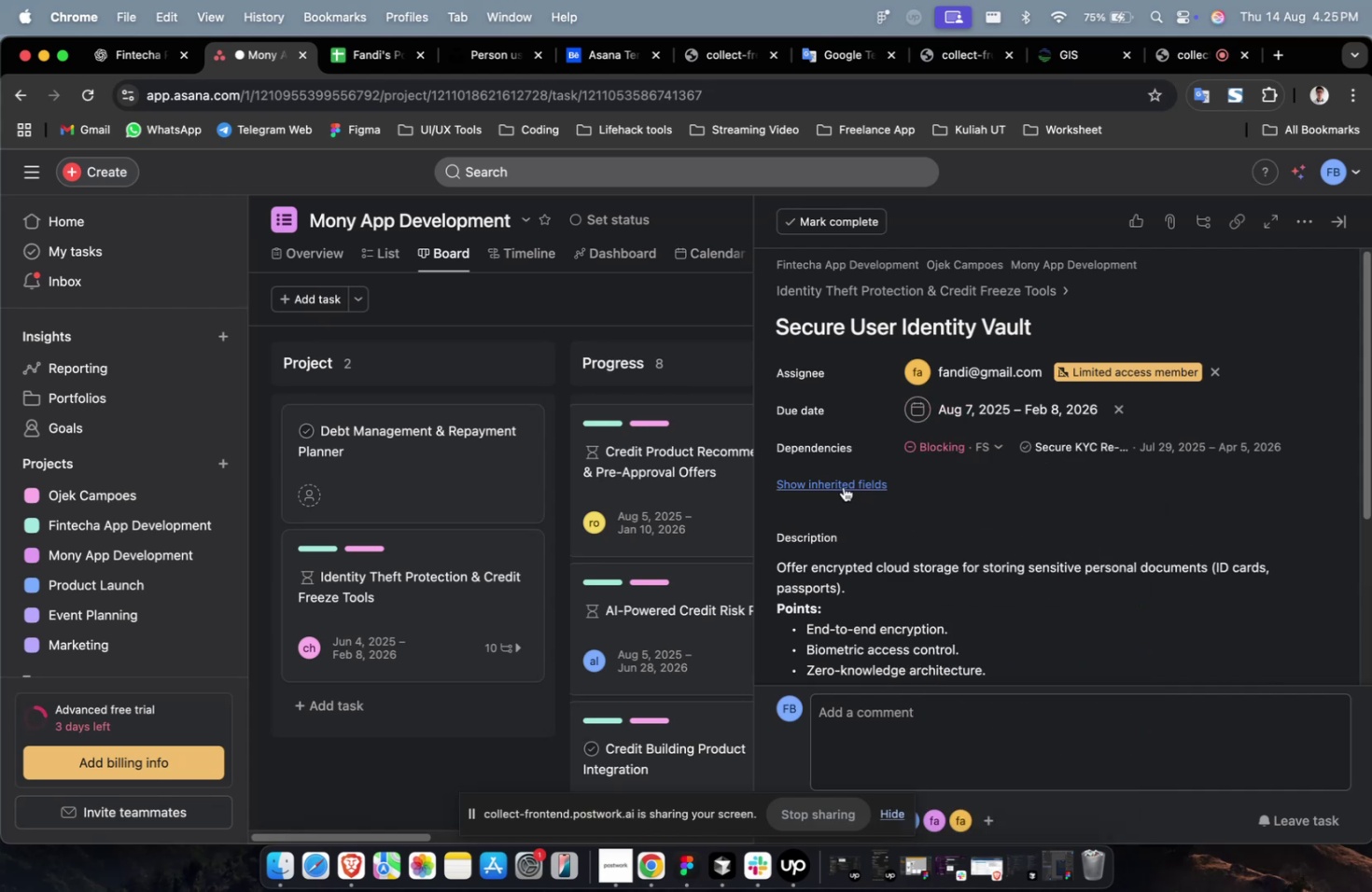 
triple_click([843, 486])
 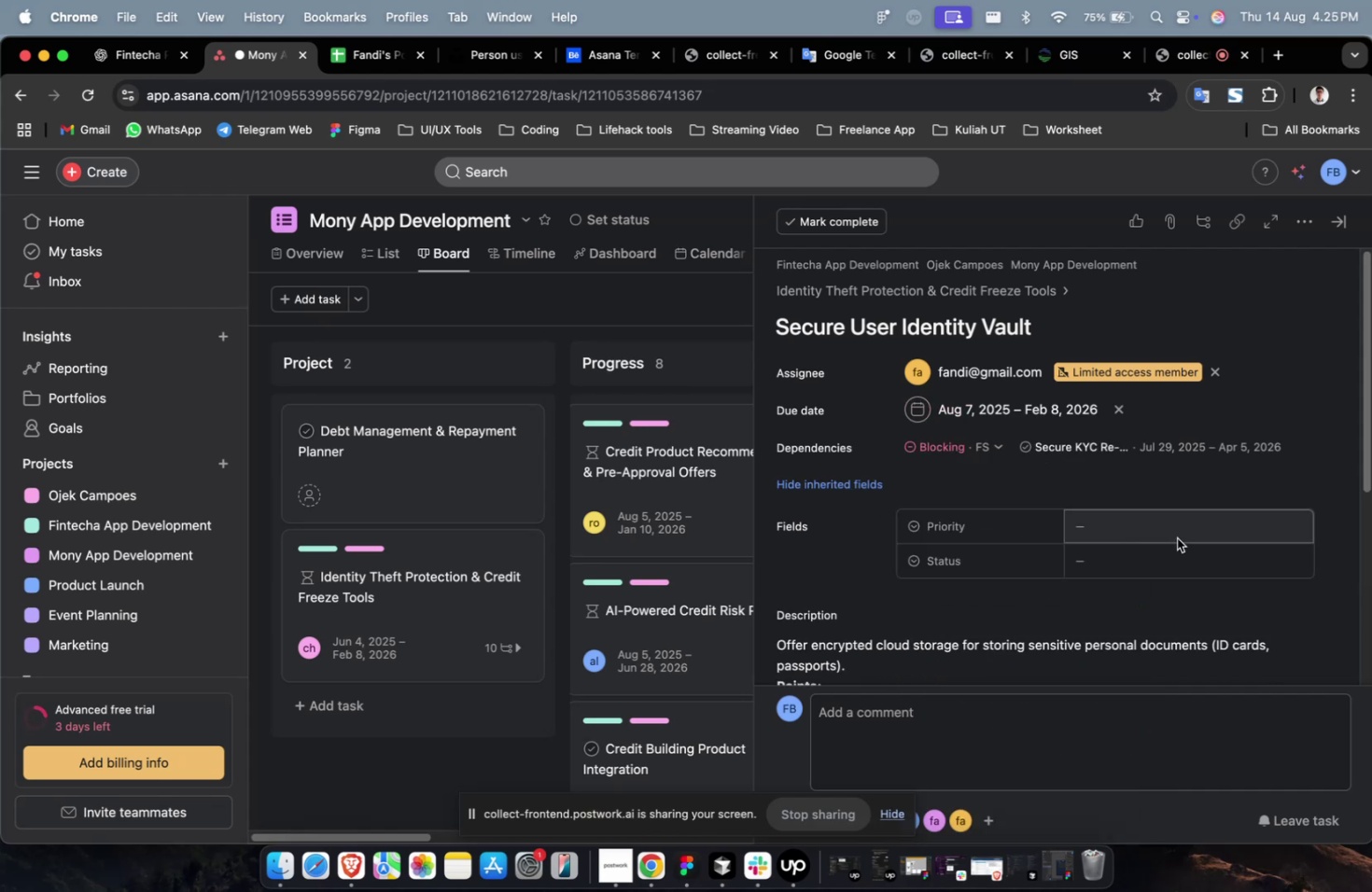 
triple_click([1178, 535])
 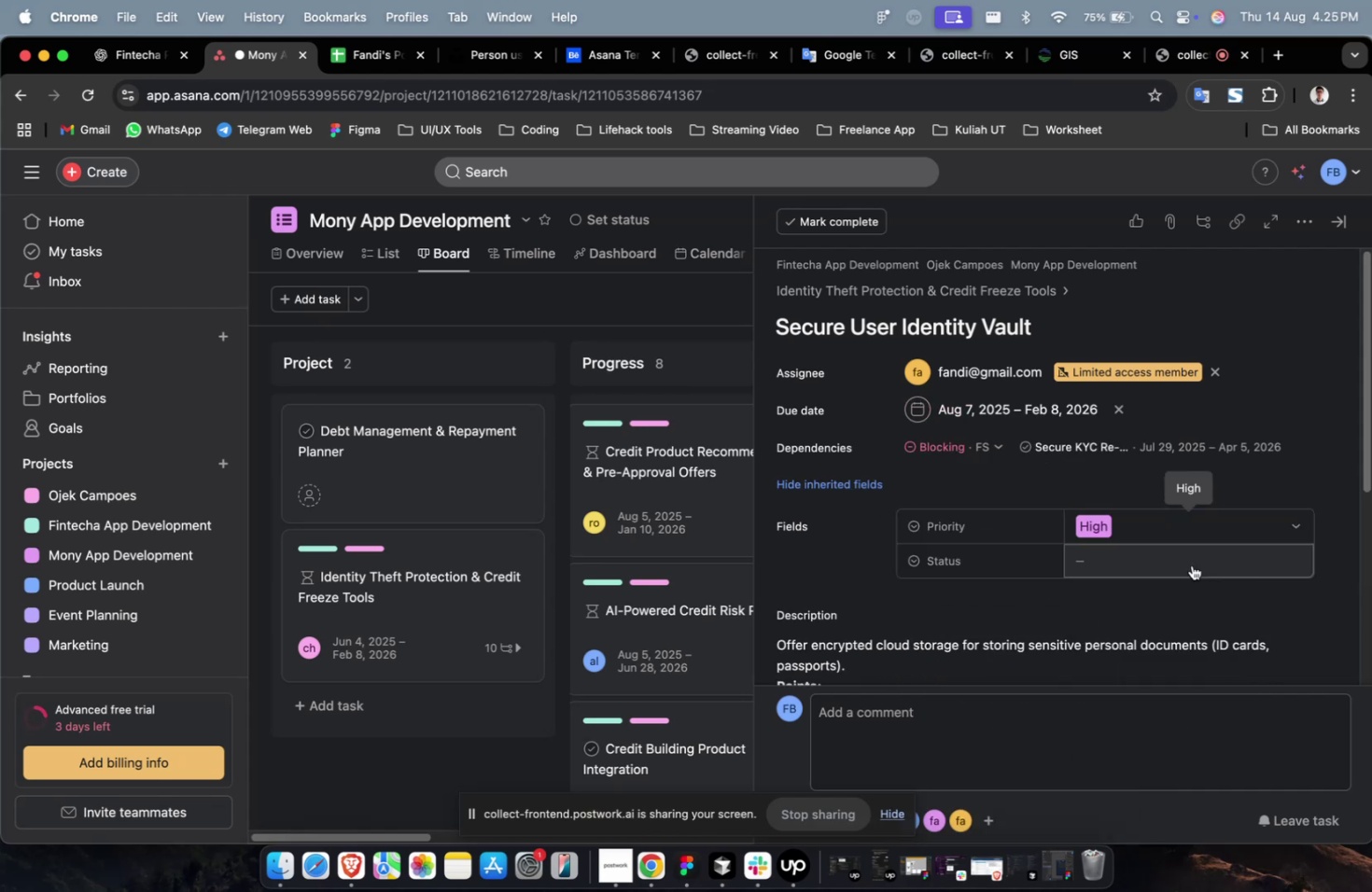 
triple_click([1192, 555])
 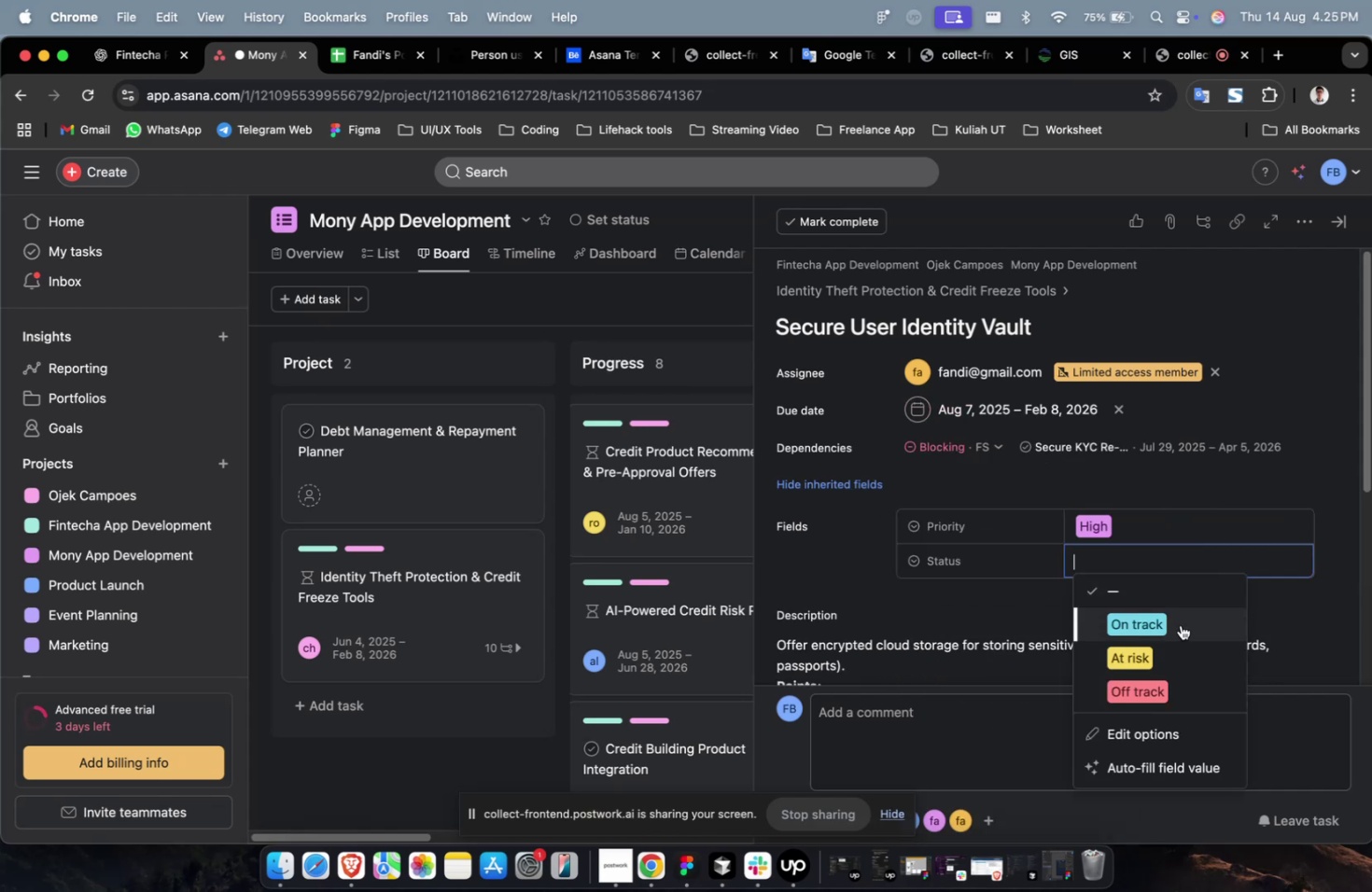 
triple_click([1180, 624])
 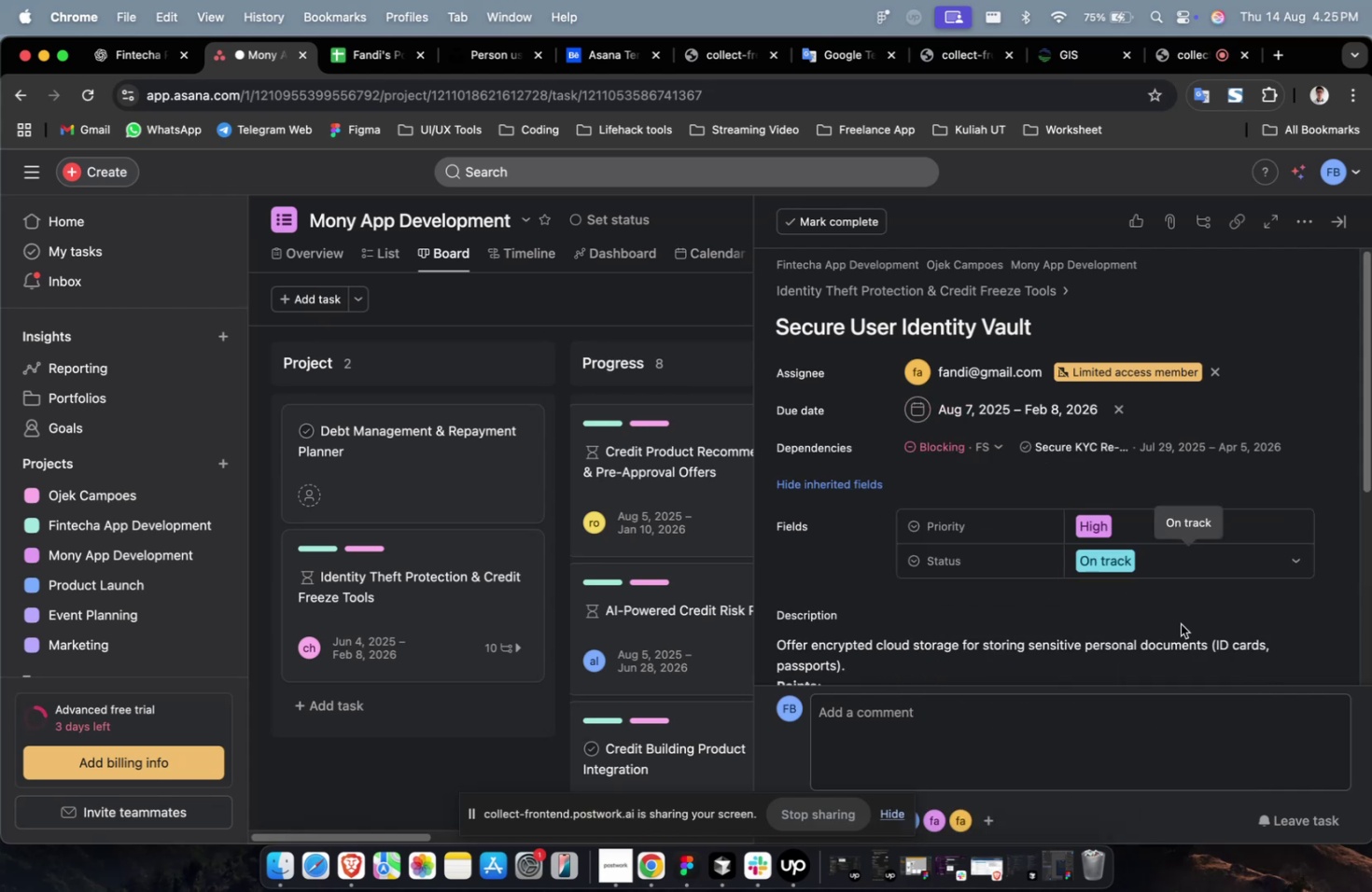 
scroll: coordinate [1178, 625], scroll_direction: down, amount: 56.0
 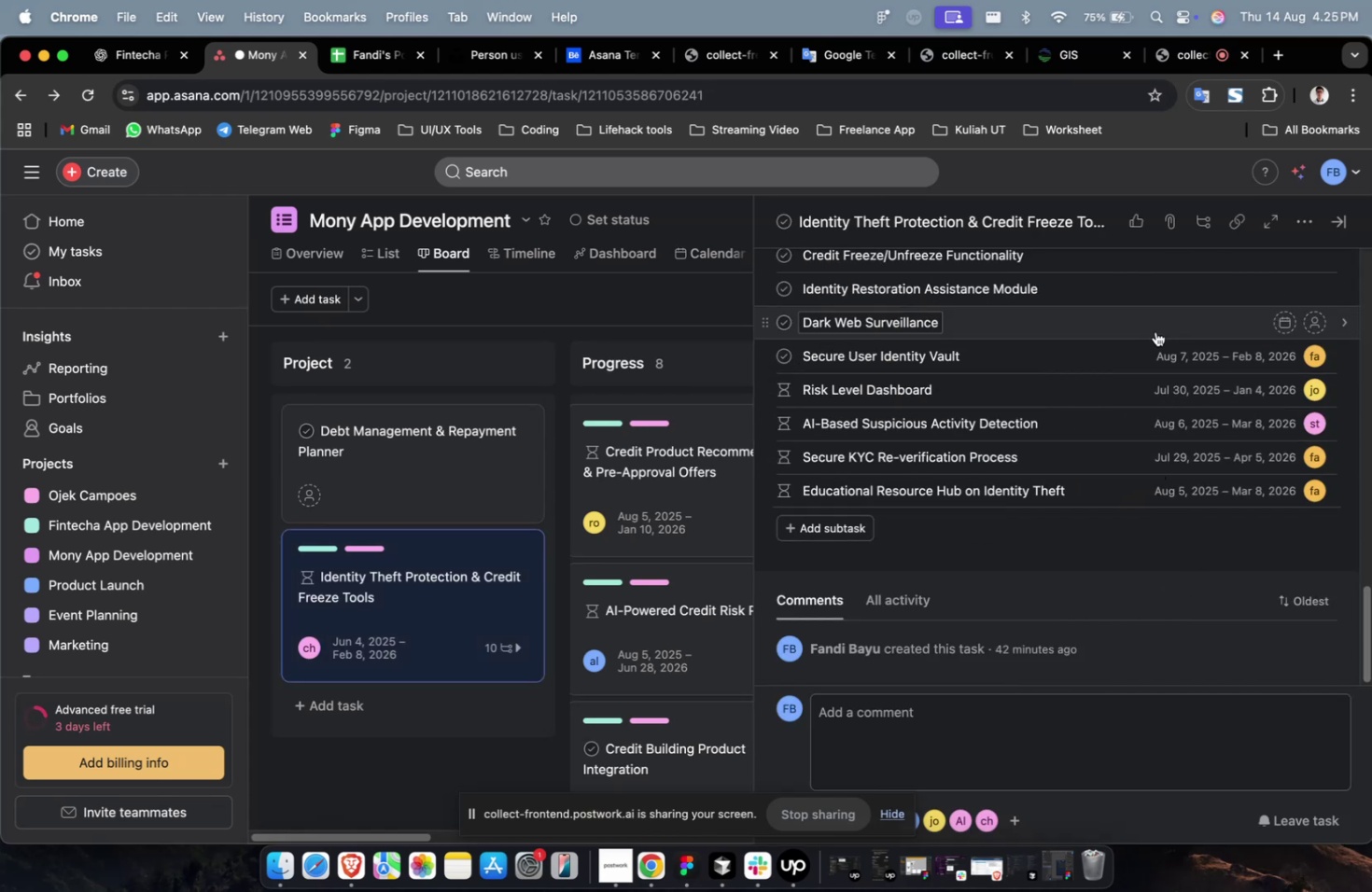 
left_click([1155, 330])
 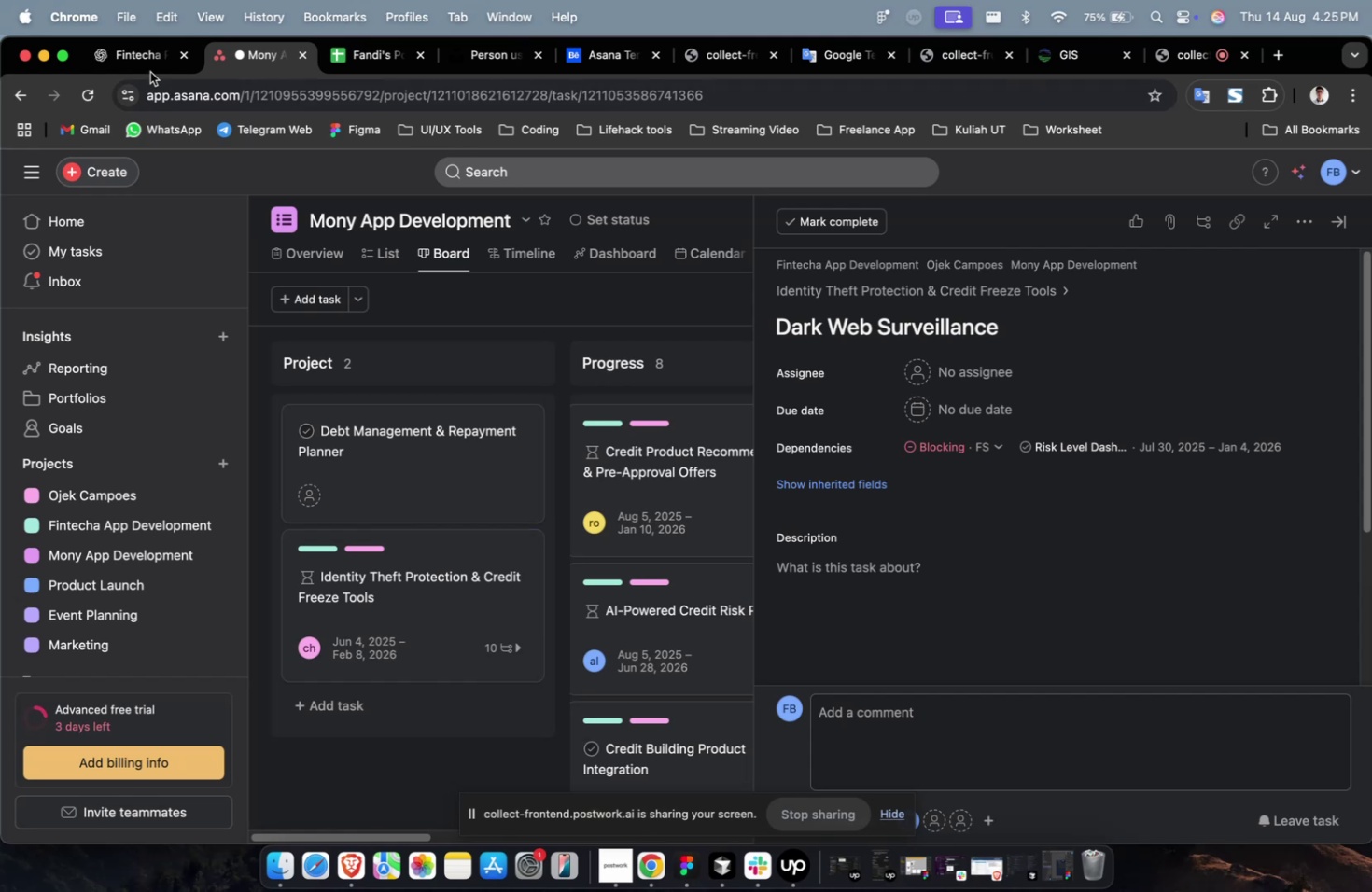 
left_click([133, 64])
 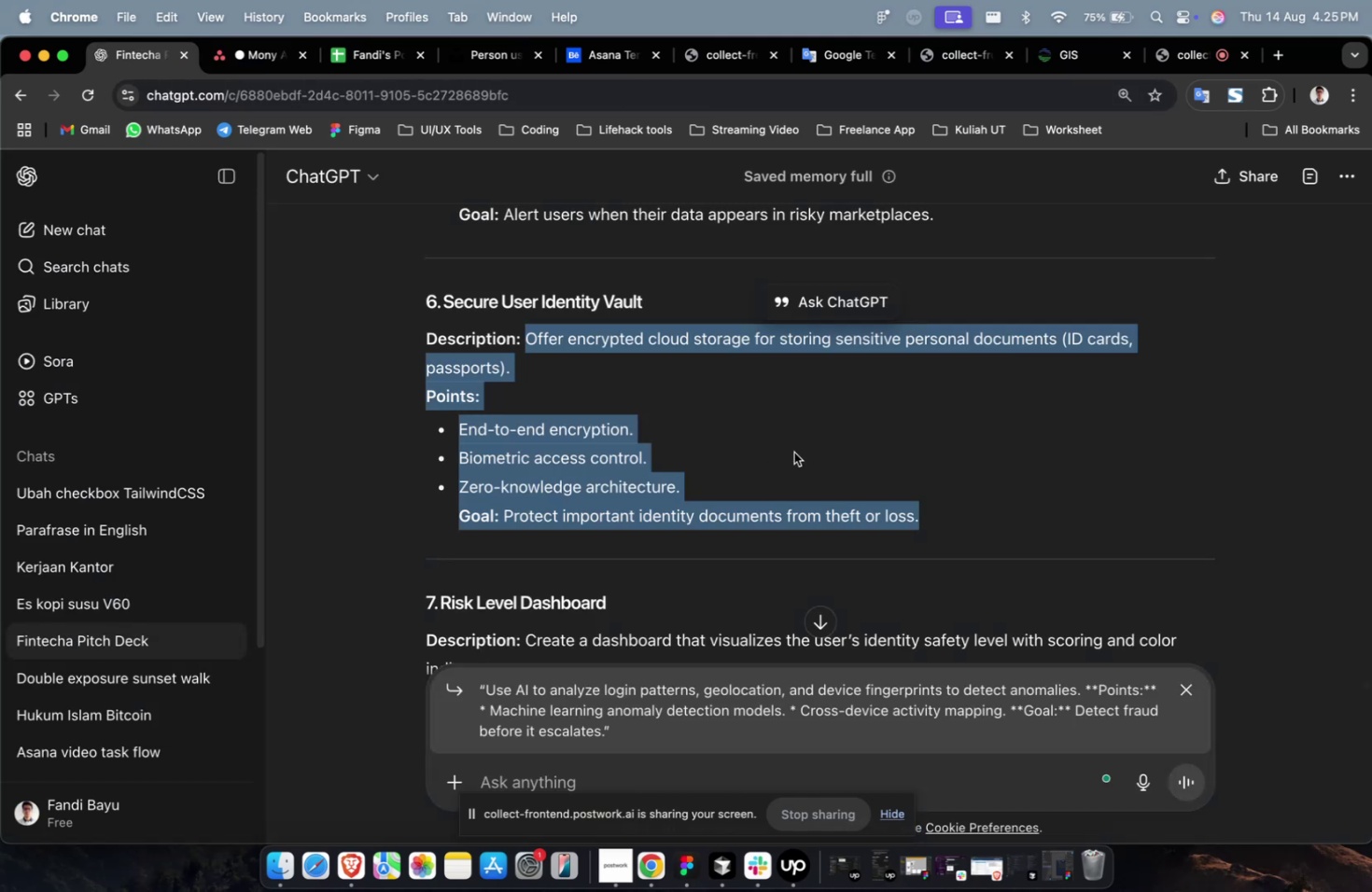 
double_click([793, 452])
 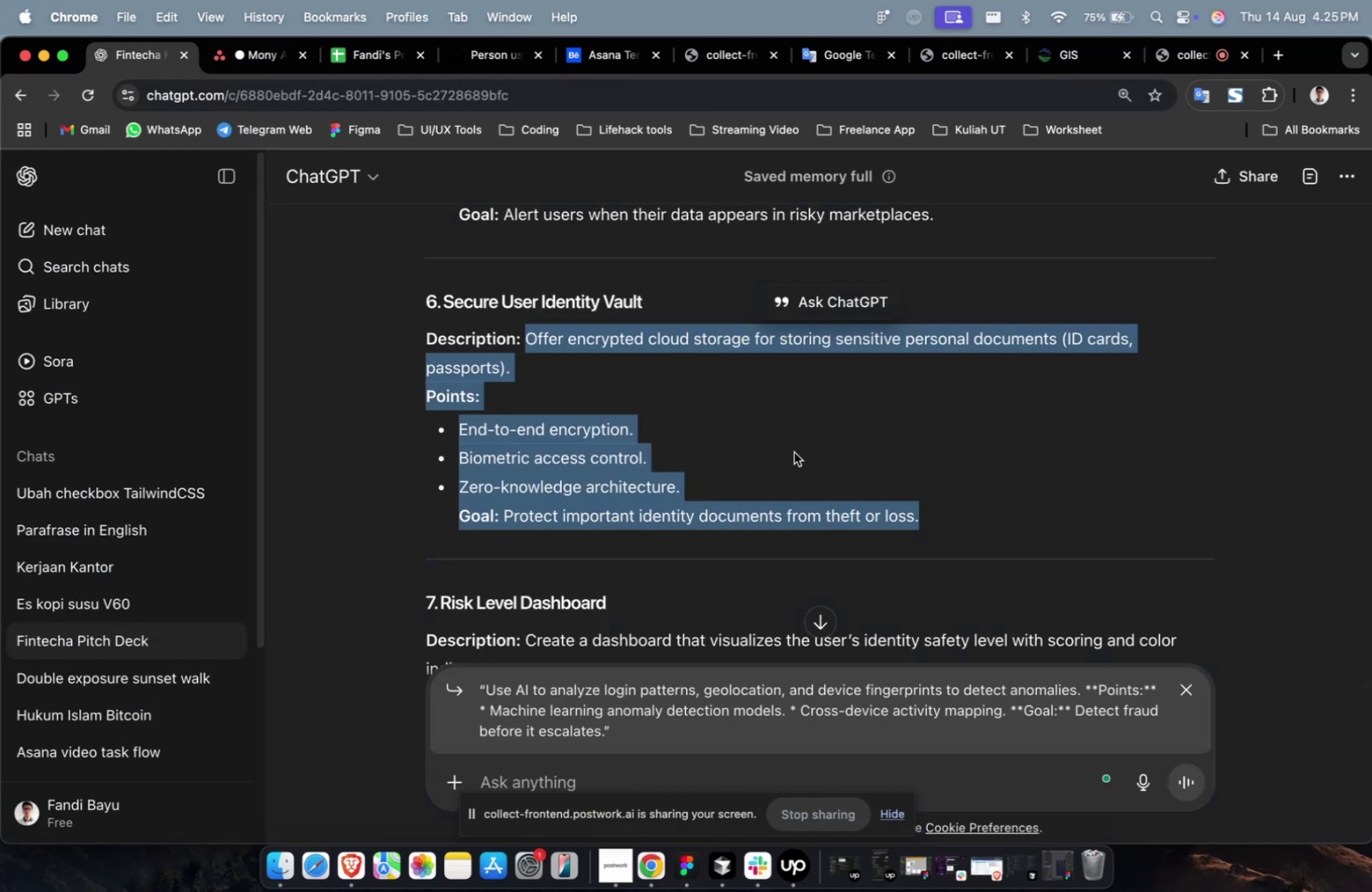 
scroll: coordinate [788, 458], scroll_direction: up, amount: 4.0
 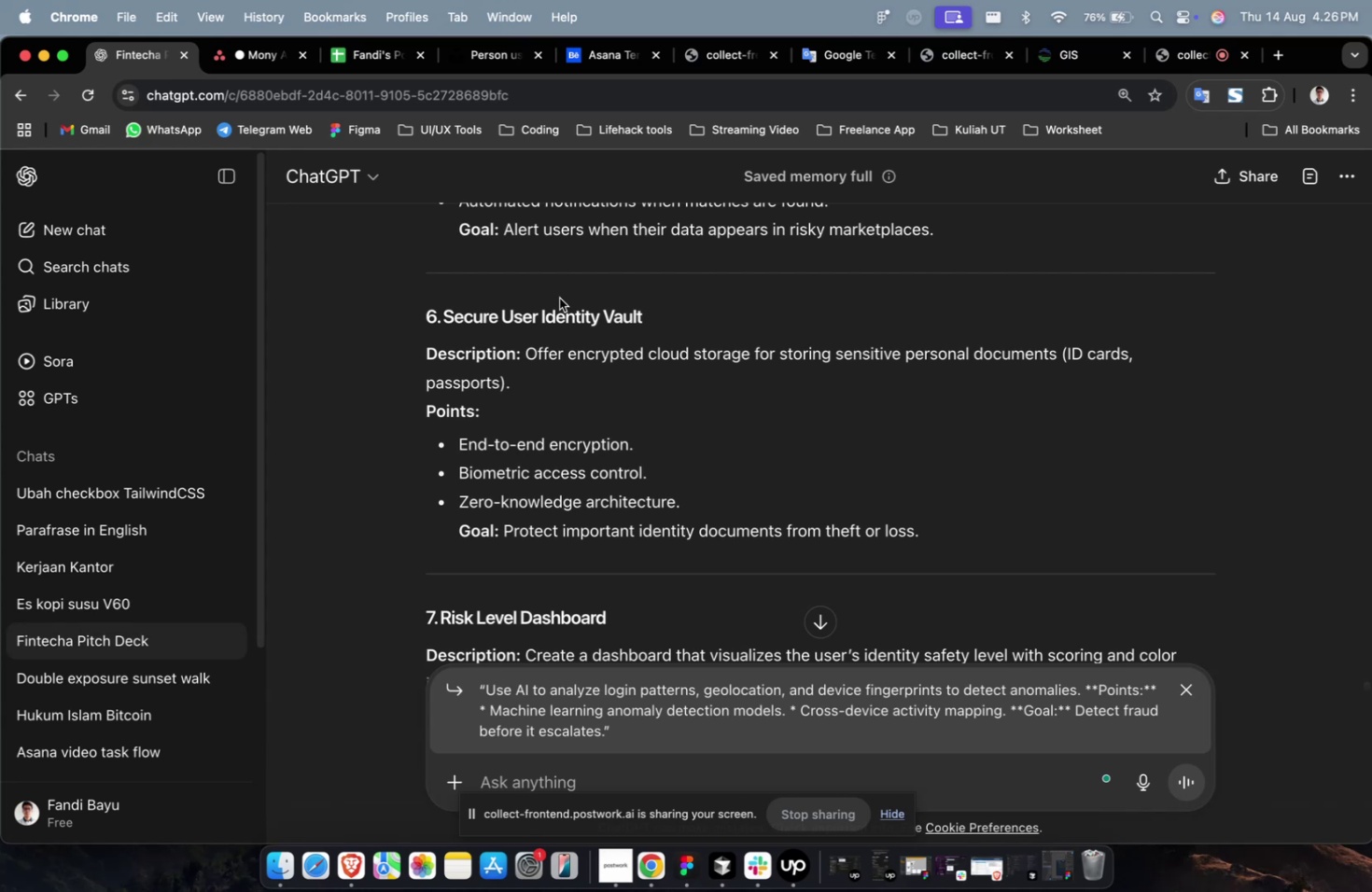 
wait(67.15)
 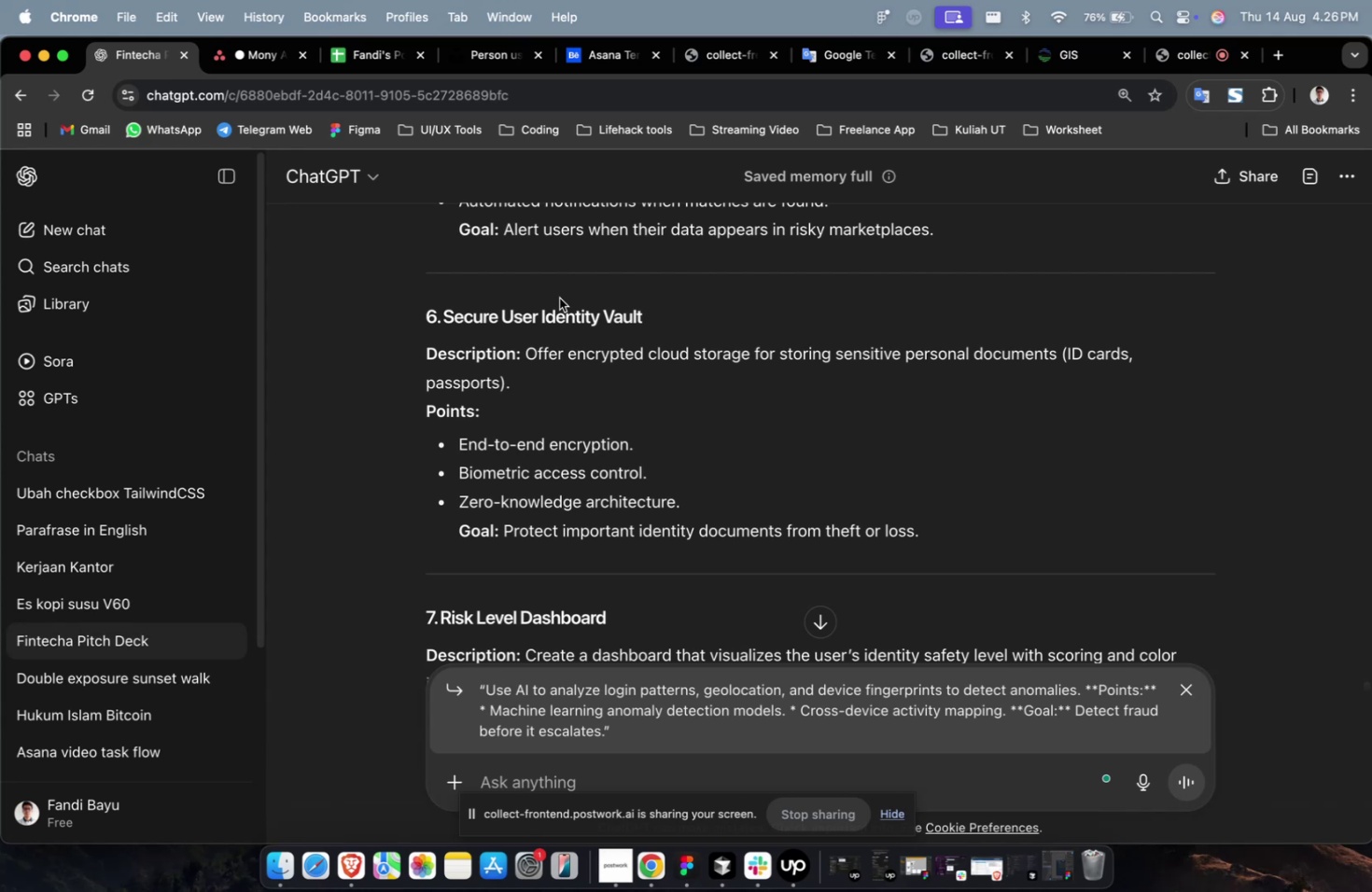 
scroll: coordinate [559, 298], scroll_direction: up, amount: 8.0
 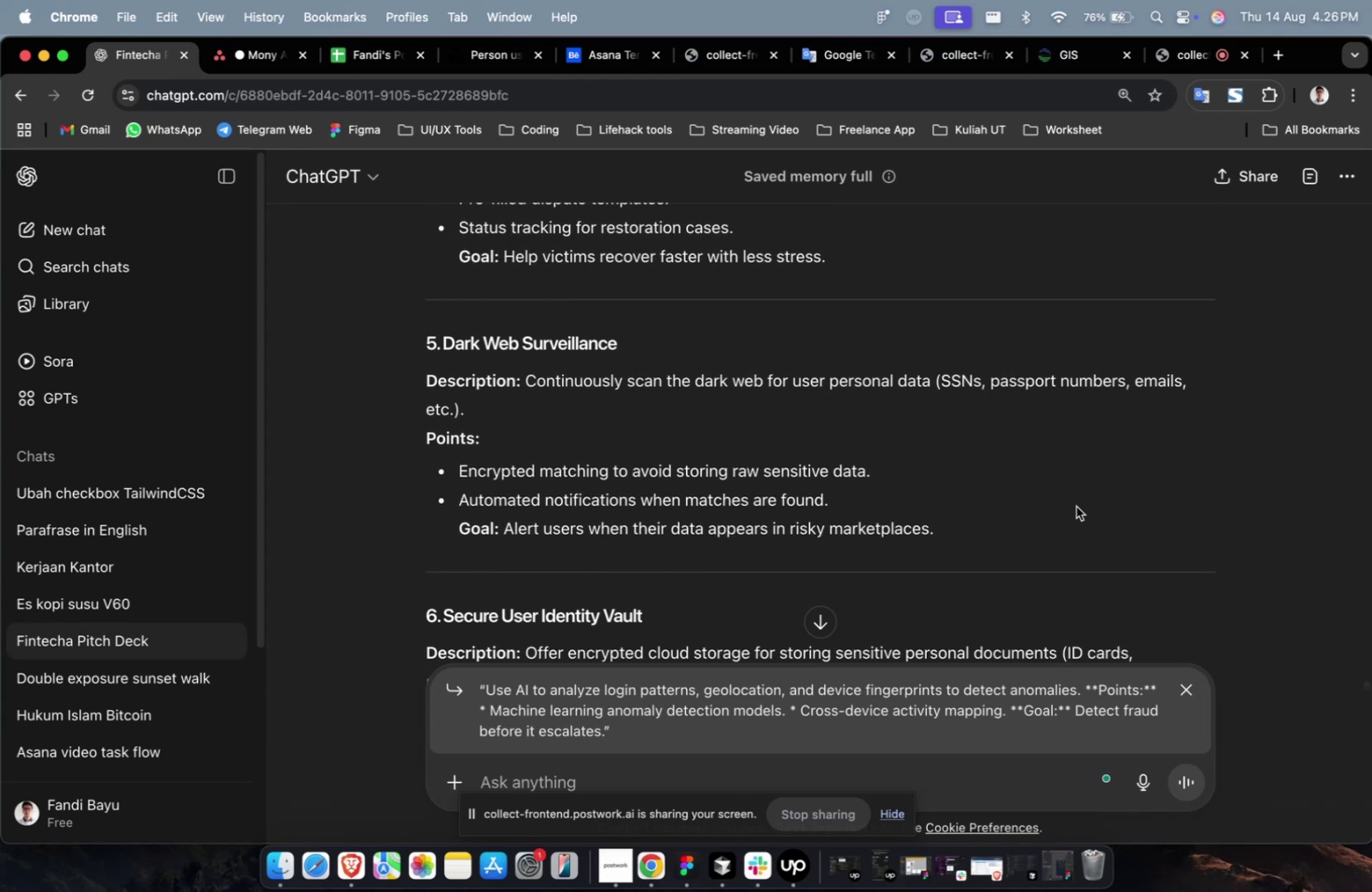 
wait(8.07)
 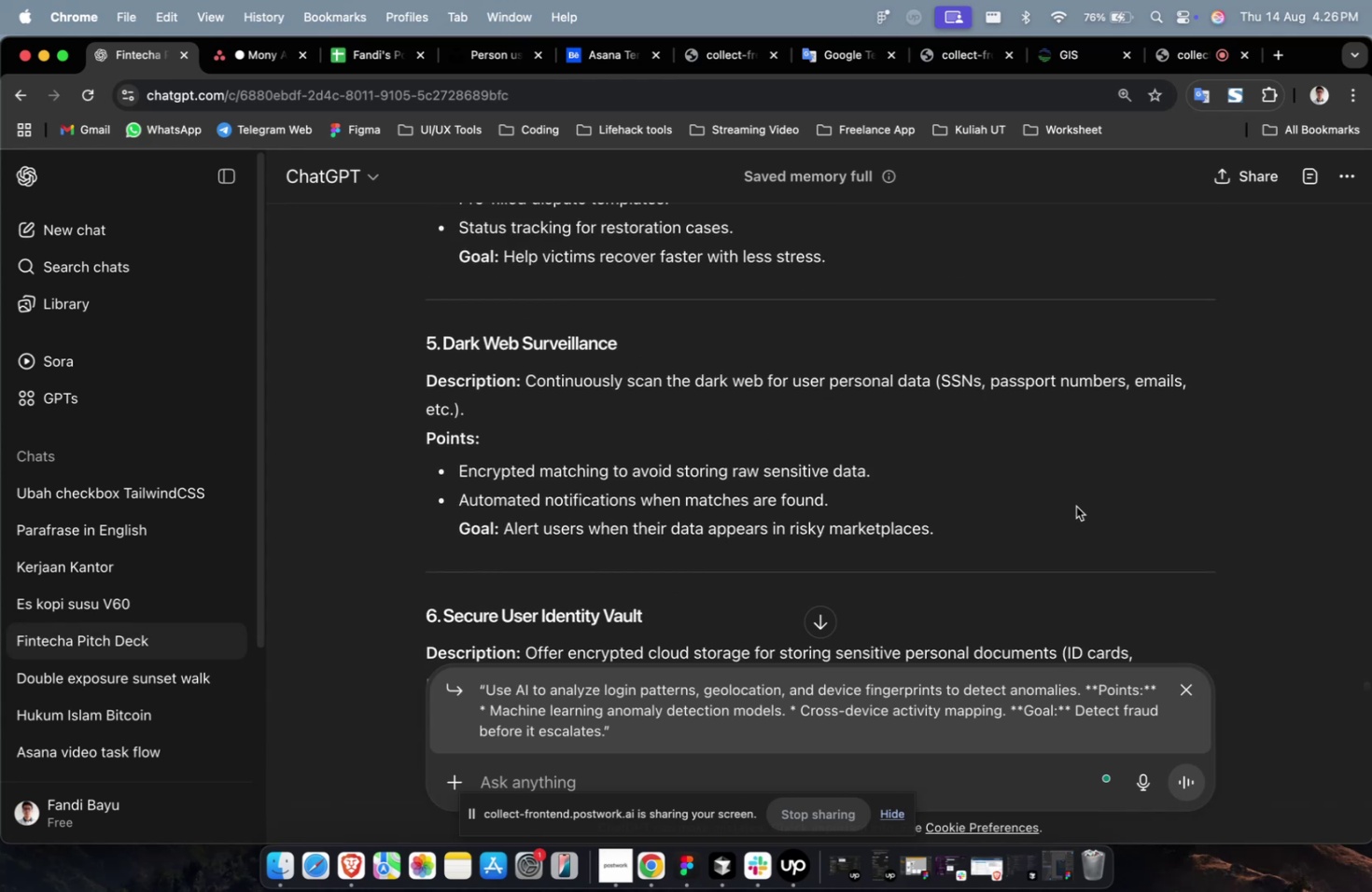 
left_click([274, 62])
 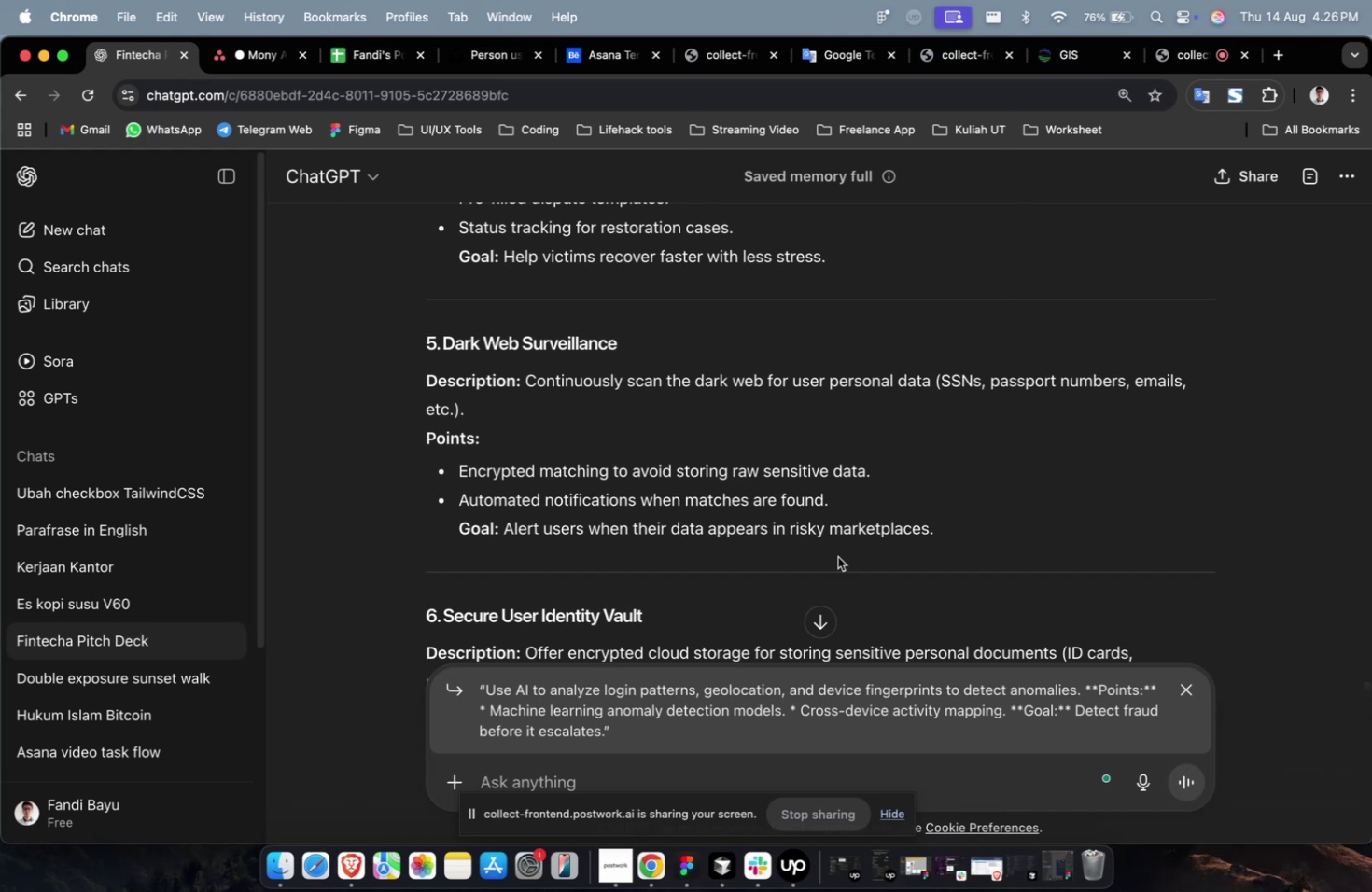 
left_click_drag(start_coordinate=[933, 537], to_coordinate=[524, 392])
 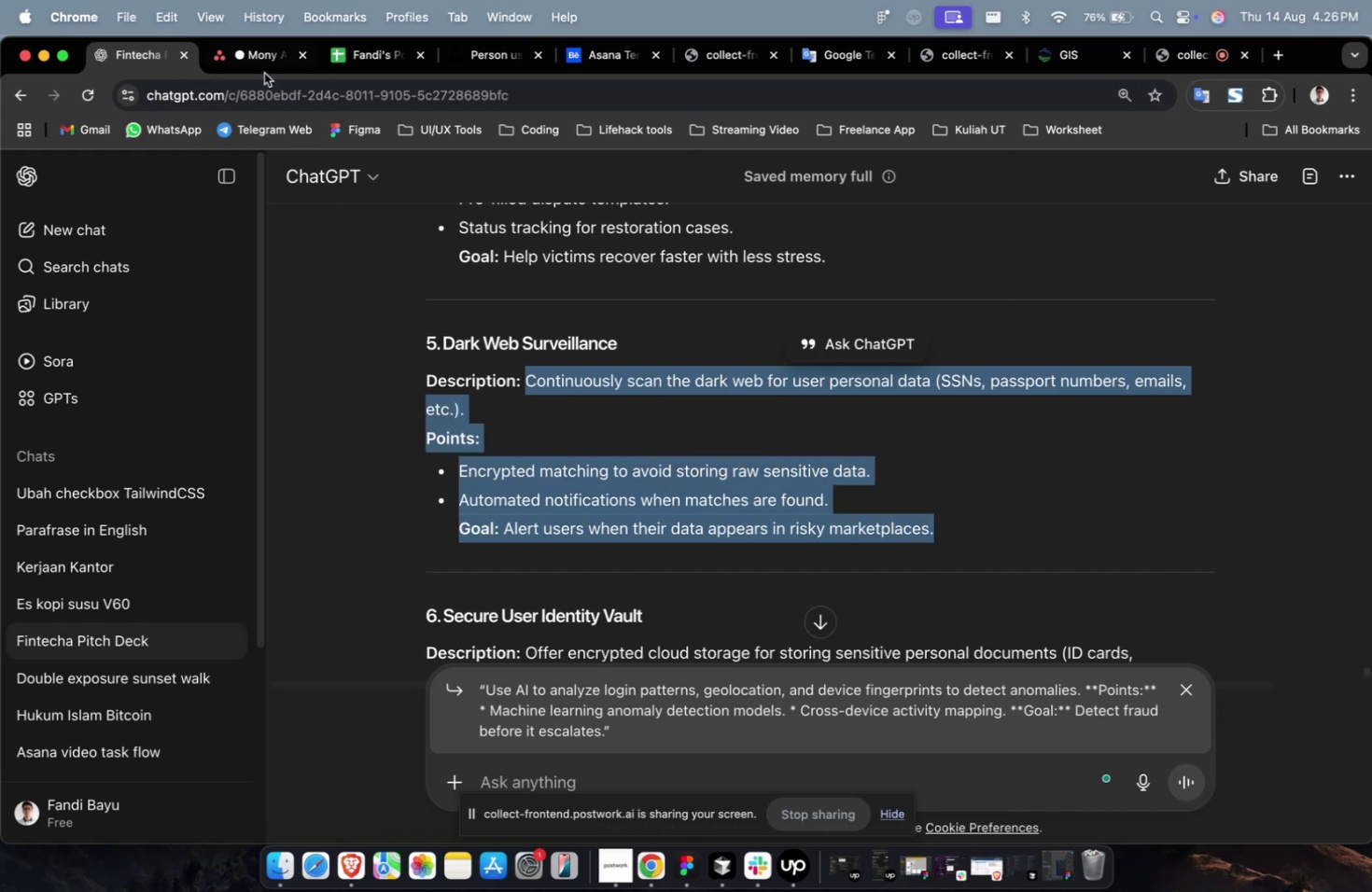 
key(Meta+C)
 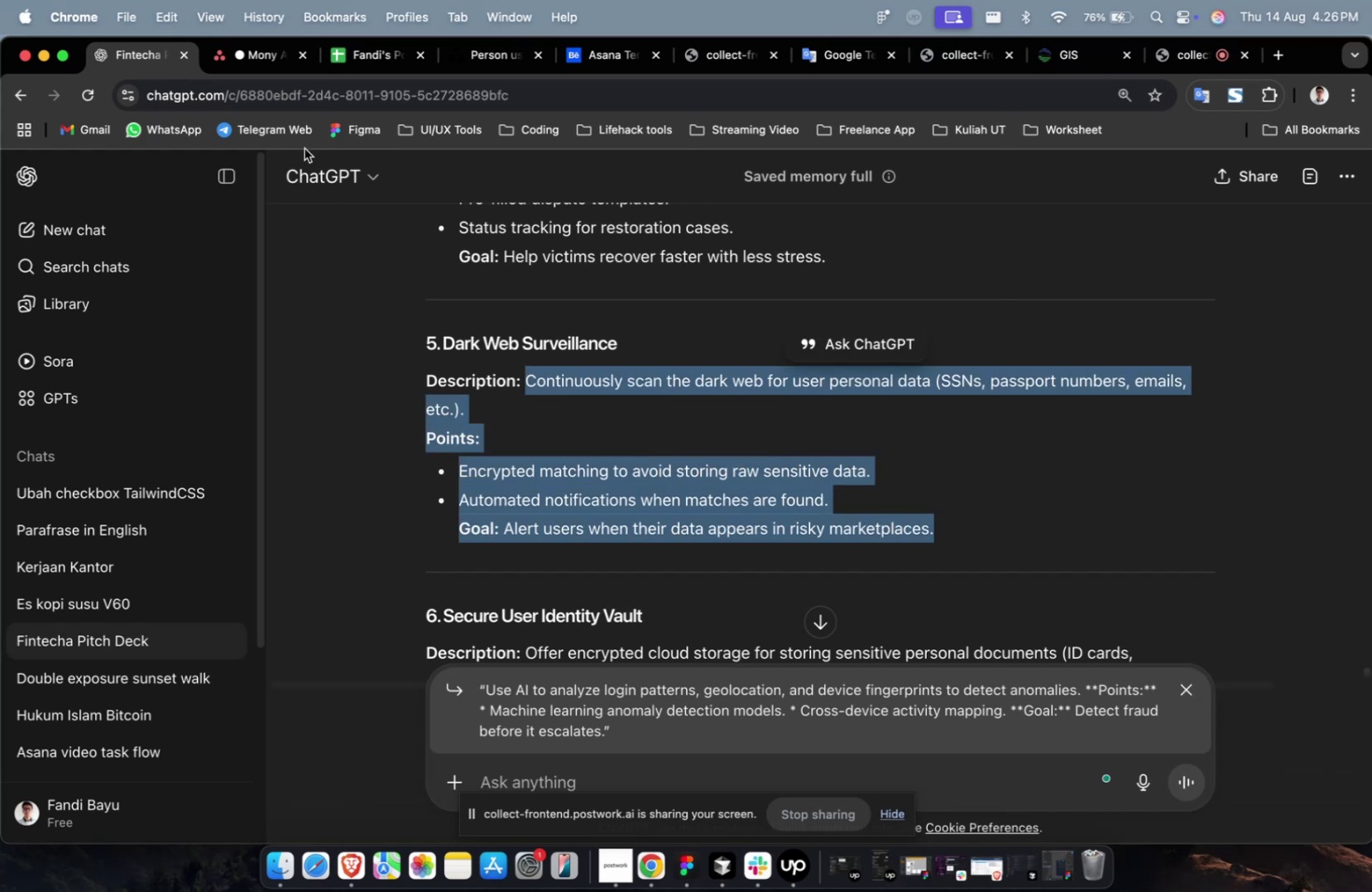 
key(Meta+C)
 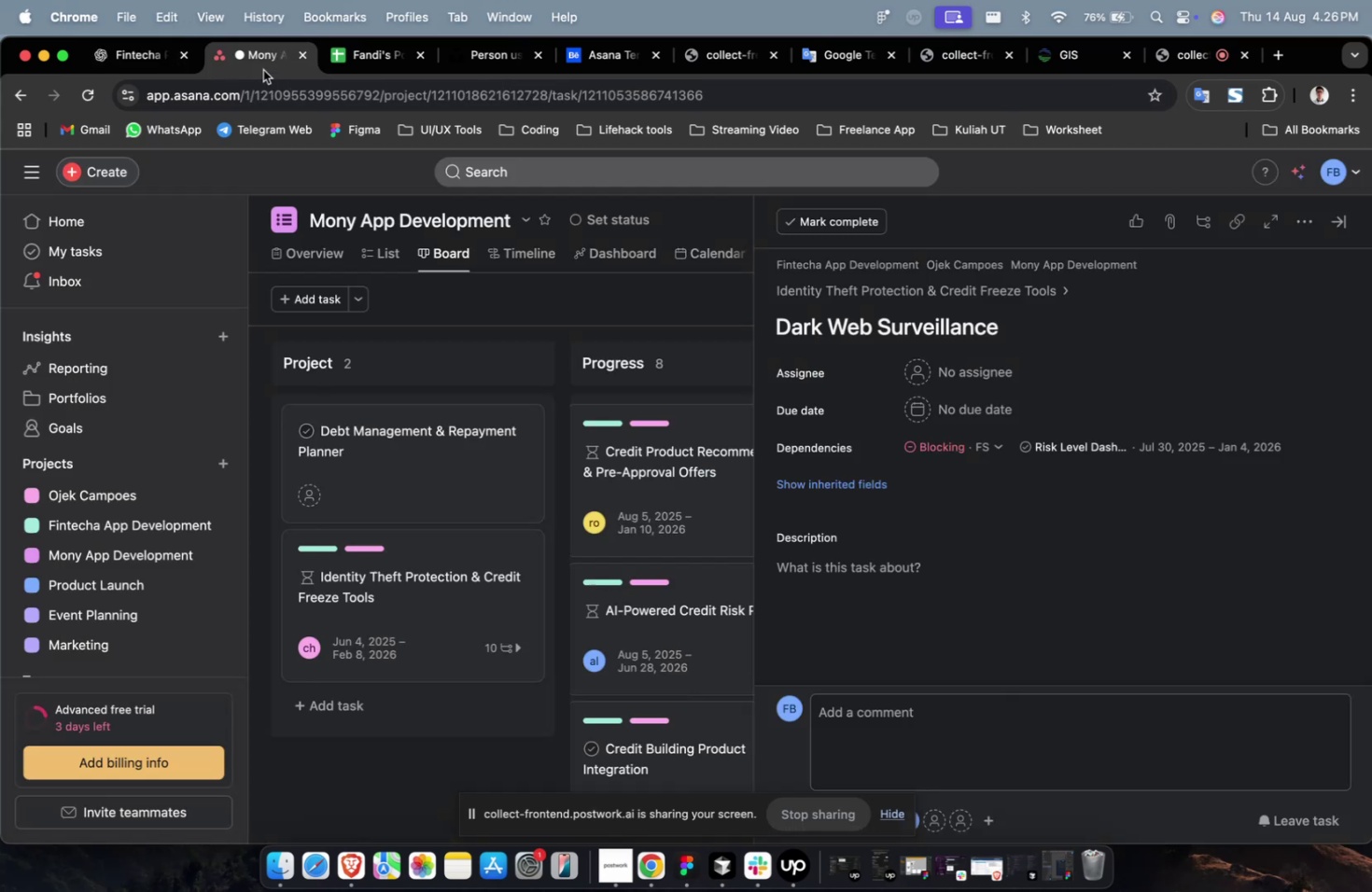 
left_click([263, 70])
 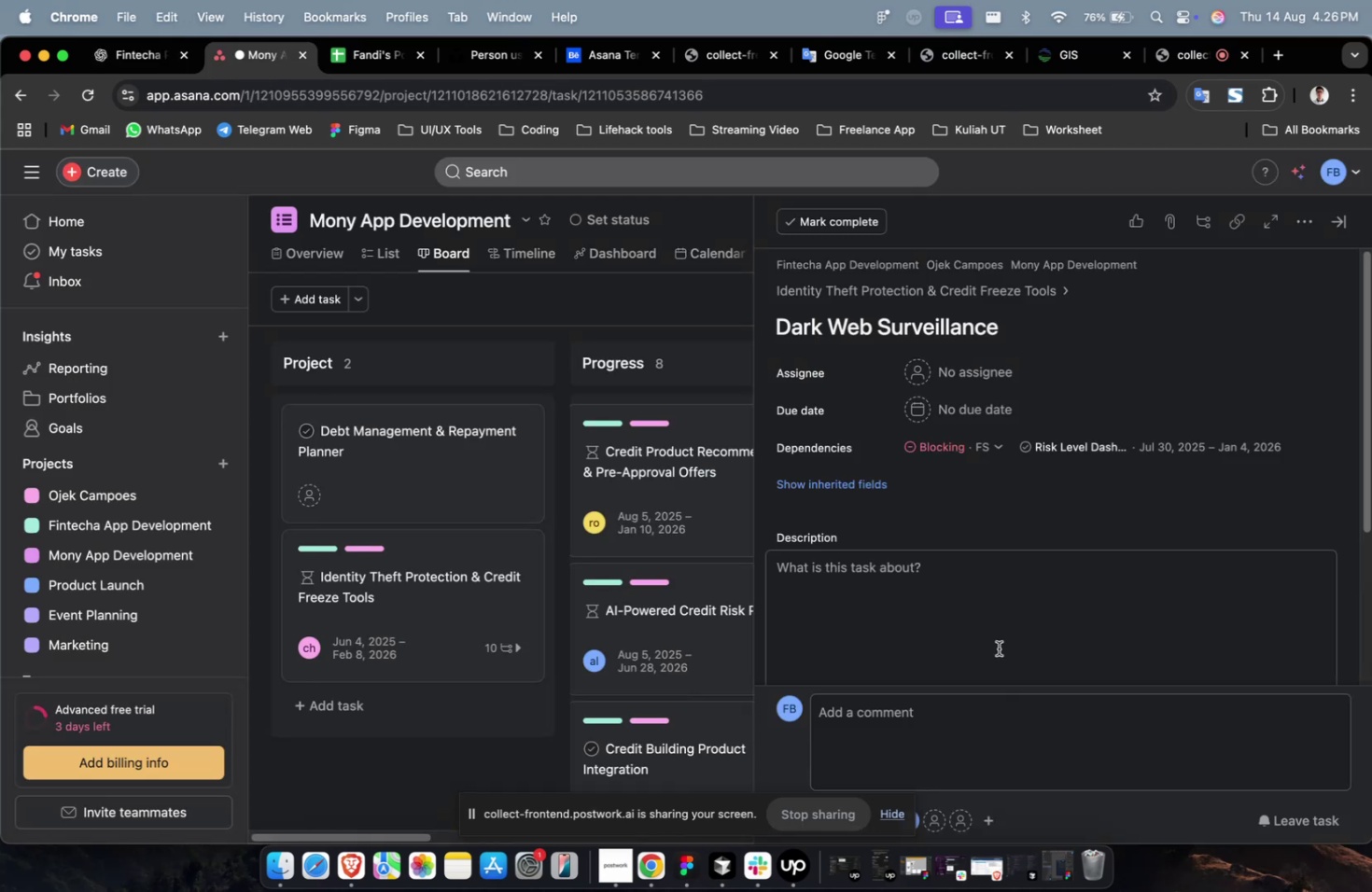 
key(Meta+CommandLeft)
 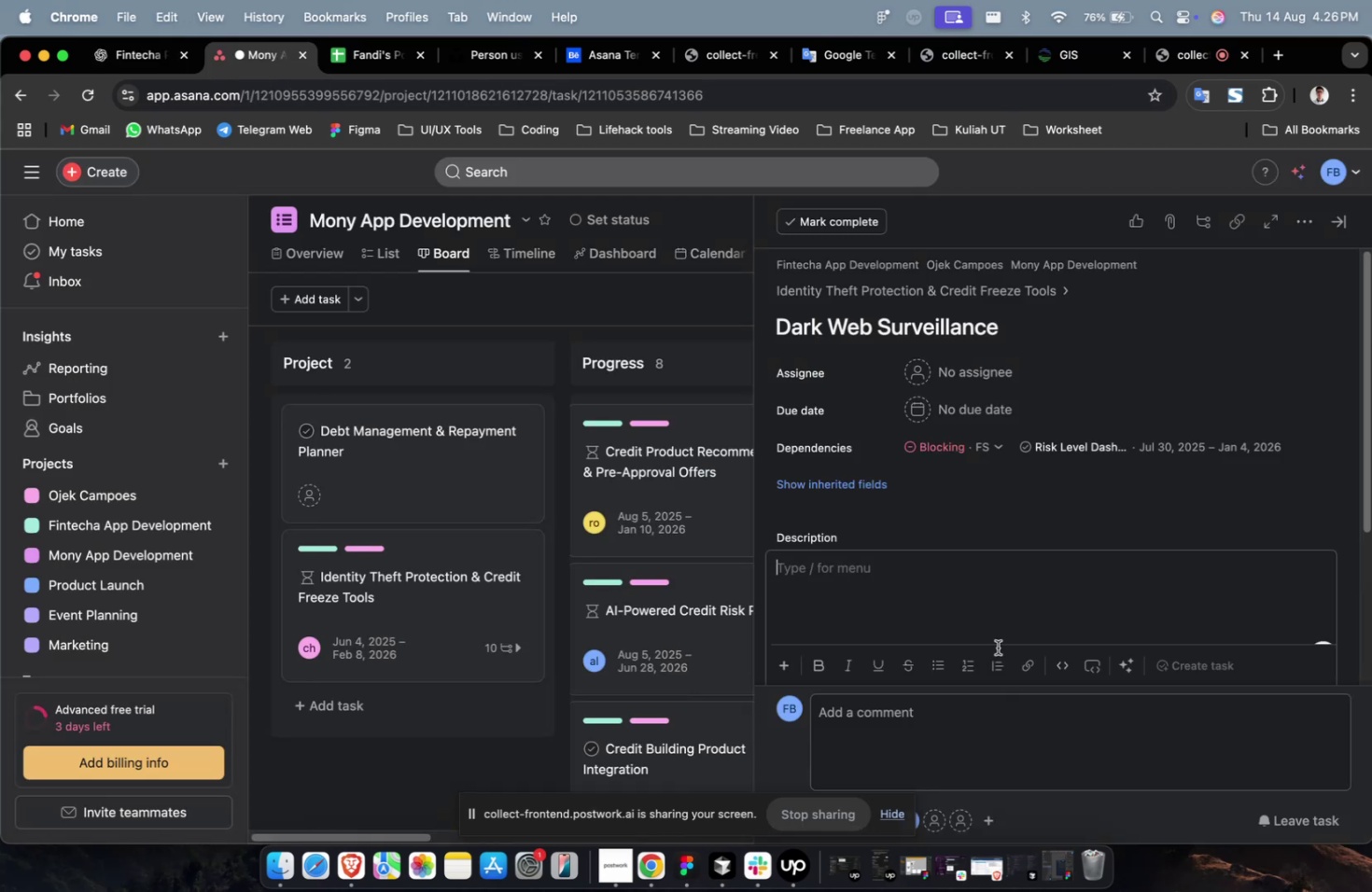 
double_click([998, 648])
 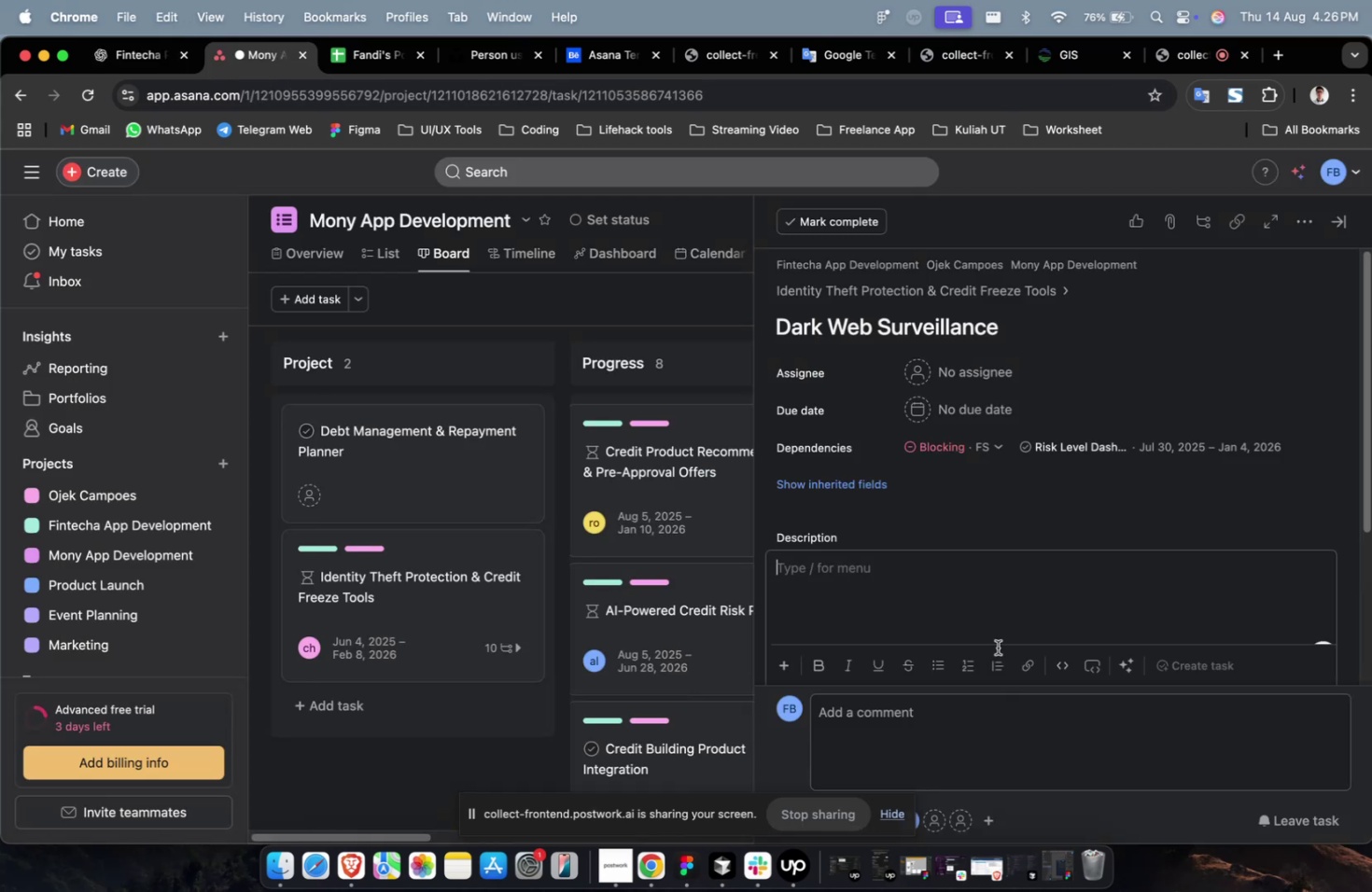 
key(Meta+V)
 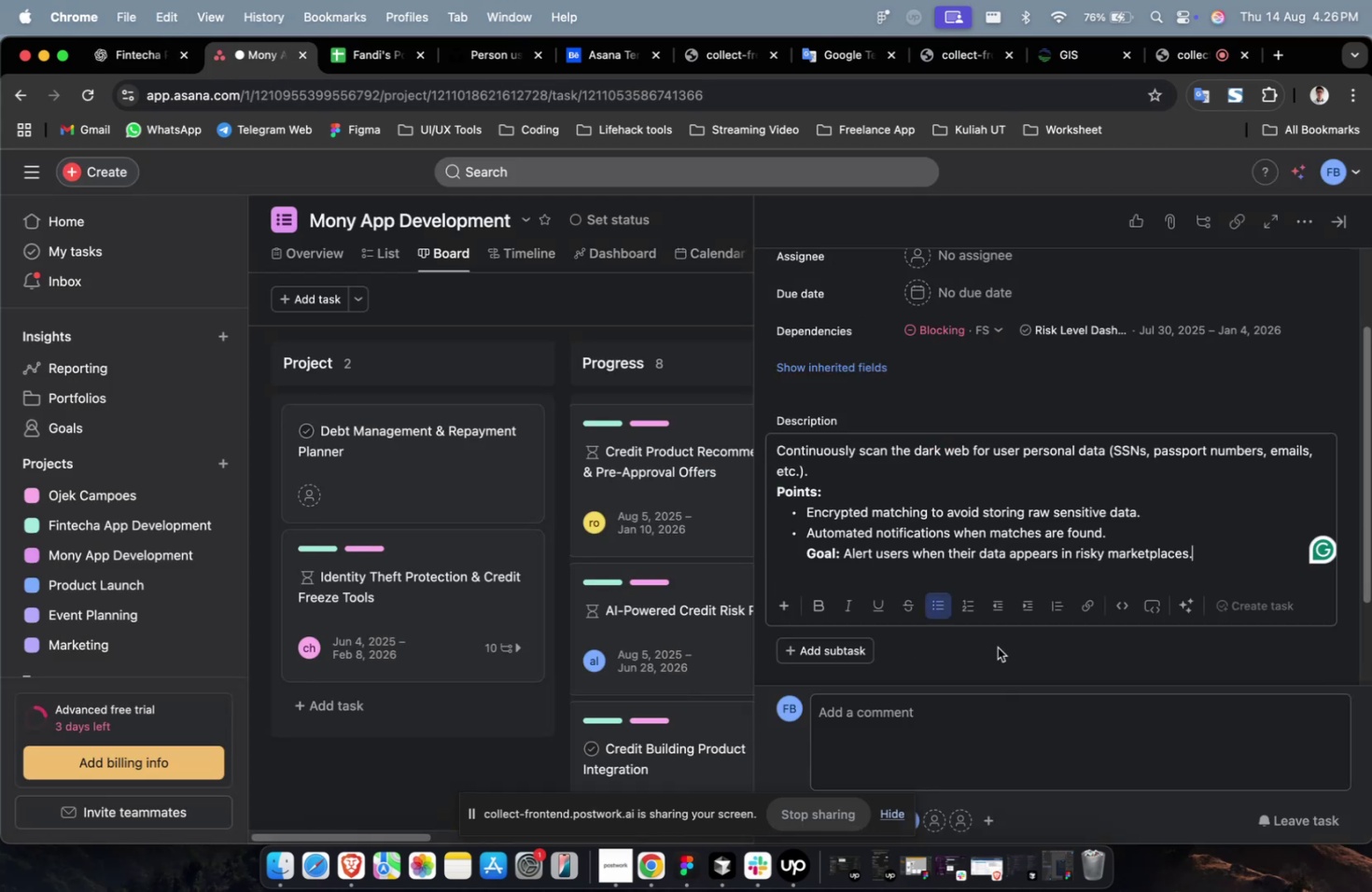 
scroll: coordinate [997, 647], scroll_direction: up, amount: 25.0
 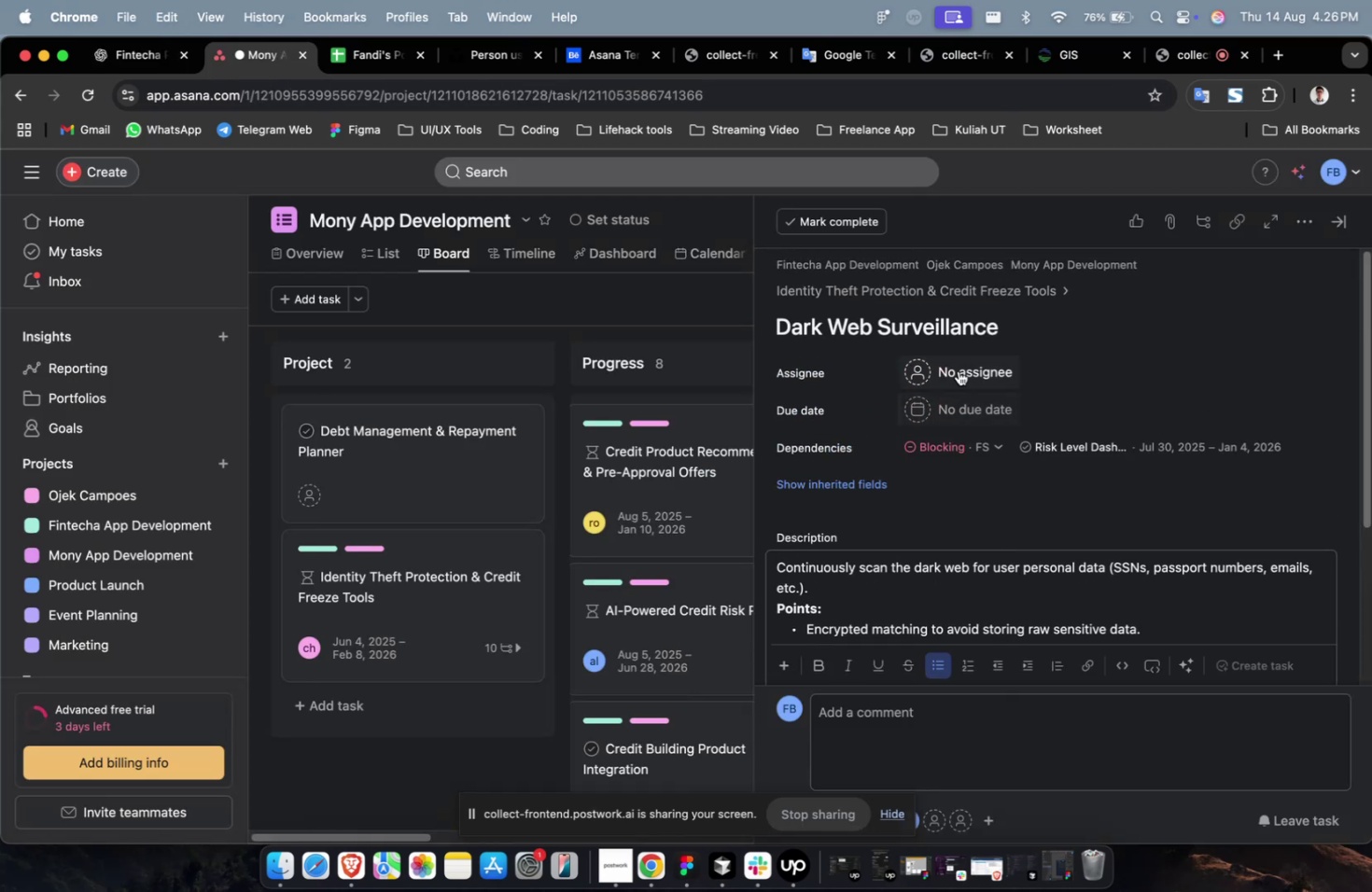 
left_click([958, 370])
 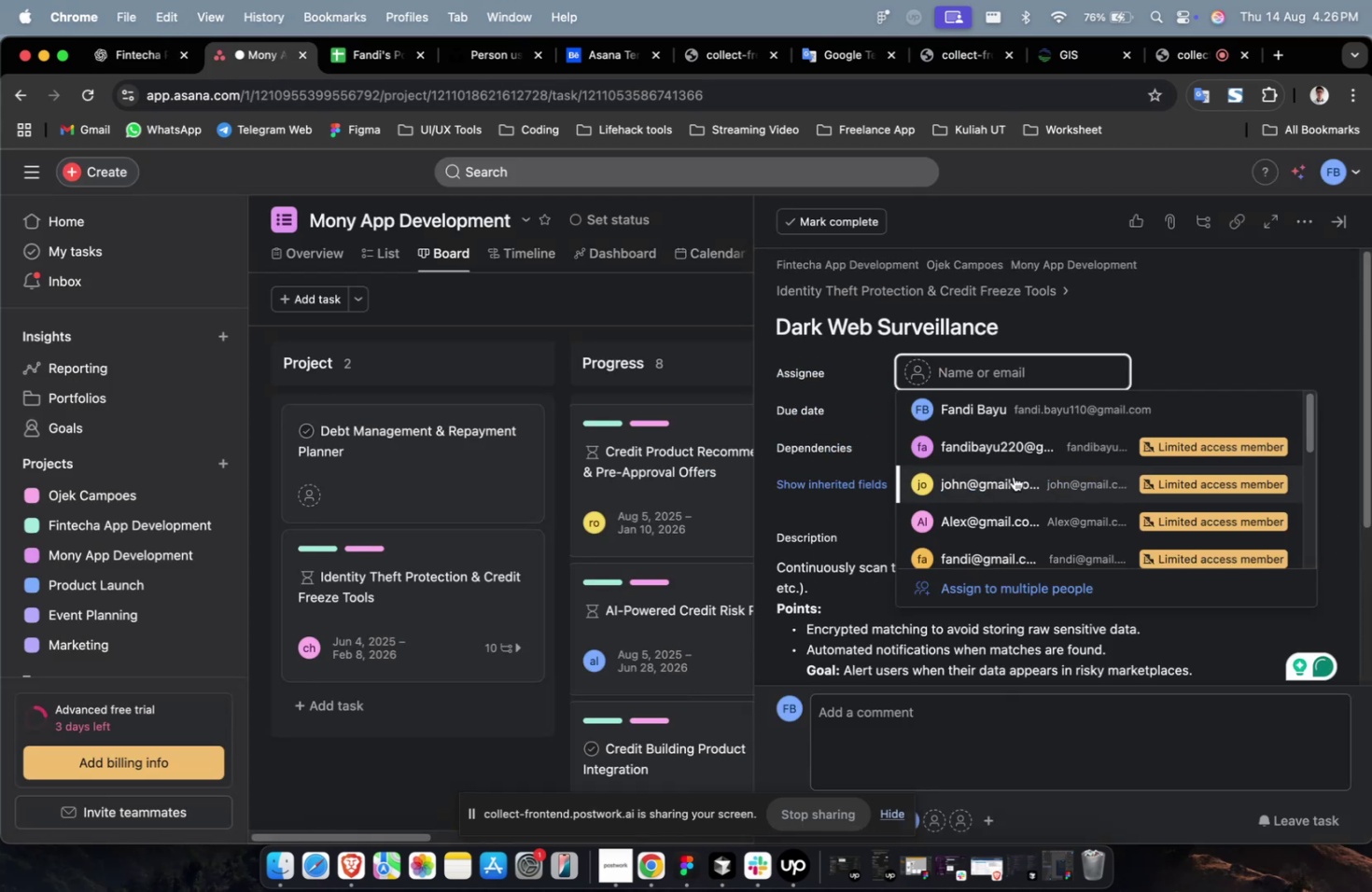 
left_click([1013, 476])
 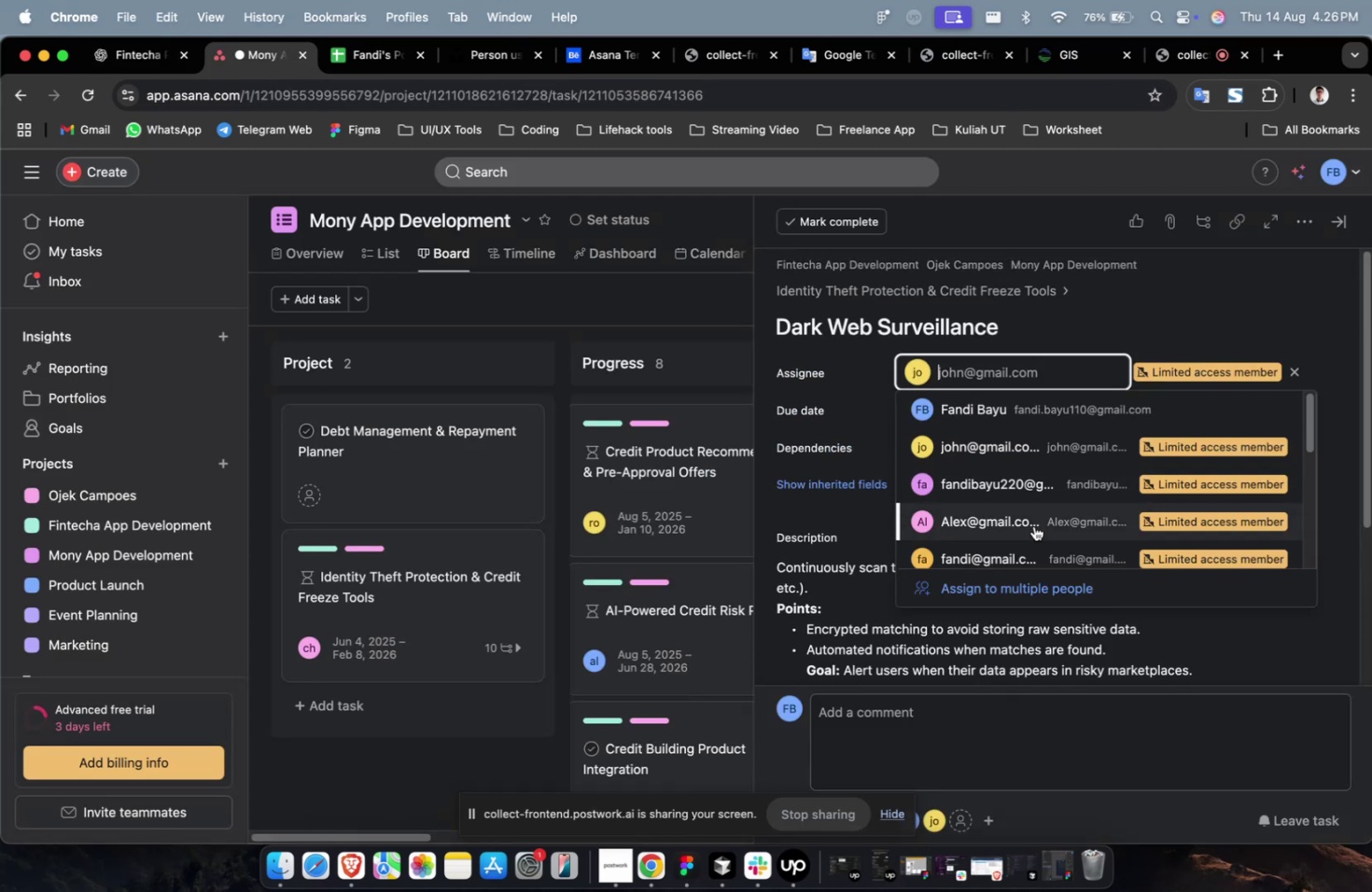 
double_click([1033, 541])
 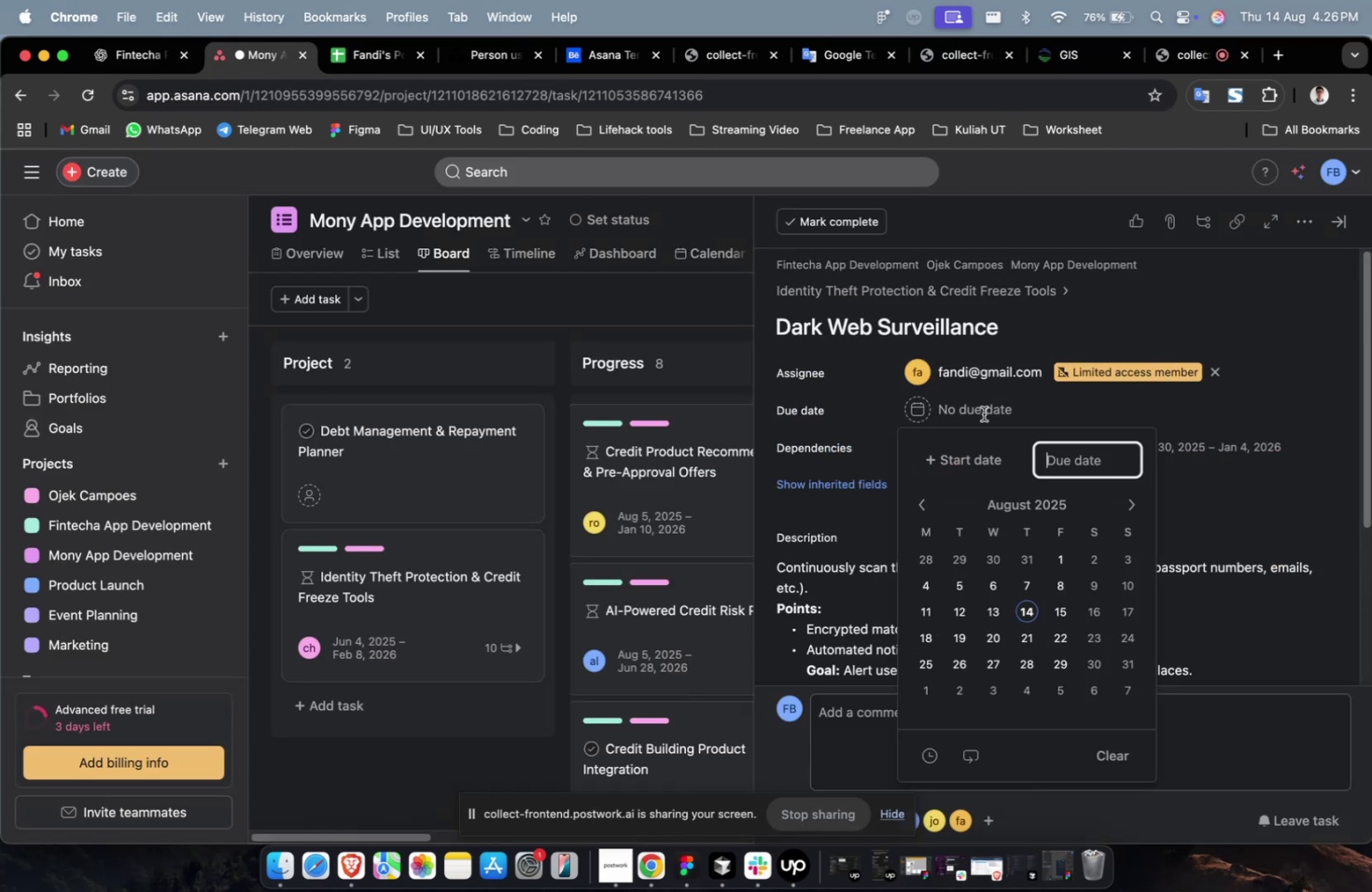 
double_click([965, 456])
 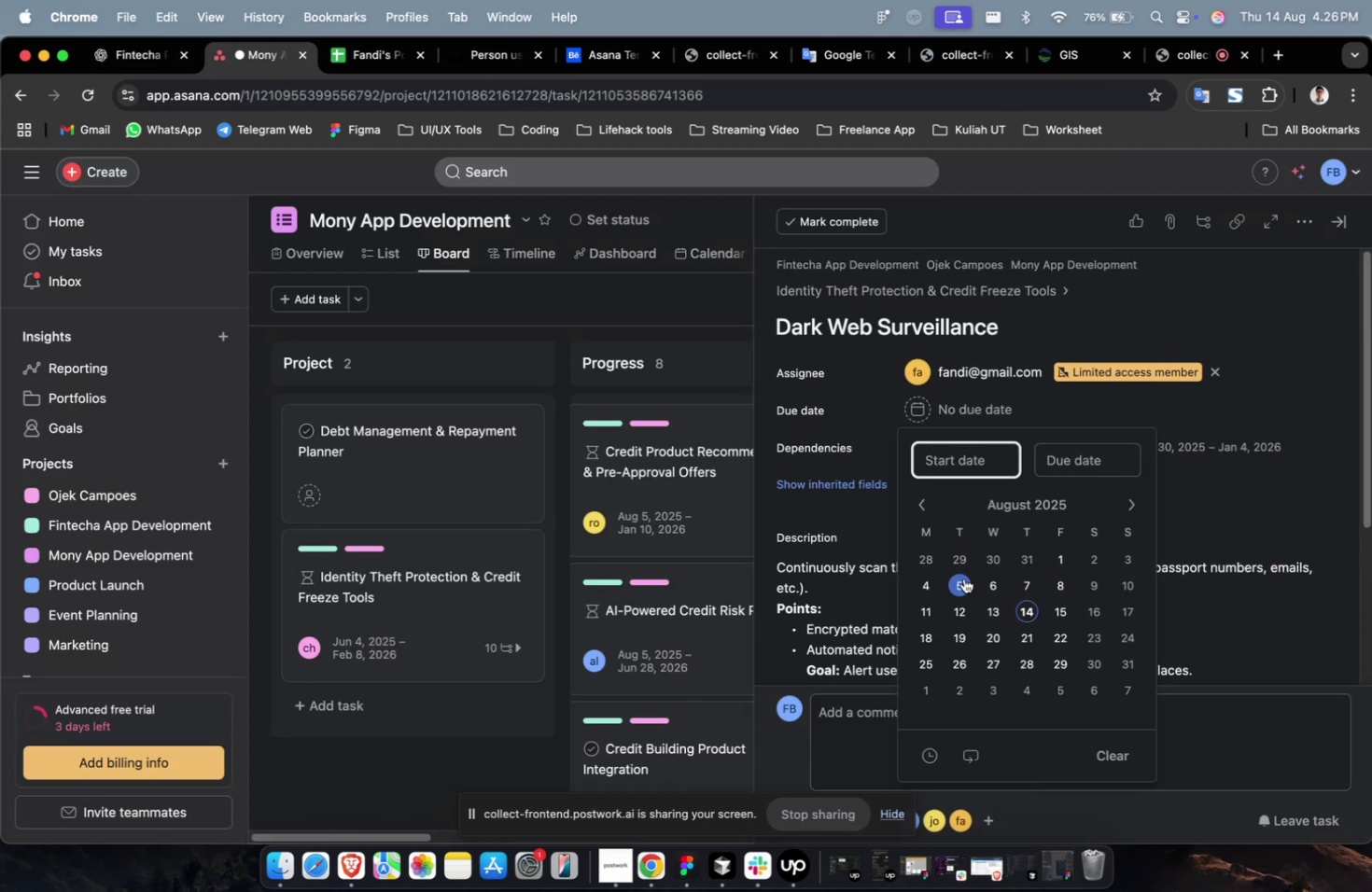 
triple_click([963, 578])
 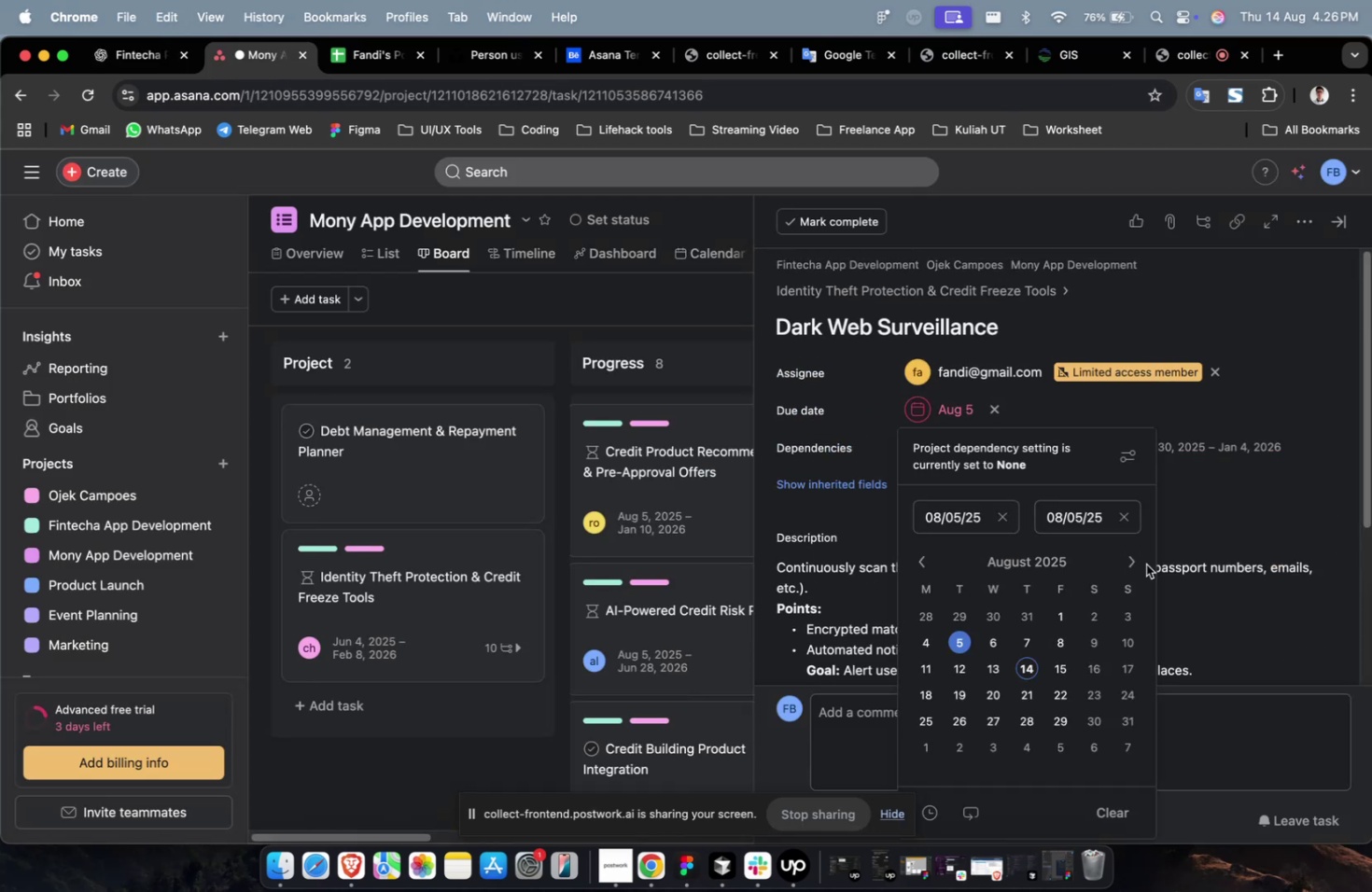 
triple_click([1145, 564])
 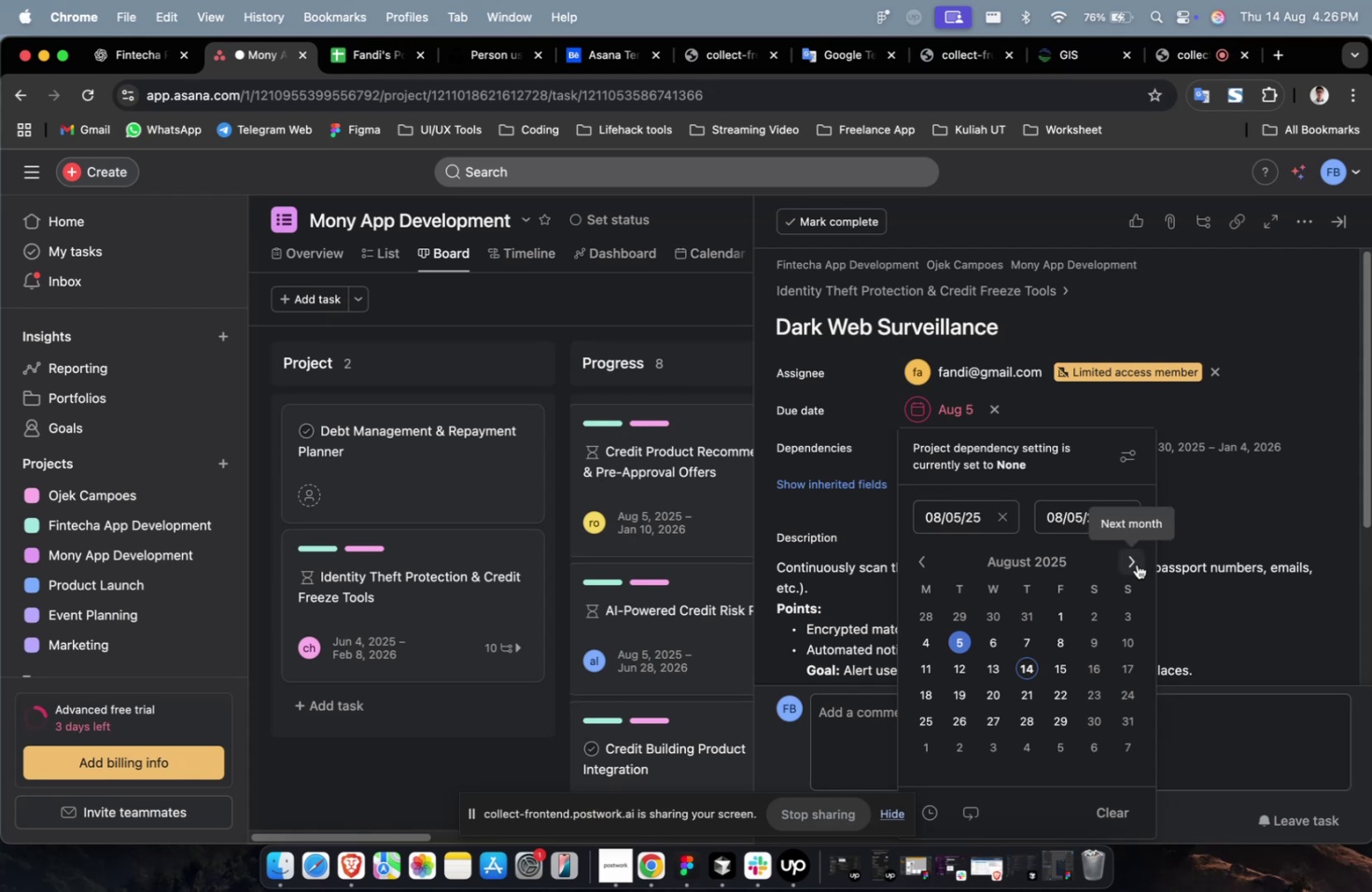 
triple_click([1136, 564])
 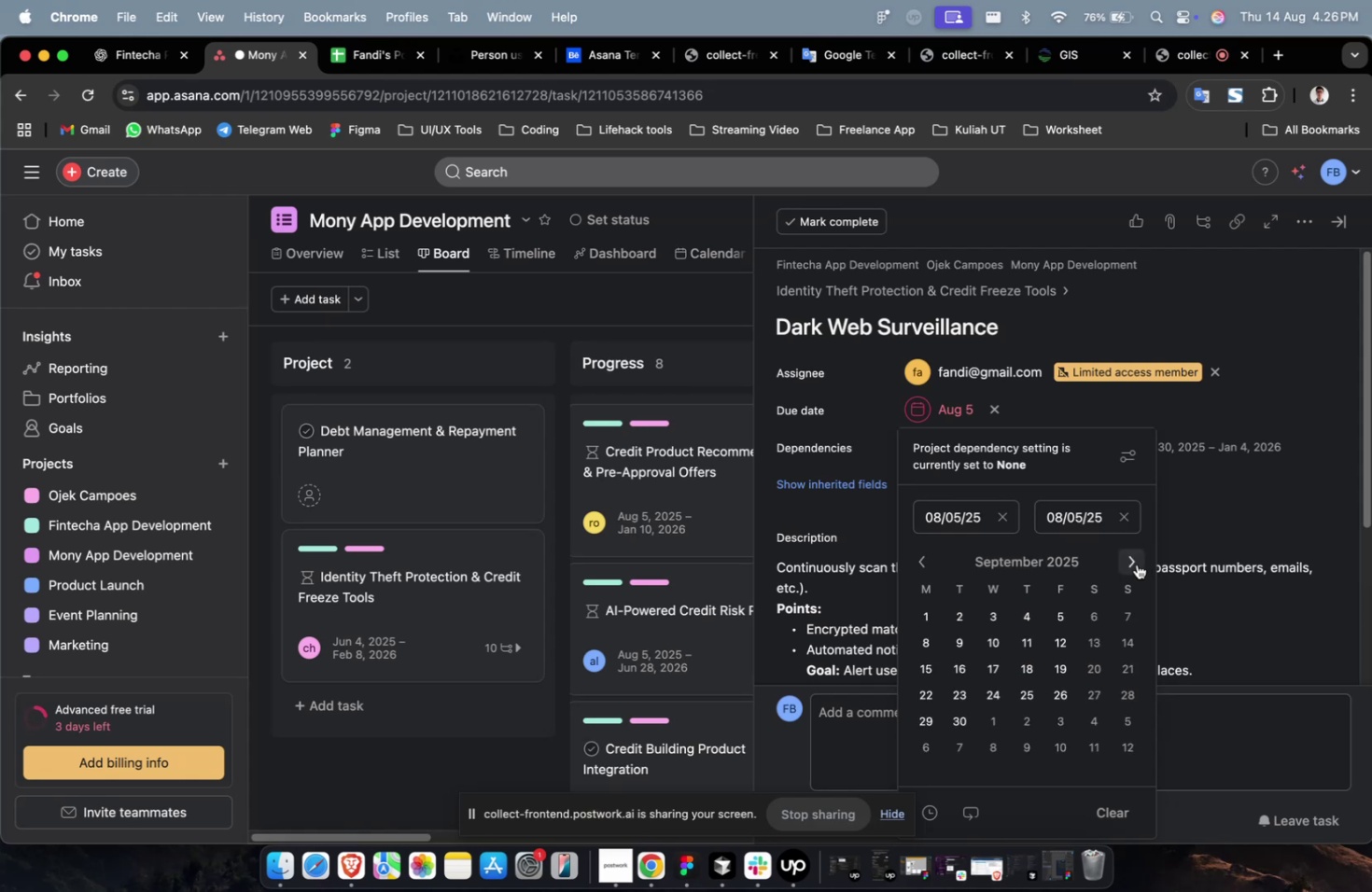 
triple_click([1136, 564])
 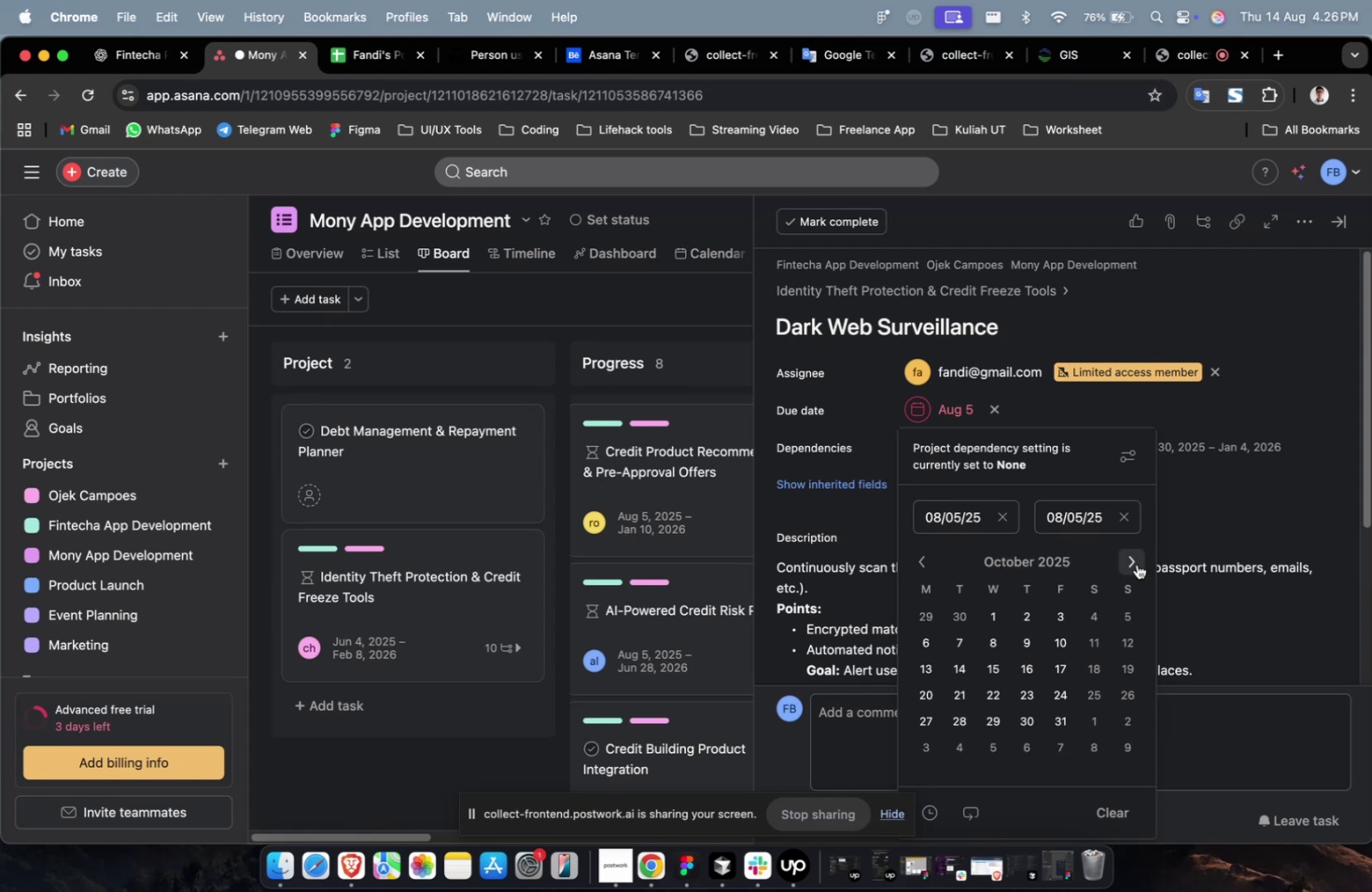 
triple_click([1136, 564])
 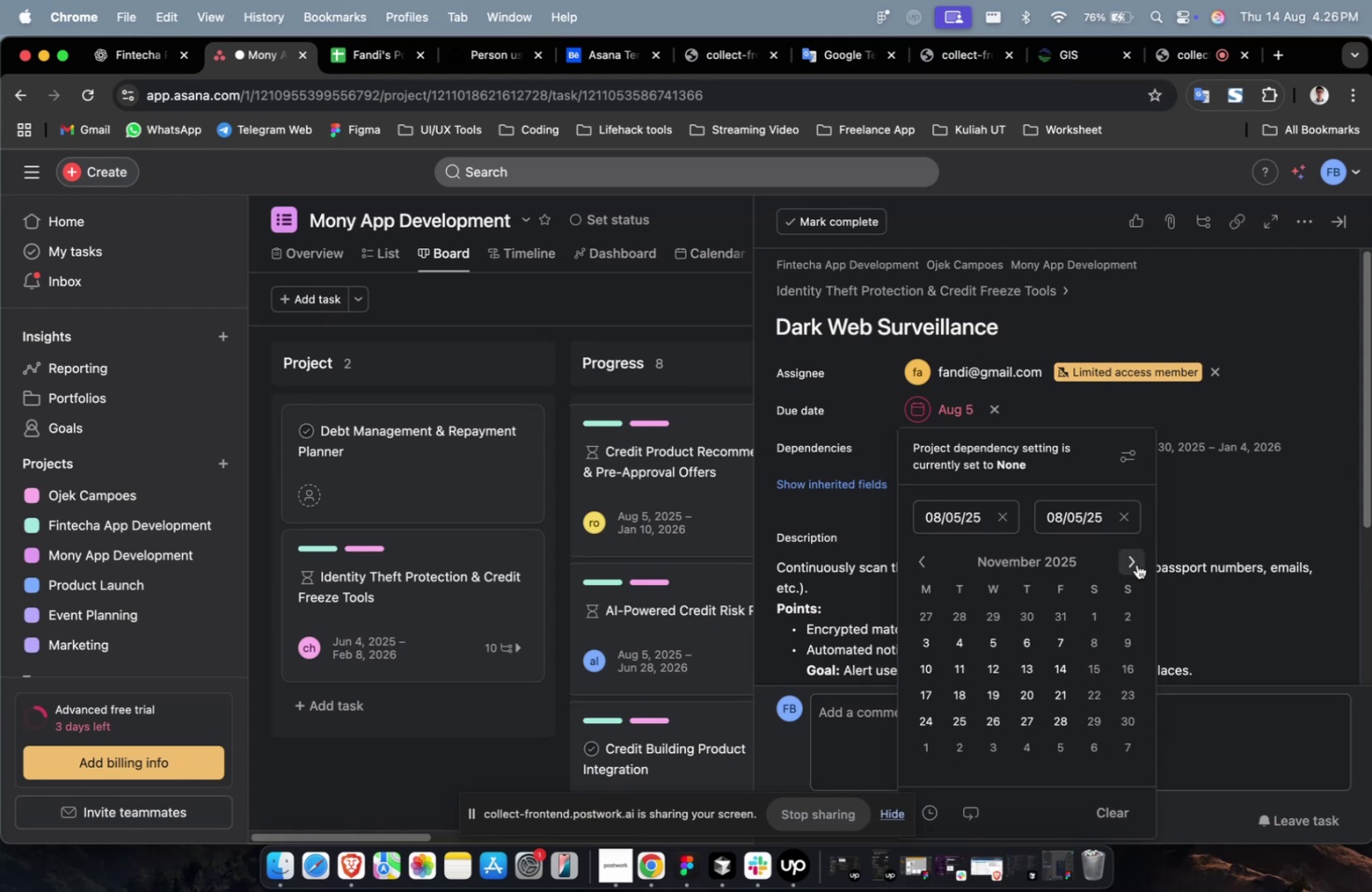 
triple_click([1136, 564])
 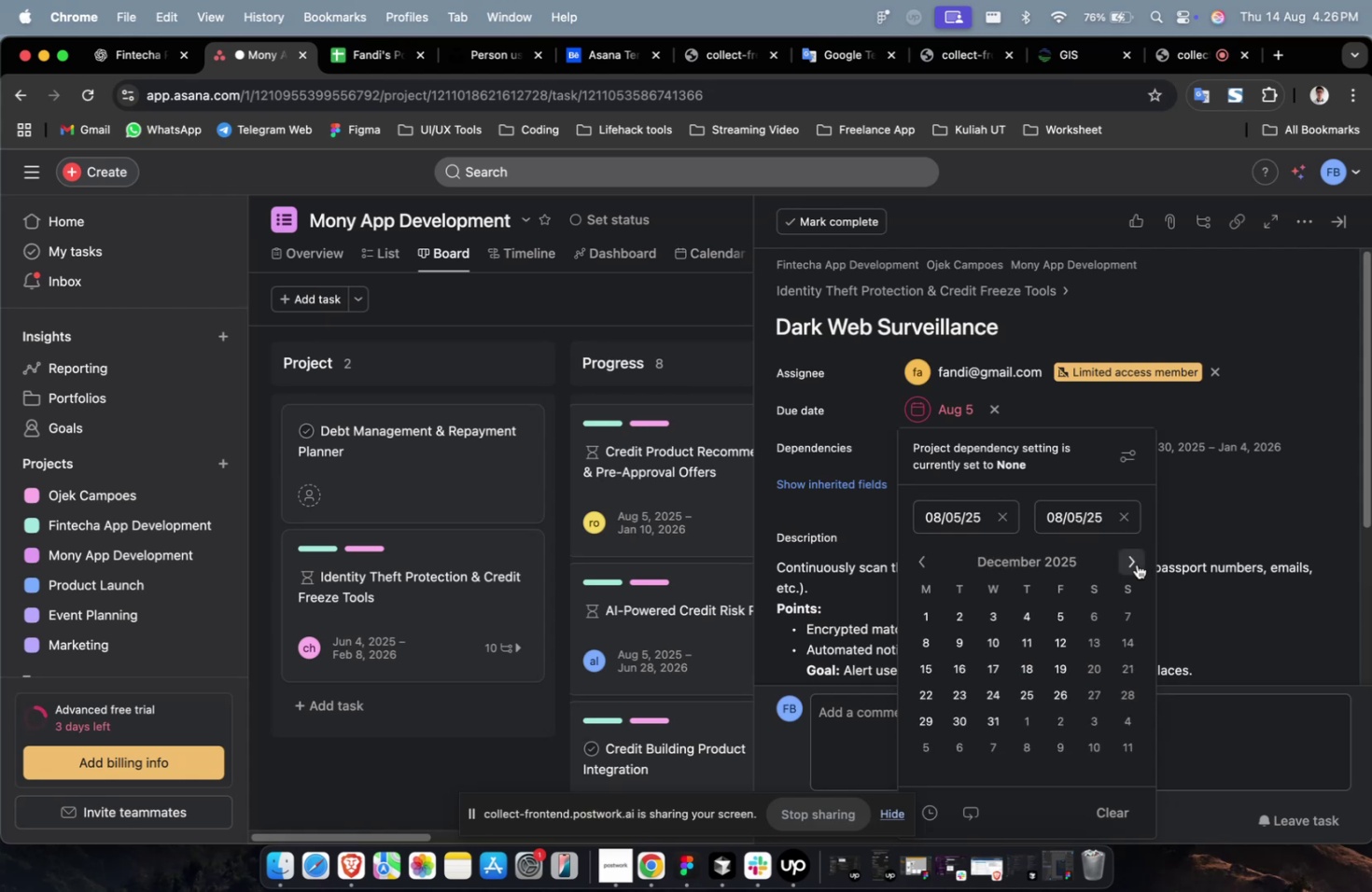 
triple_click([1136, 564])
 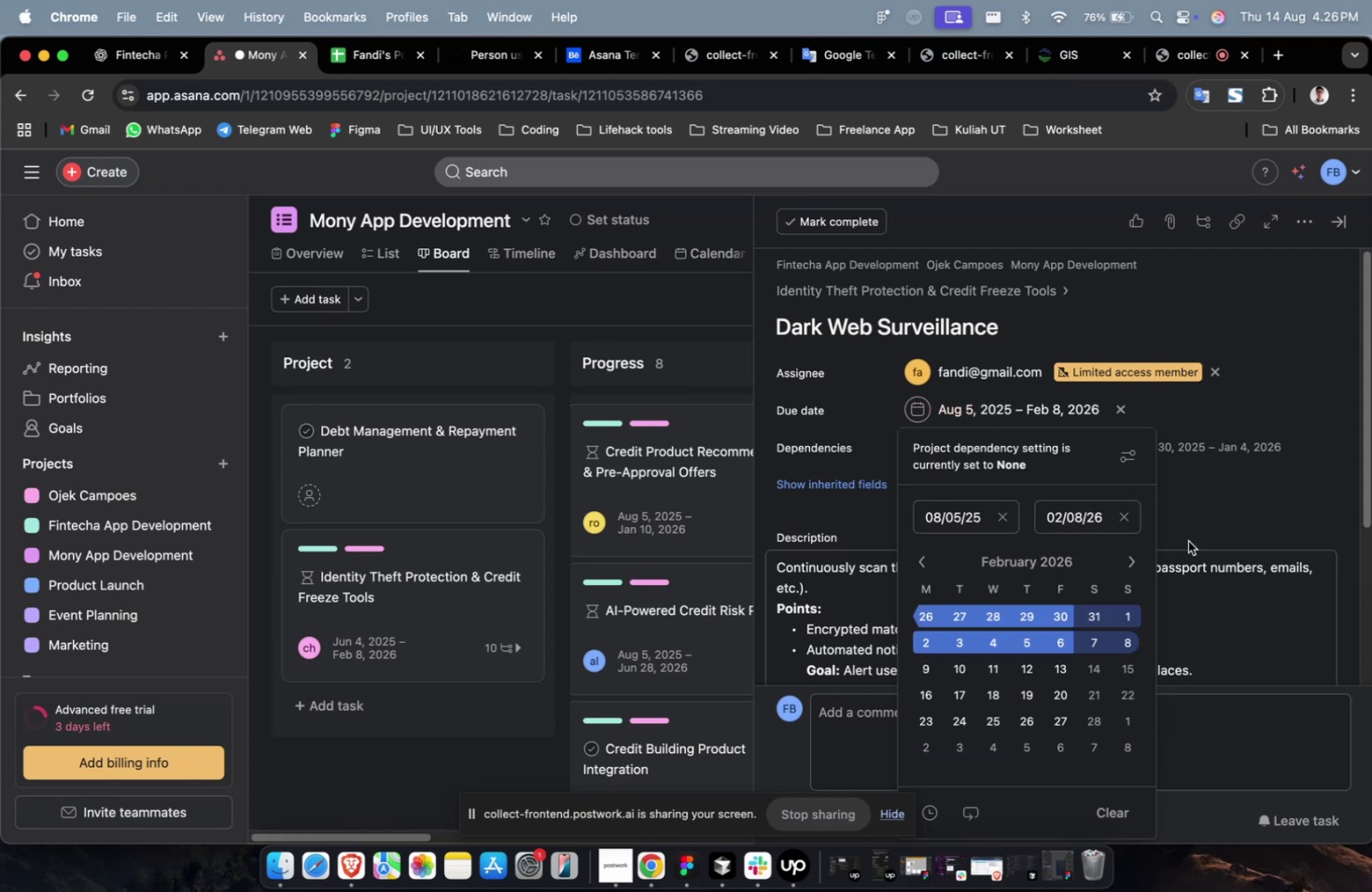 
double_click([1200, 515])
 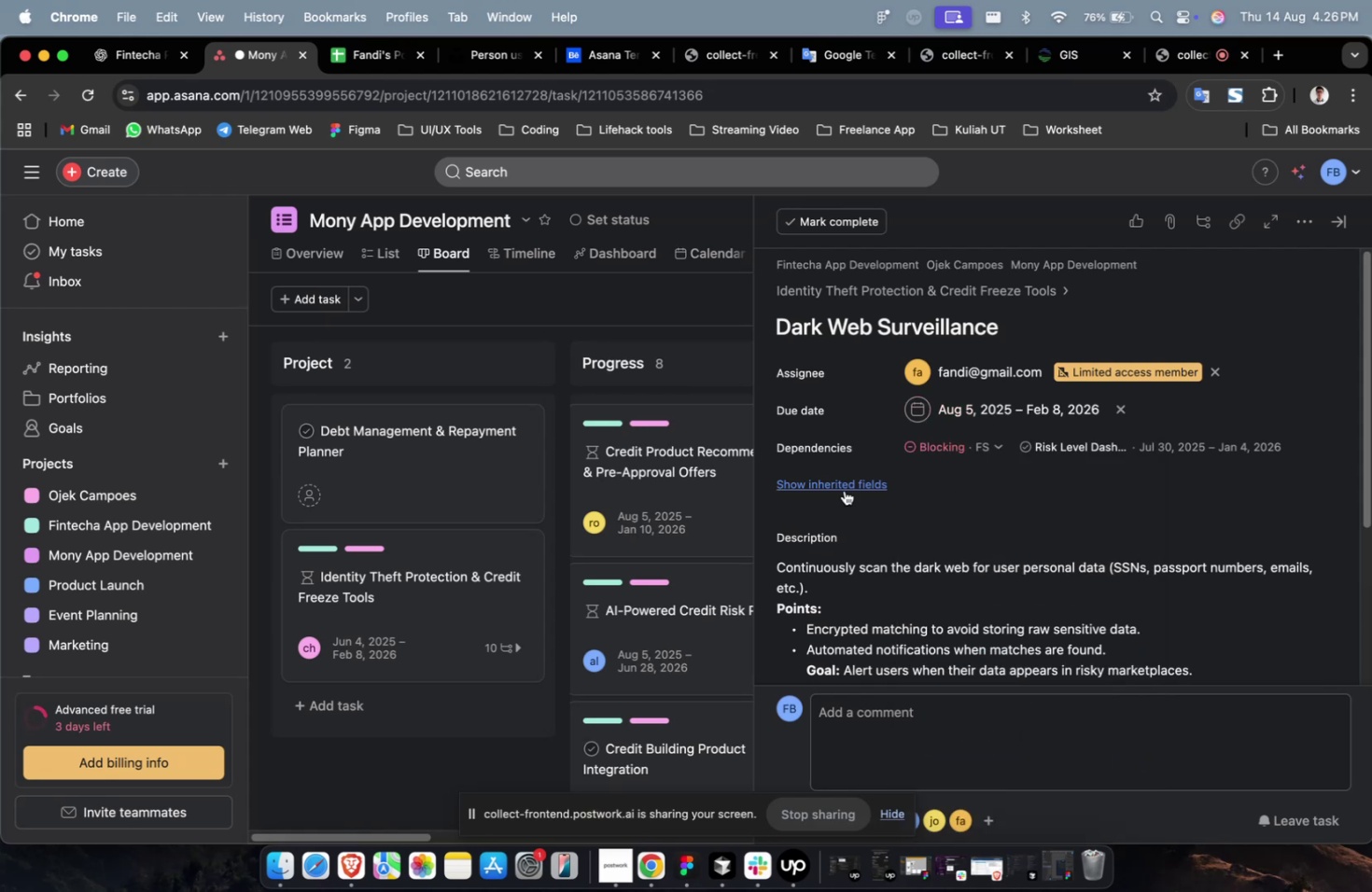 
triple_click([843, 490])
 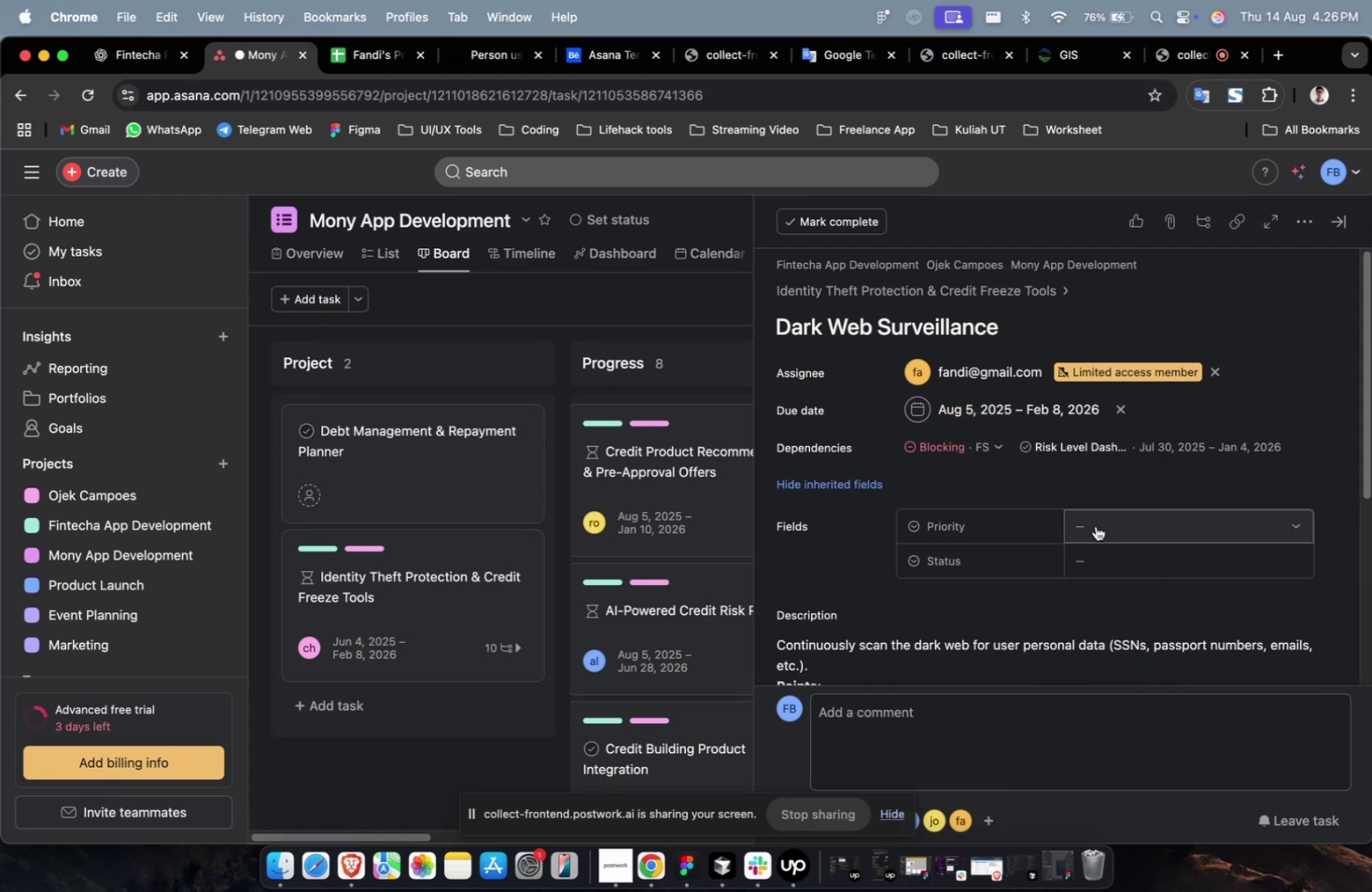 
triple_click([1096, 526])
 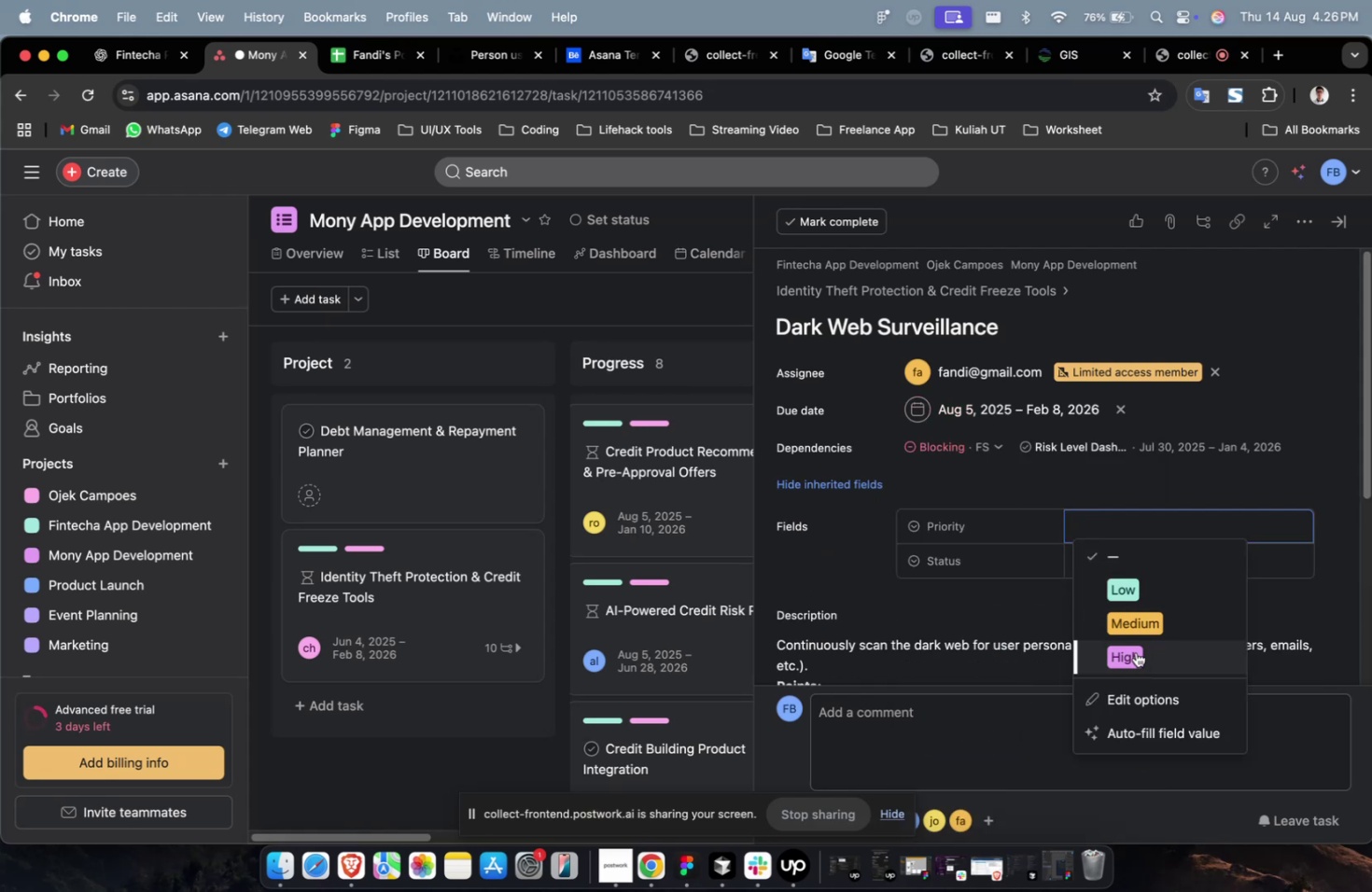 
triple_click([1135, 651])
 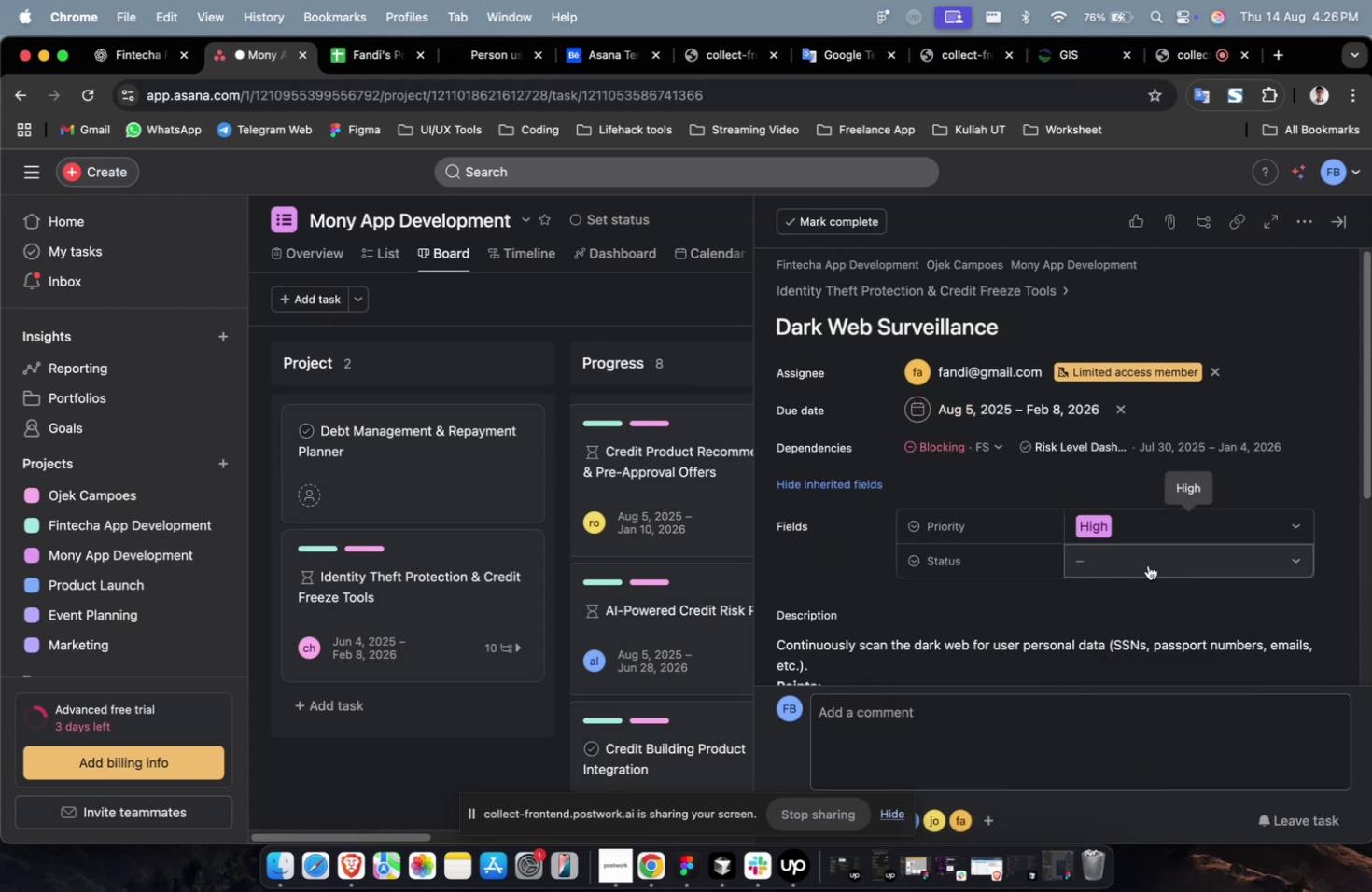 
triple_click([1147, 564])
 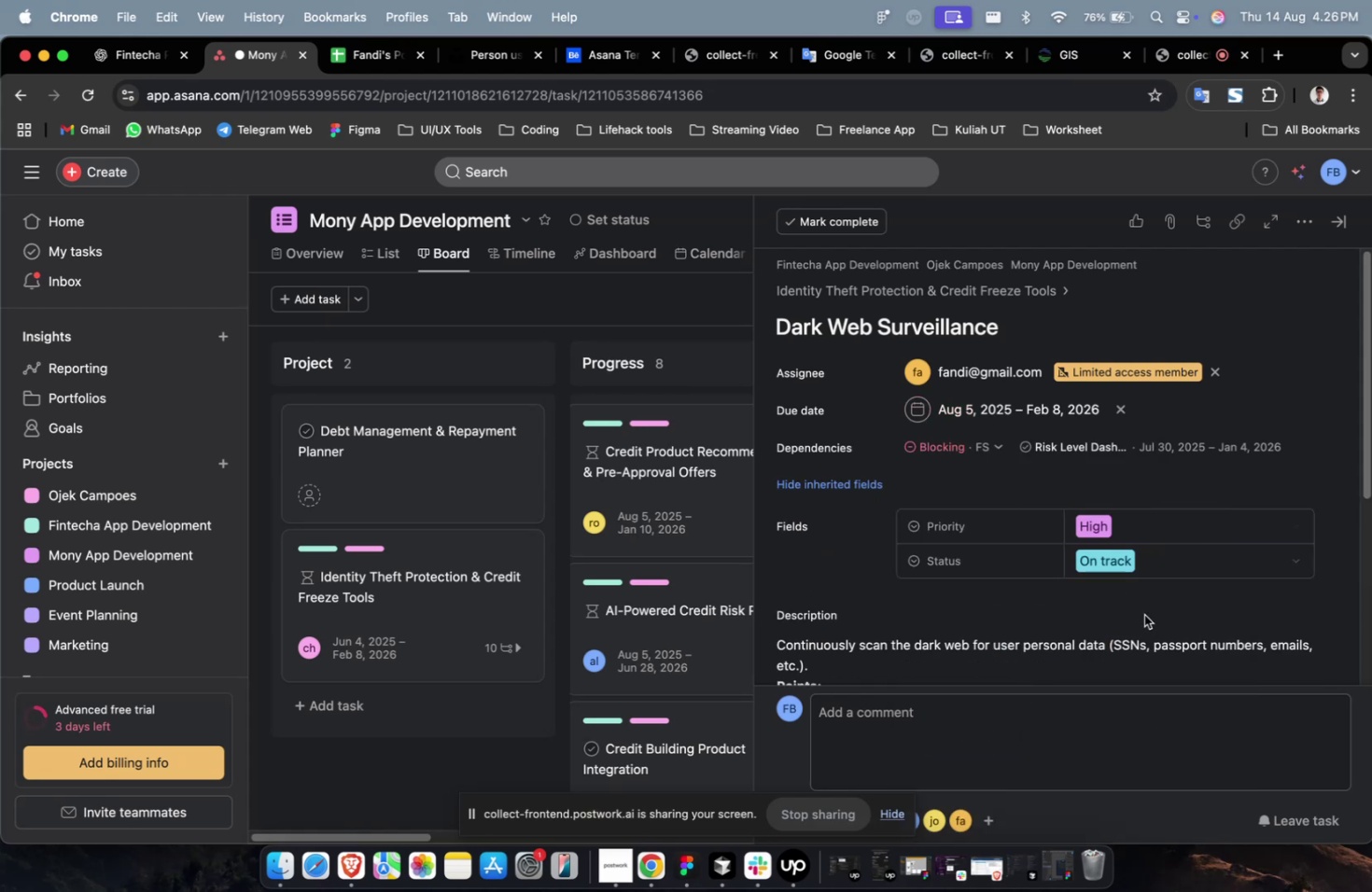 
scroll: coordinate [1136, 620], scroll_direction: down, amount: 31.0
 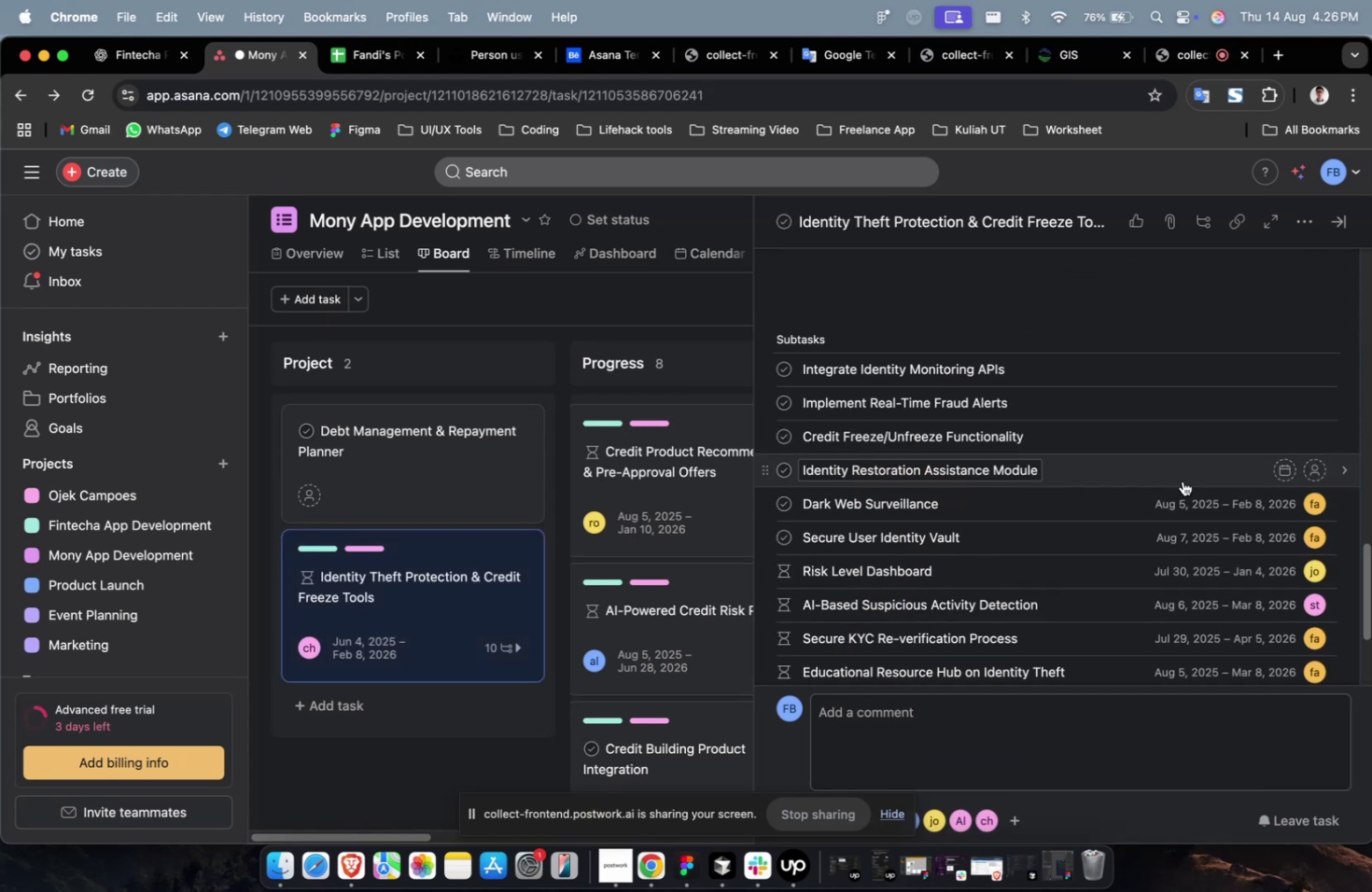 
left_click([1188, 475])
 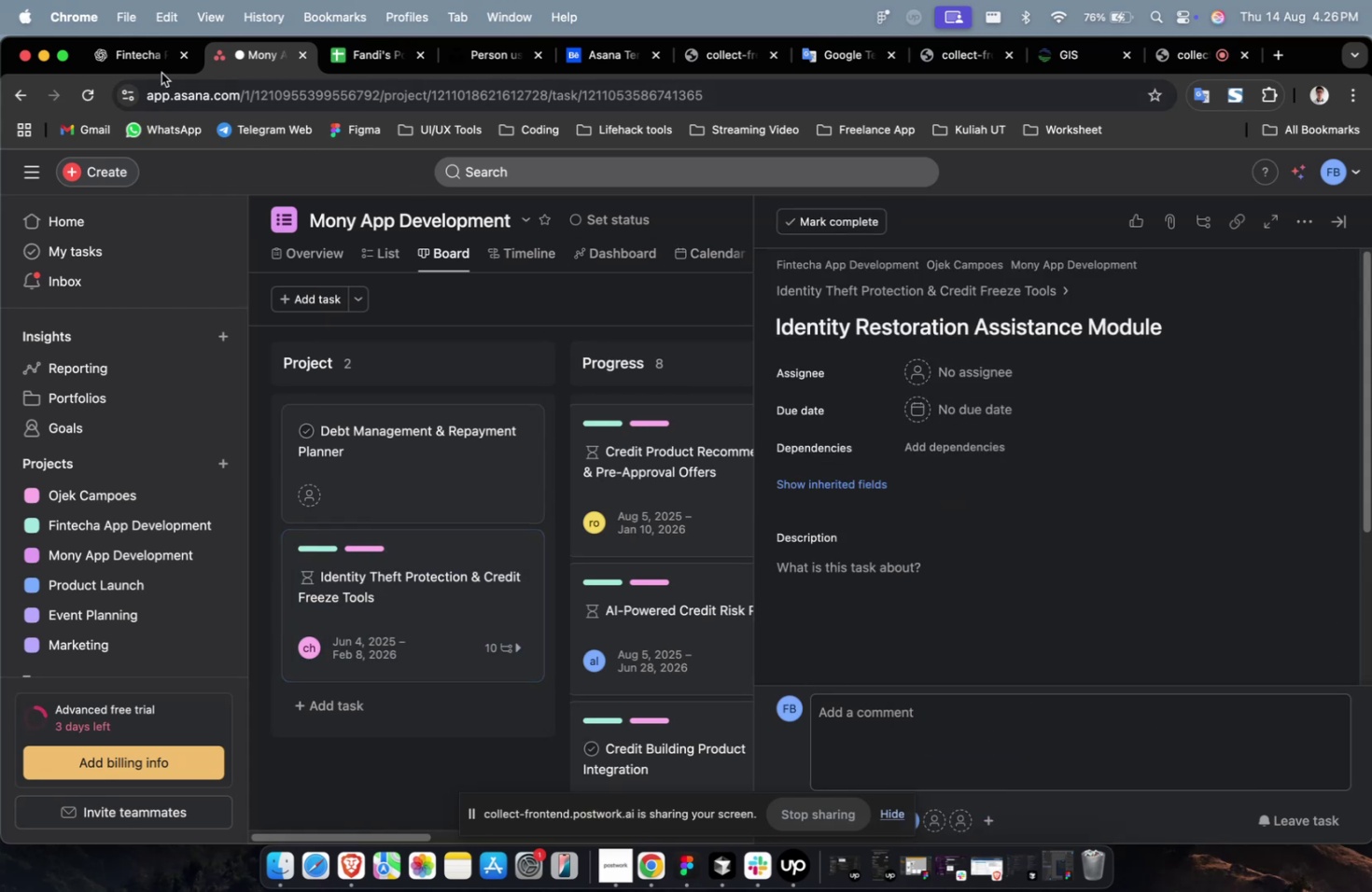 
left_click([128, 49])
 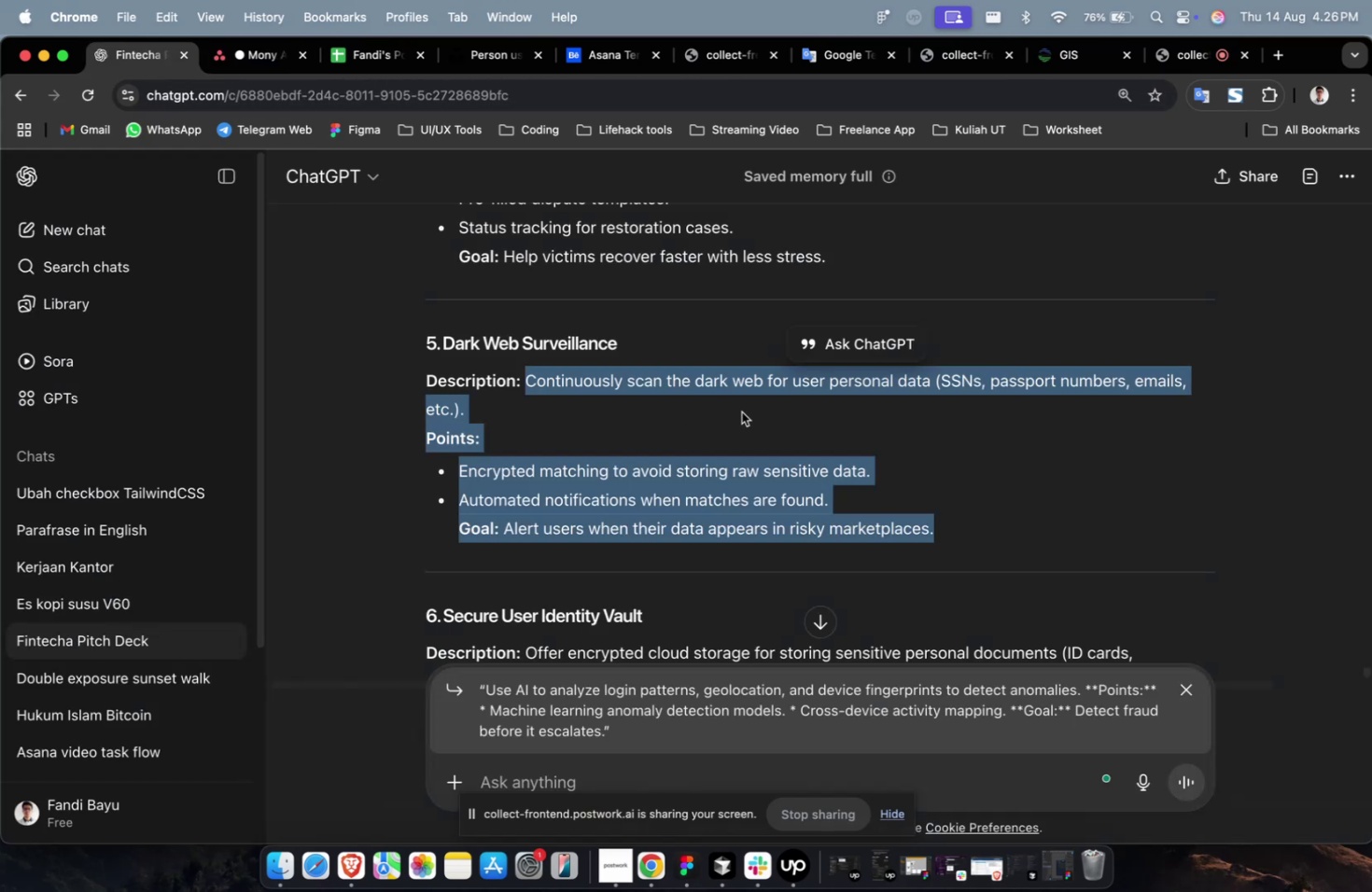 
double_click([738, 411])
 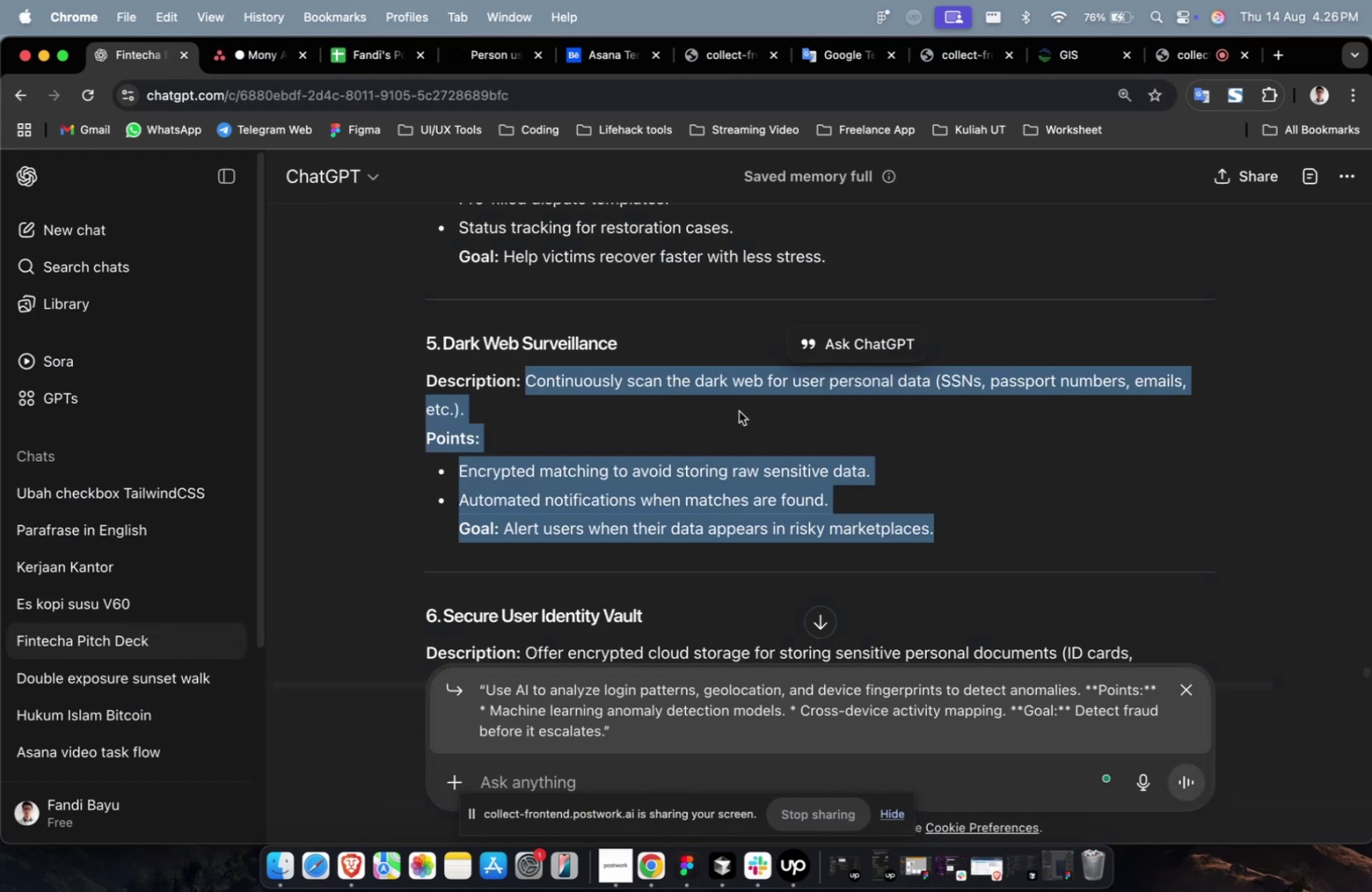 
scroll: coordinate [738, 411], scroll_direction: up, amount: 10.0
 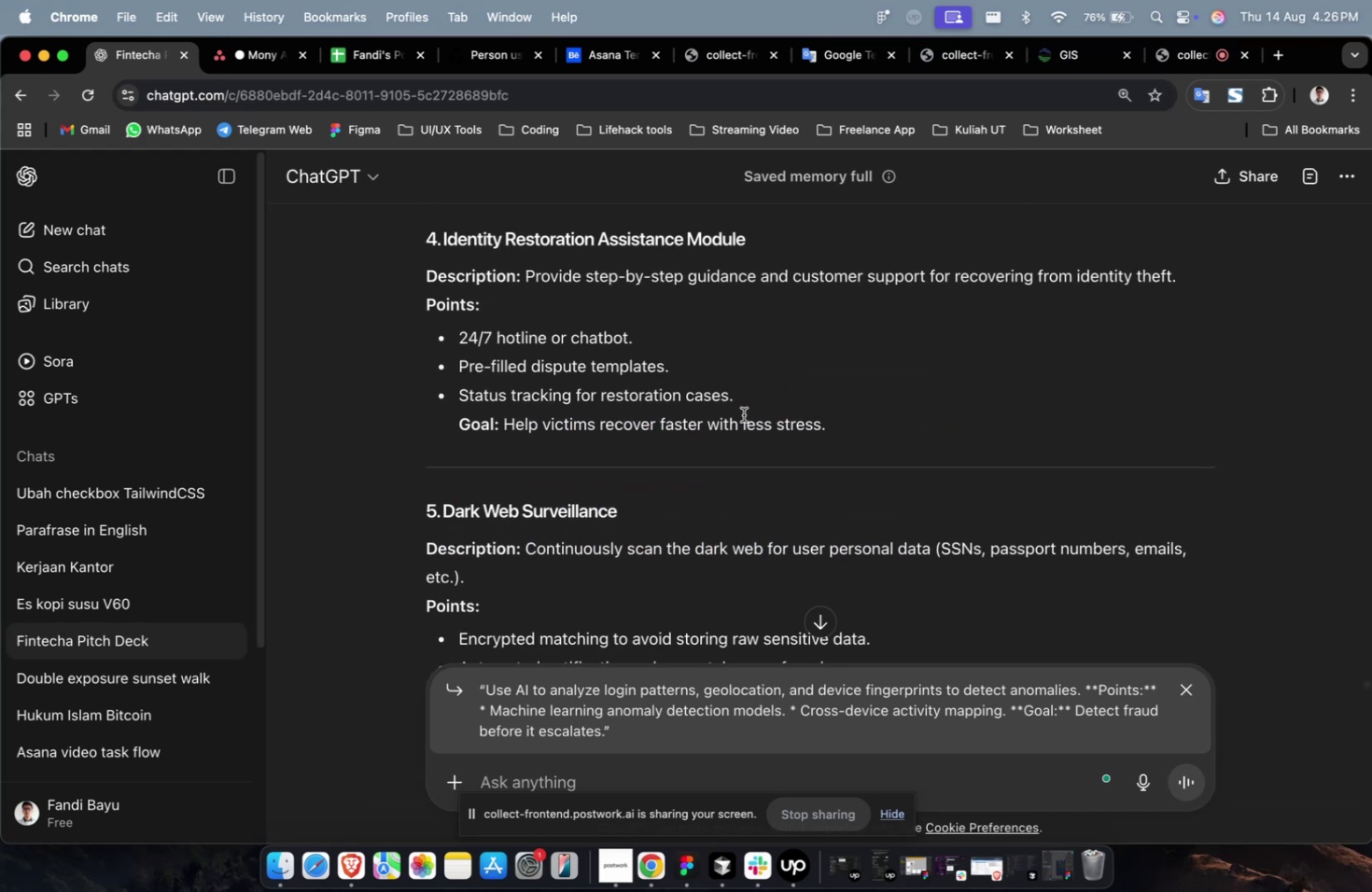 
left_click_drag(start_coordinate=[835, 426], to_coordinate=[527, 284])
 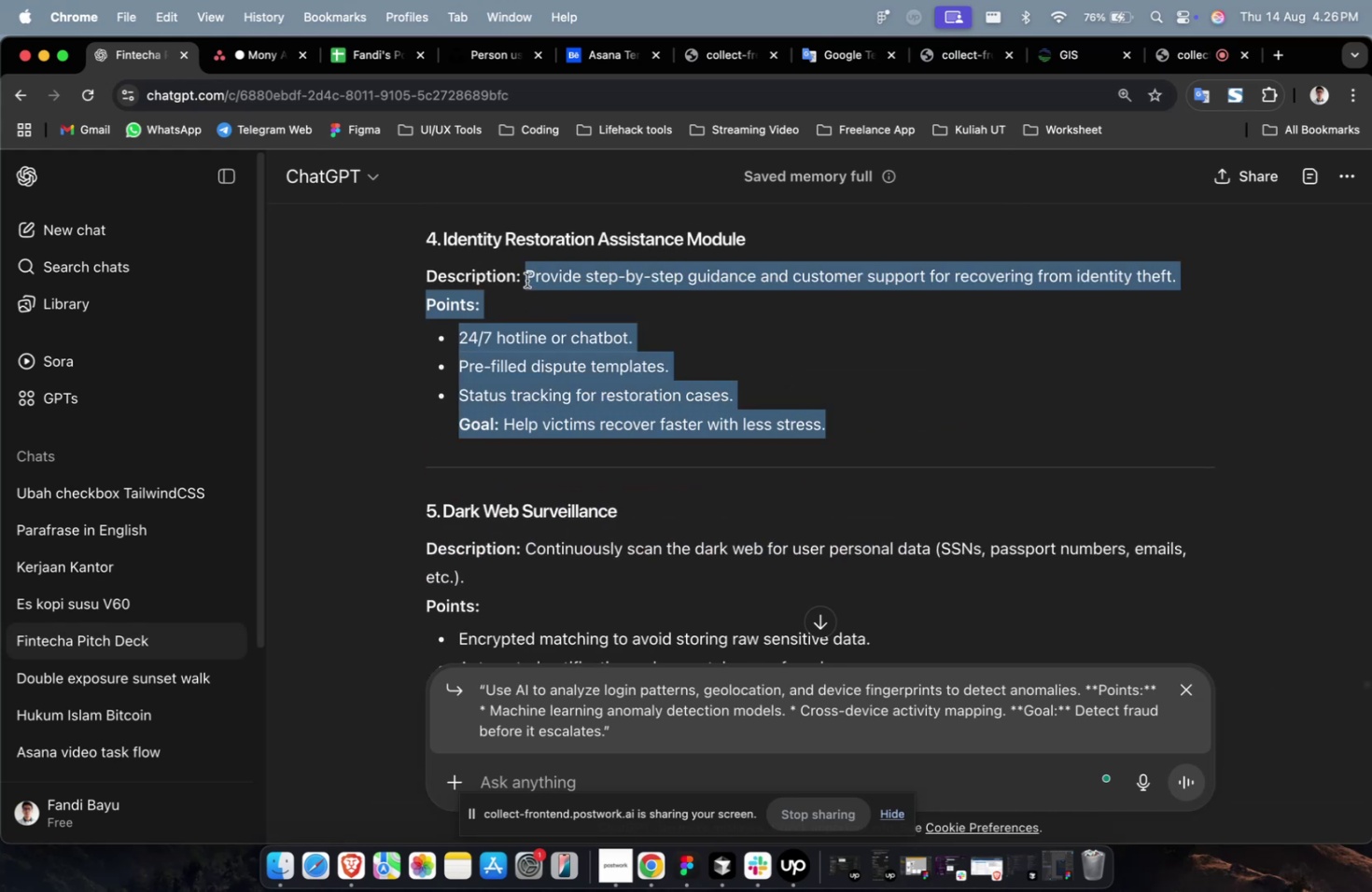 
key(Meta+C)
 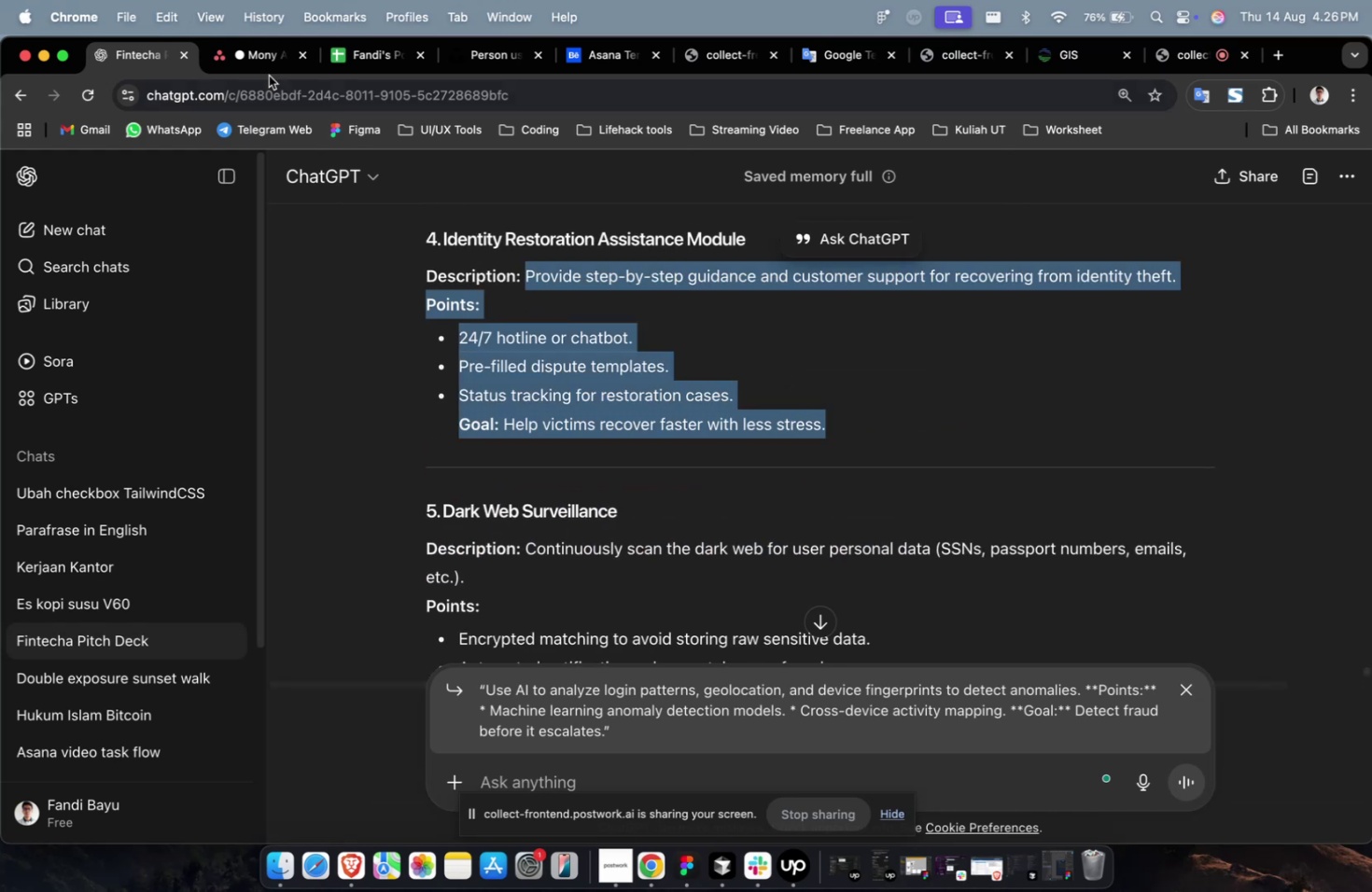 
key(Meta+C)
 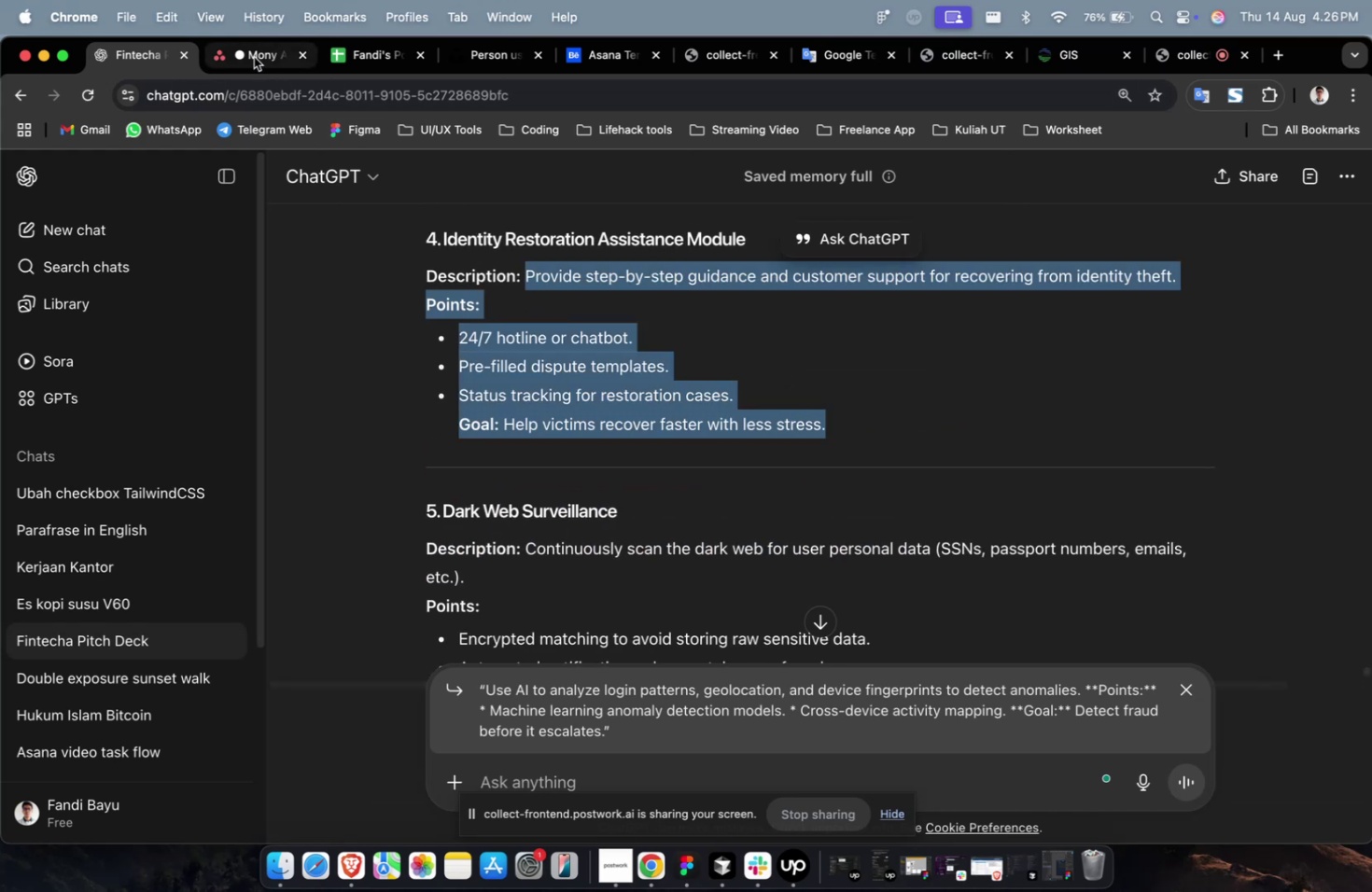 
left_click([254, 57])
 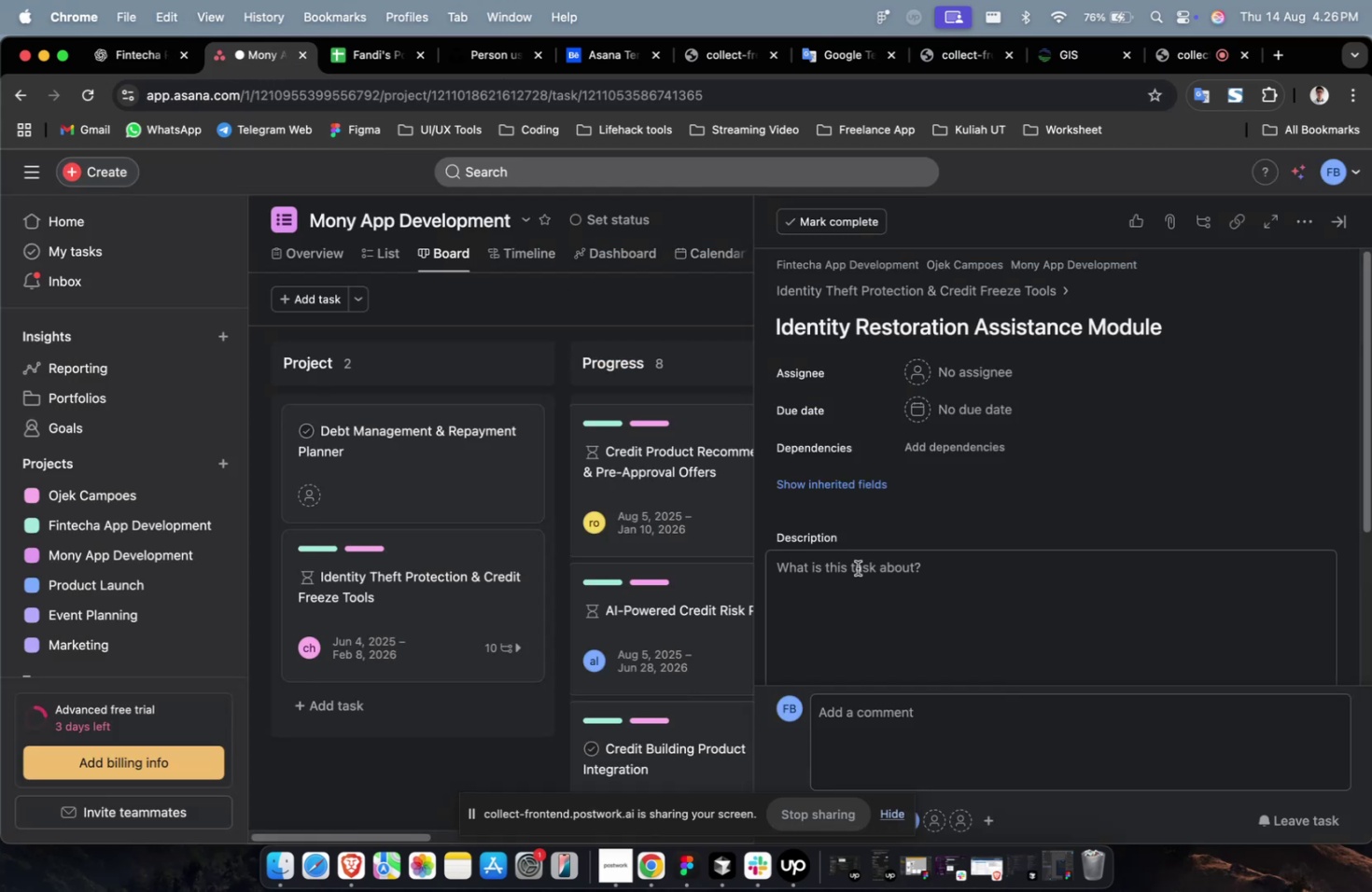 
key(Meta+CommandLeft)
 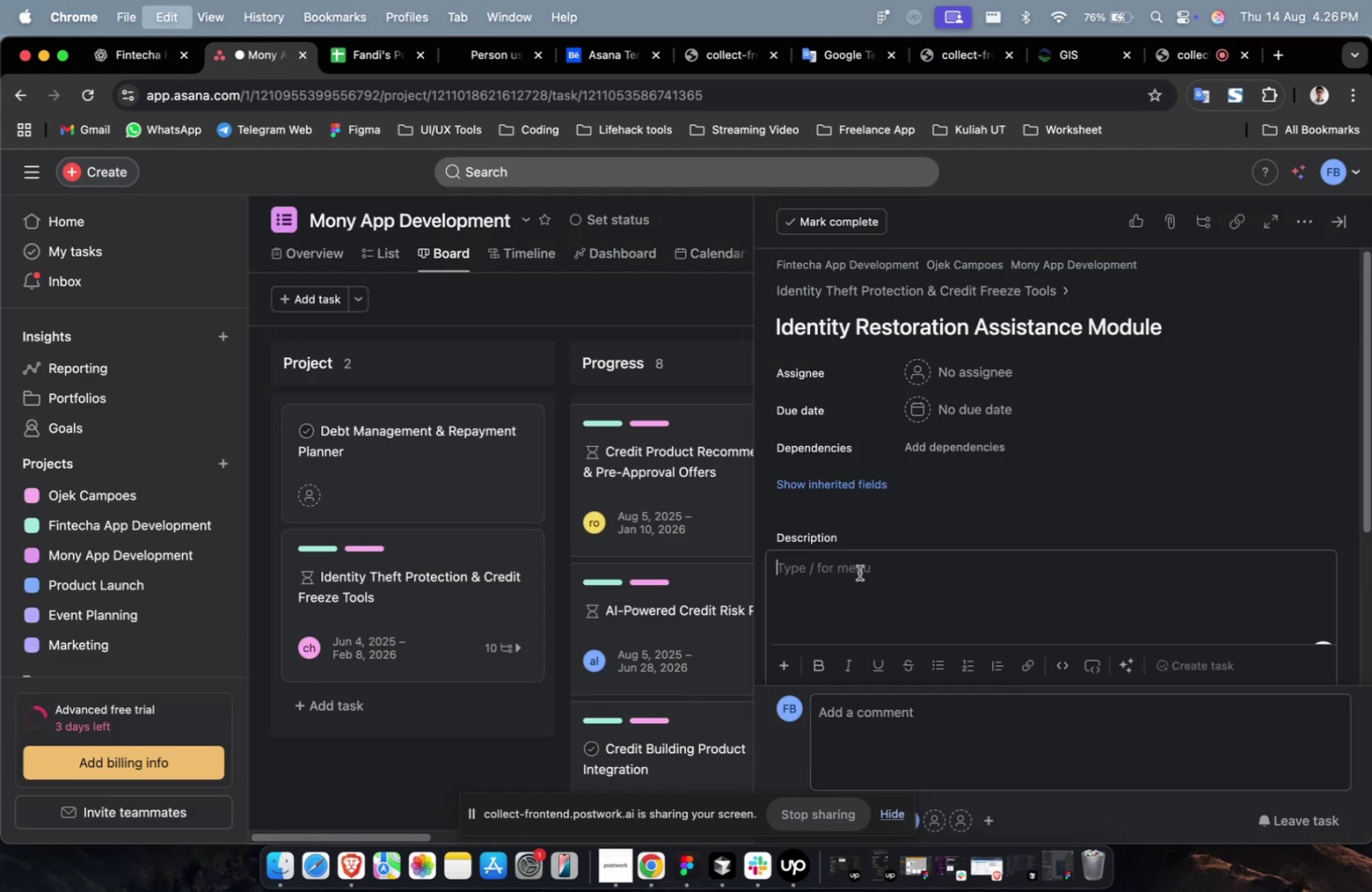 
key(Meta+V)
 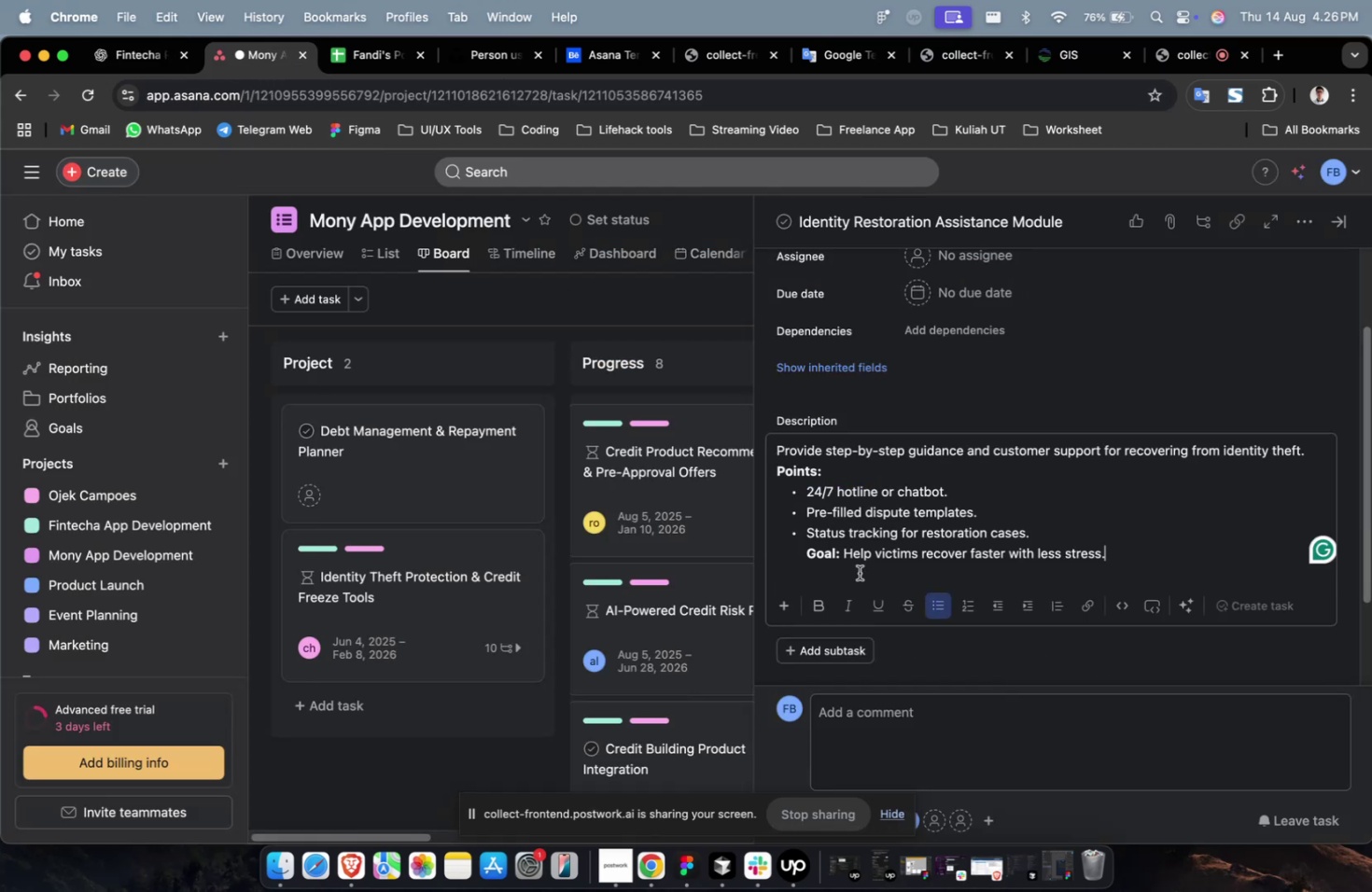 
scroll: coordinate [859, 572], scroll_direction: up, amount: 9.0
 